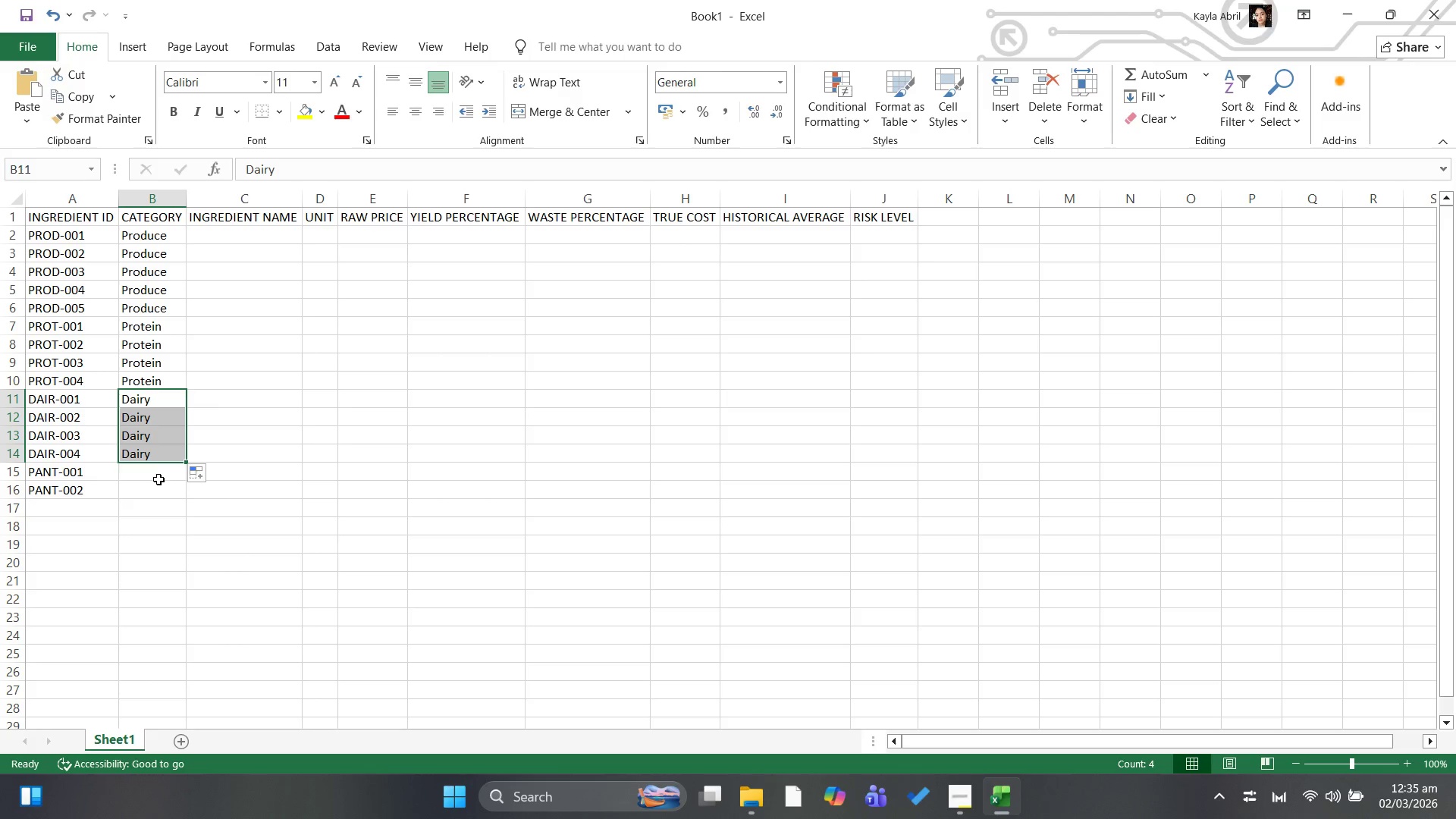 
left_click([158, 478])
 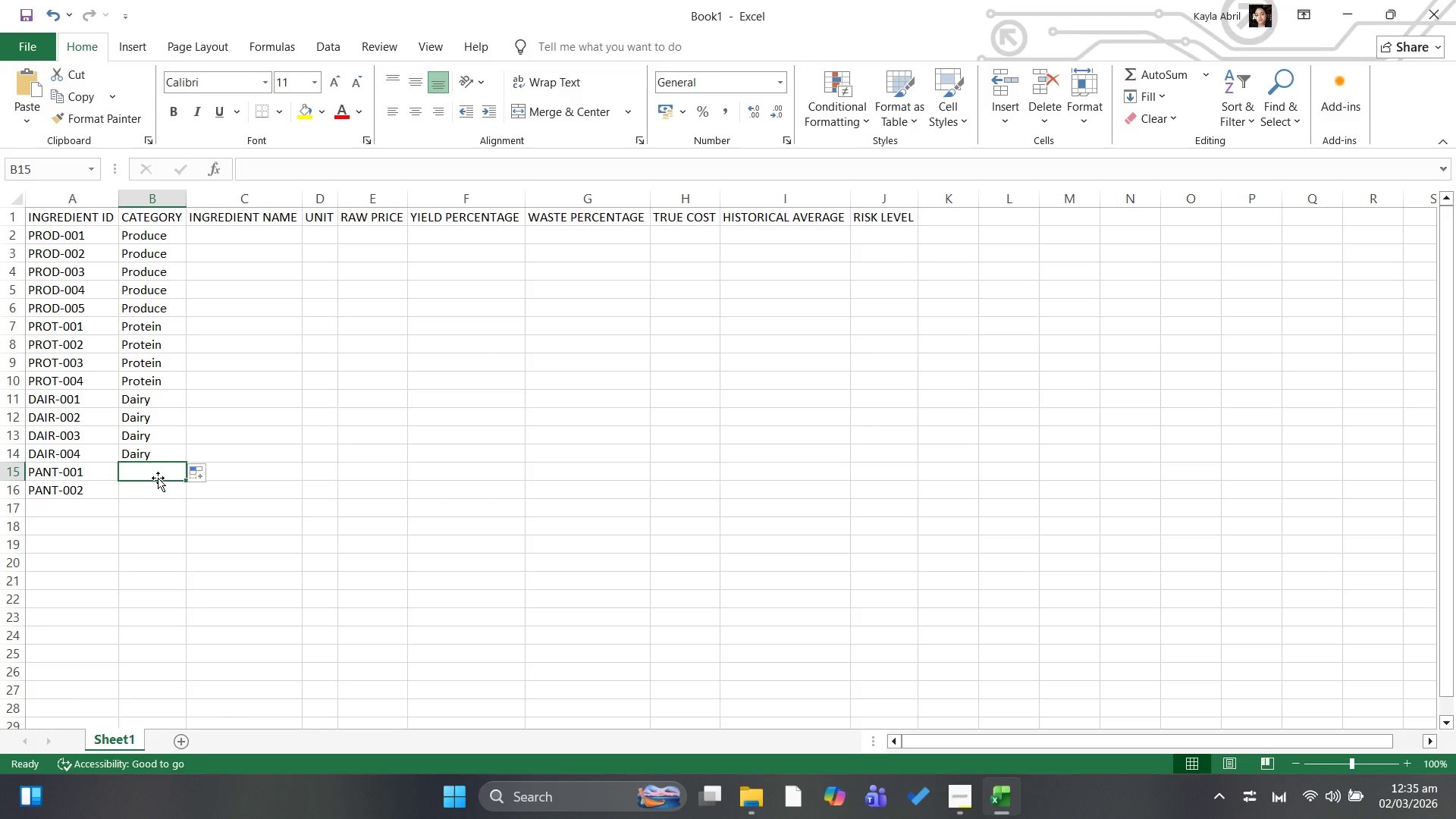 
wait(6.09)
 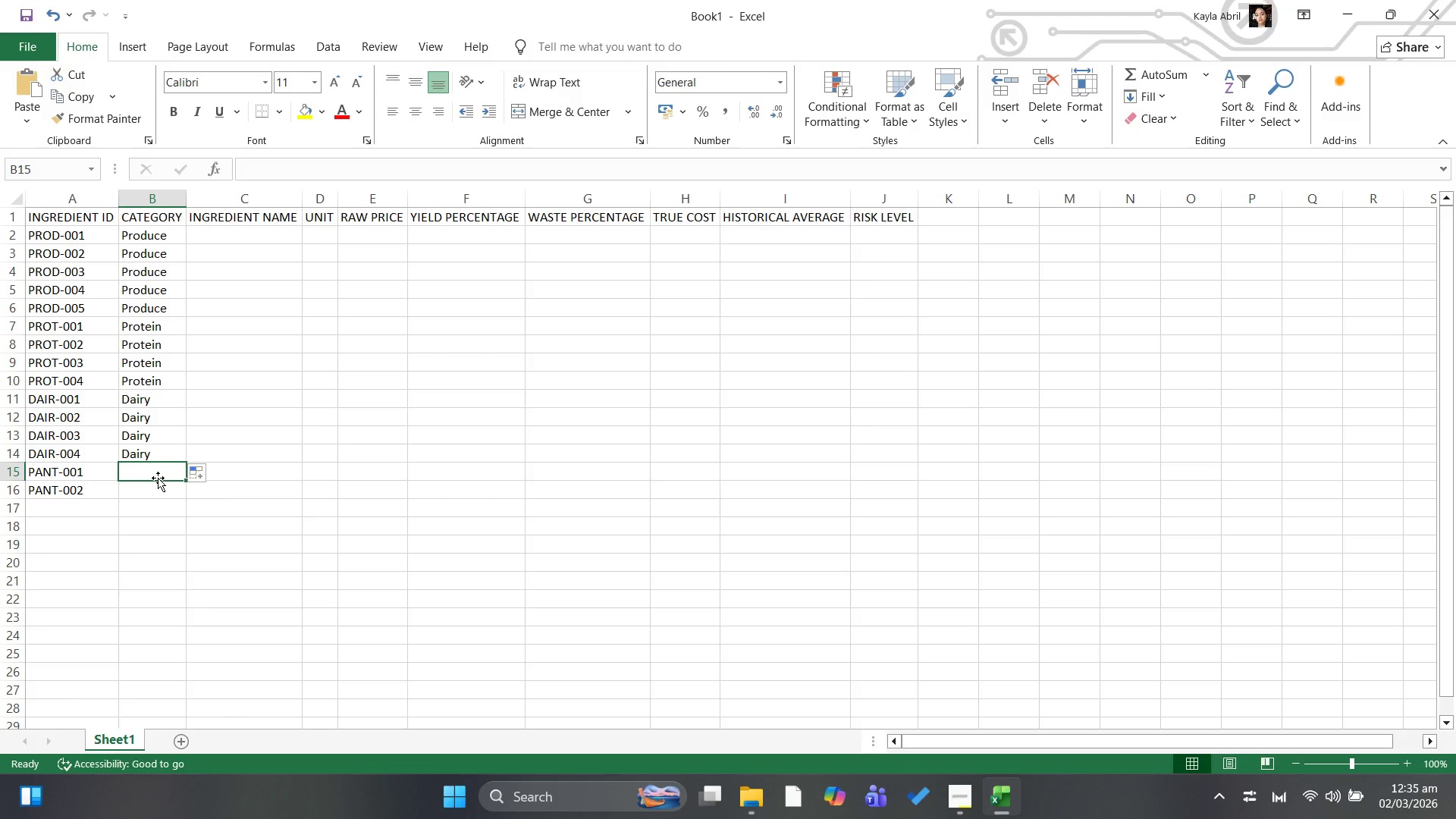 
type(Pantry)
 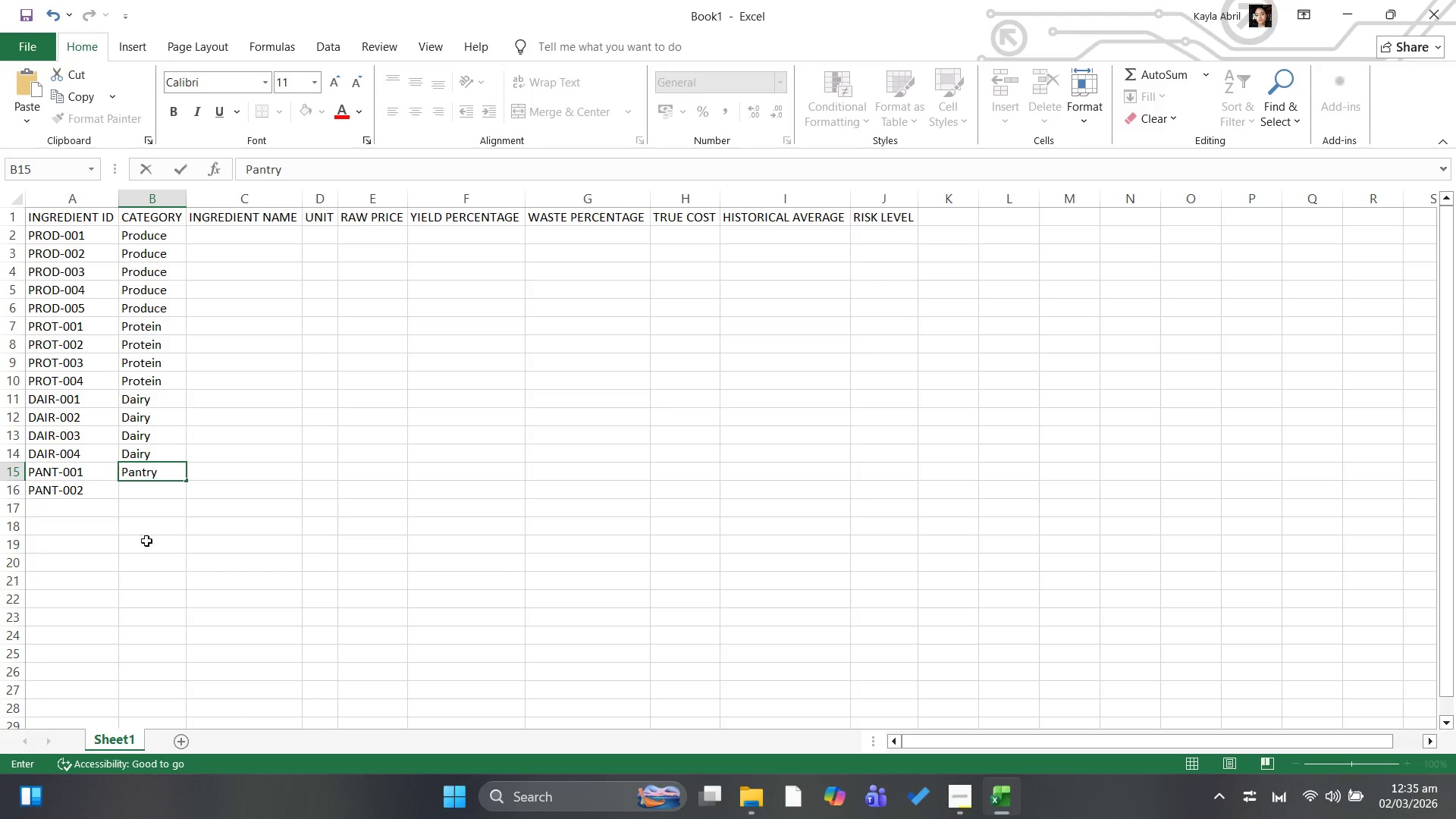 
left_click_drag(start_coordinate=[150, 558], to_coordinate=[154, 560])
 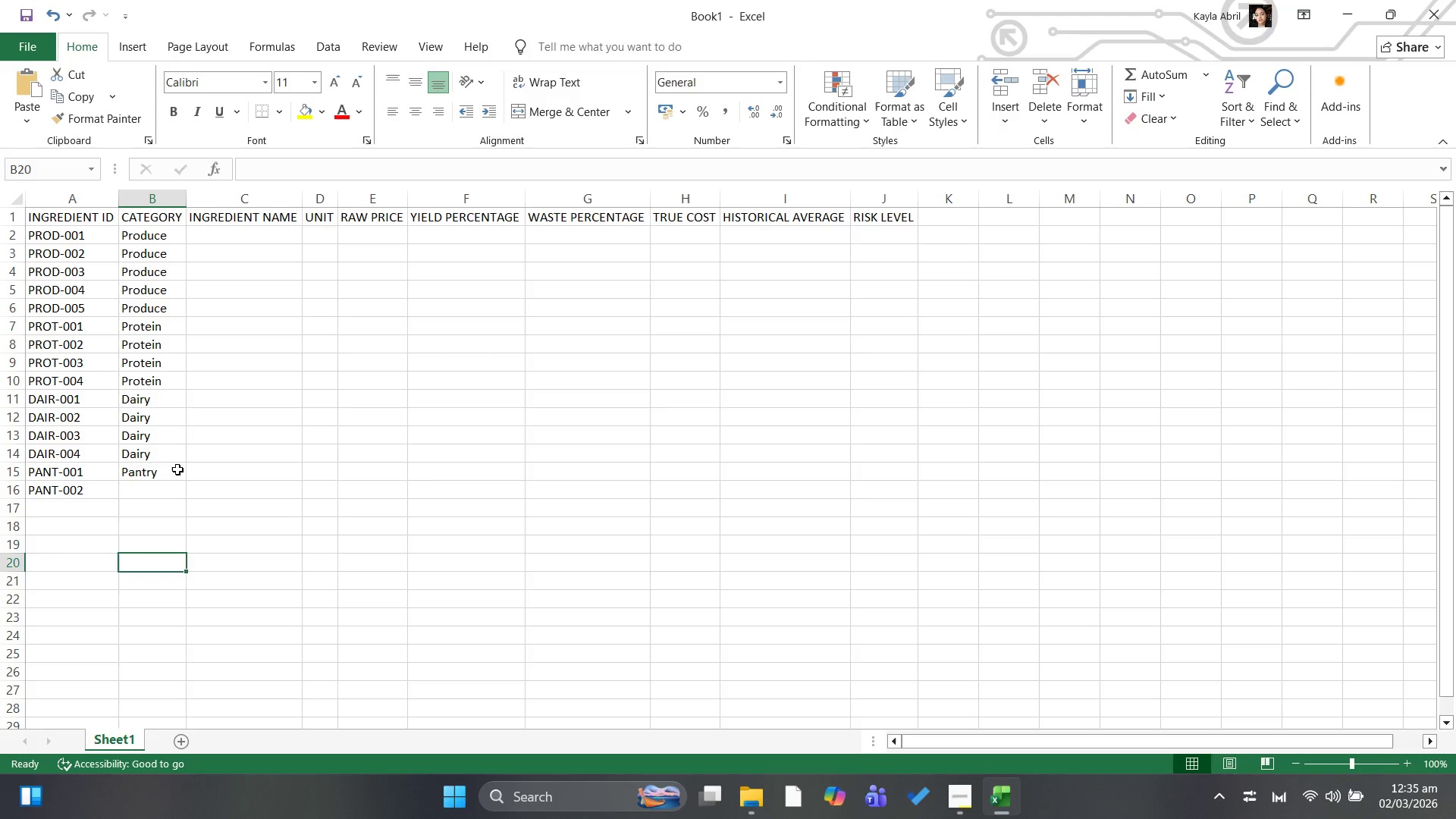 
left_click([177, 469])
 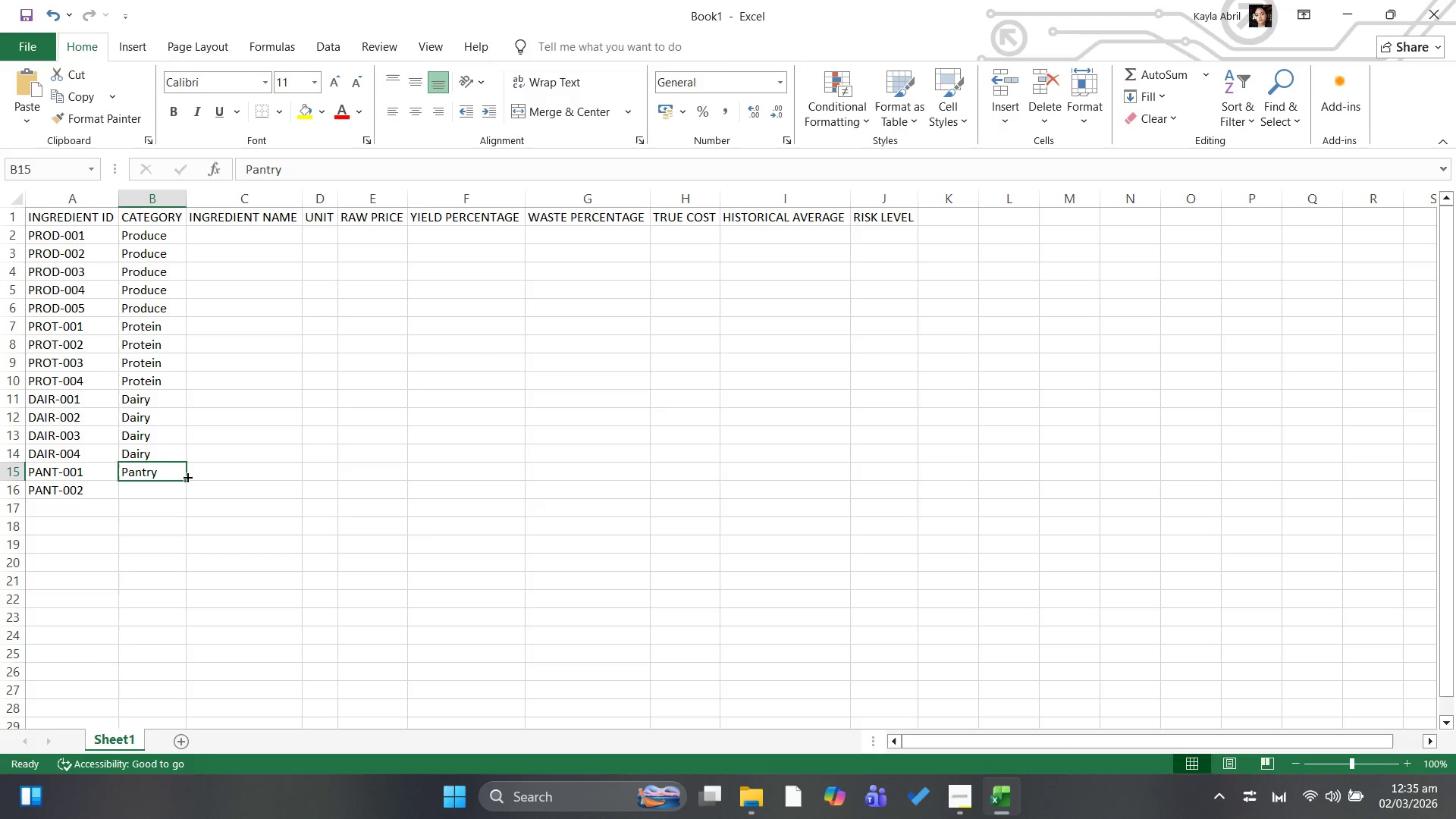 
left_click_drag(start_coordinate=[187, 476], to_coordinate=[187, 491])
 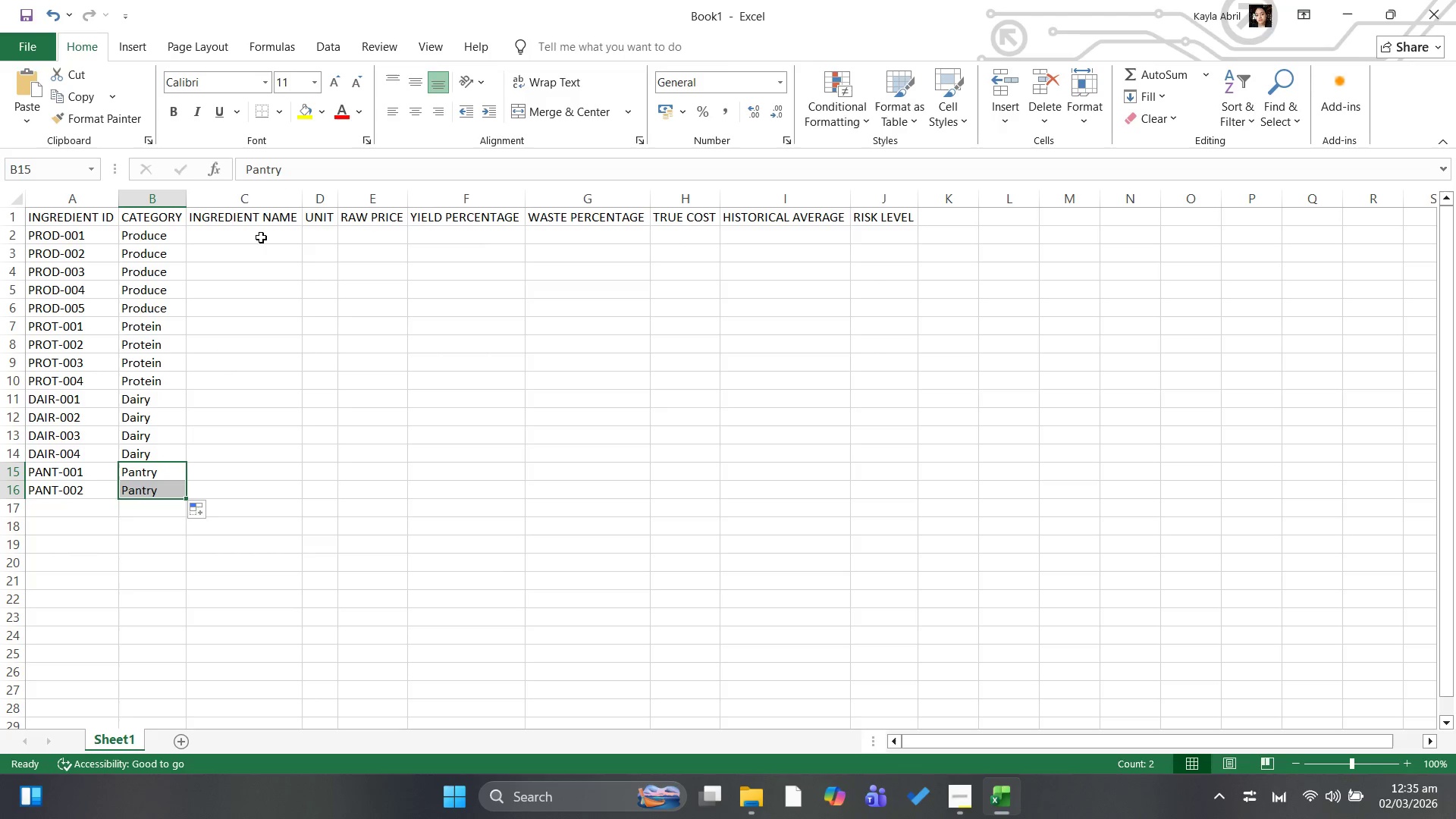 
left_click([265, 237])
 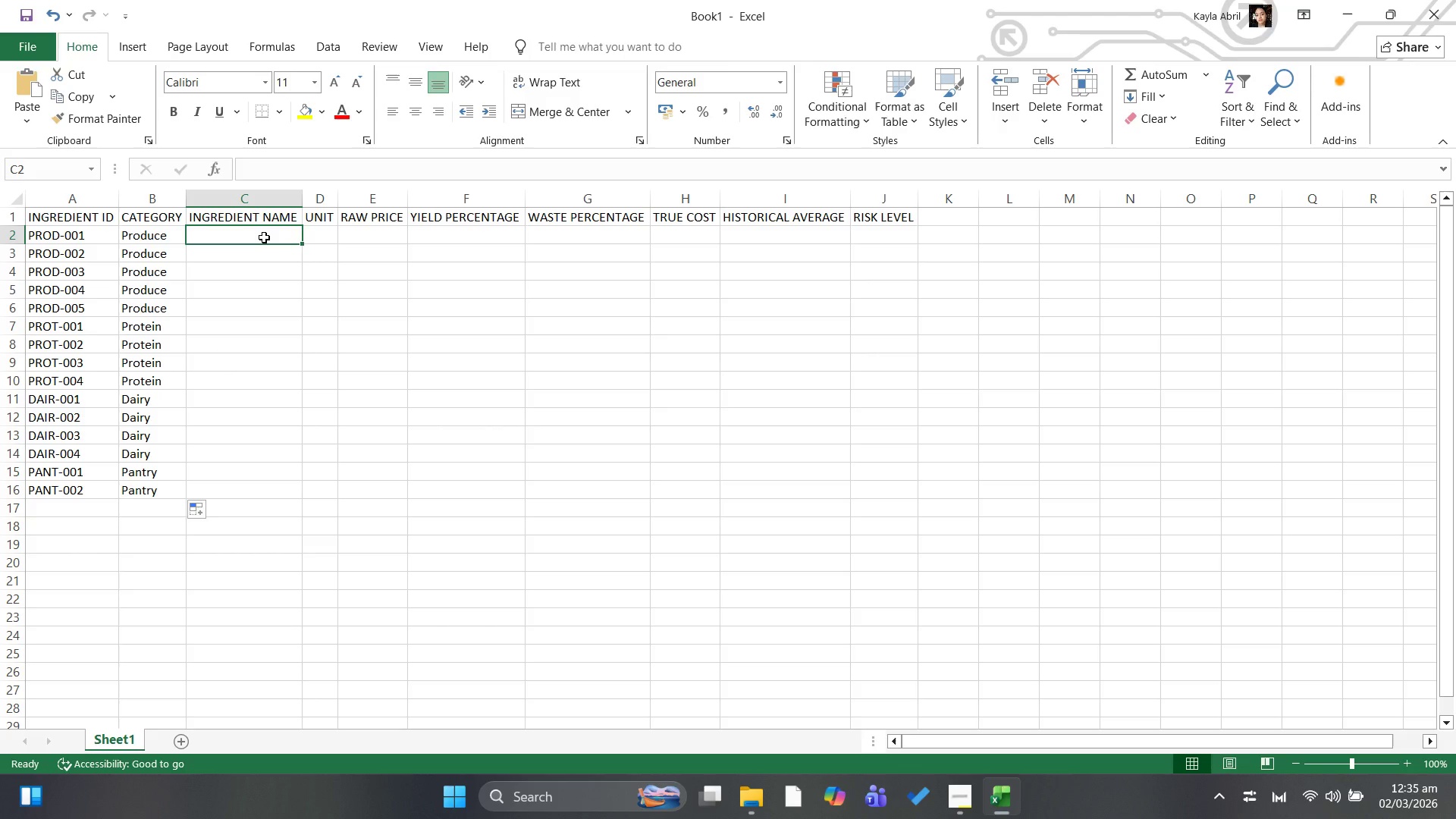 
wait(6.05)
 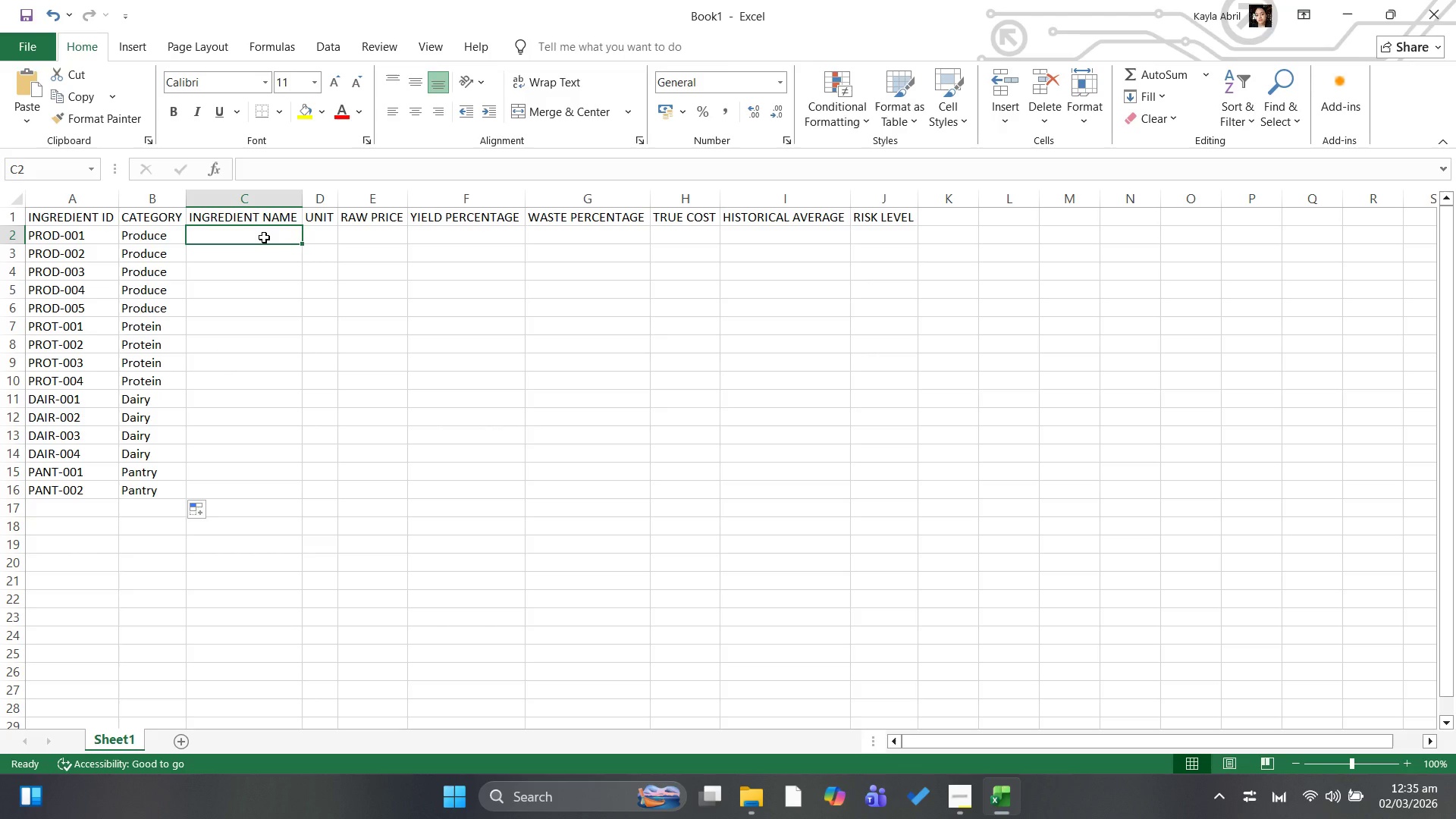 
type(Heirloo )
key(Backspace)
type(m )
 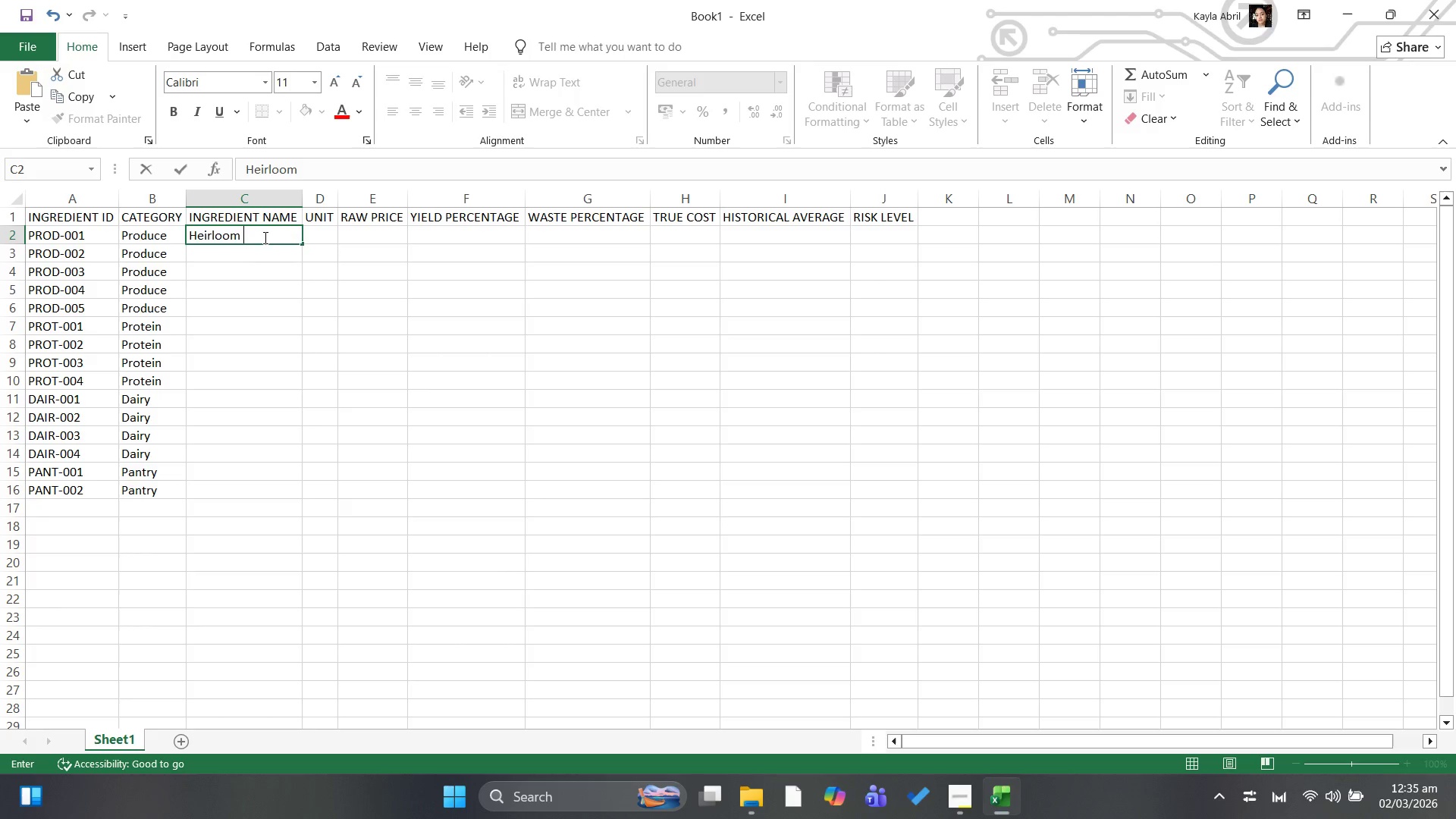 
wait(10.33)
 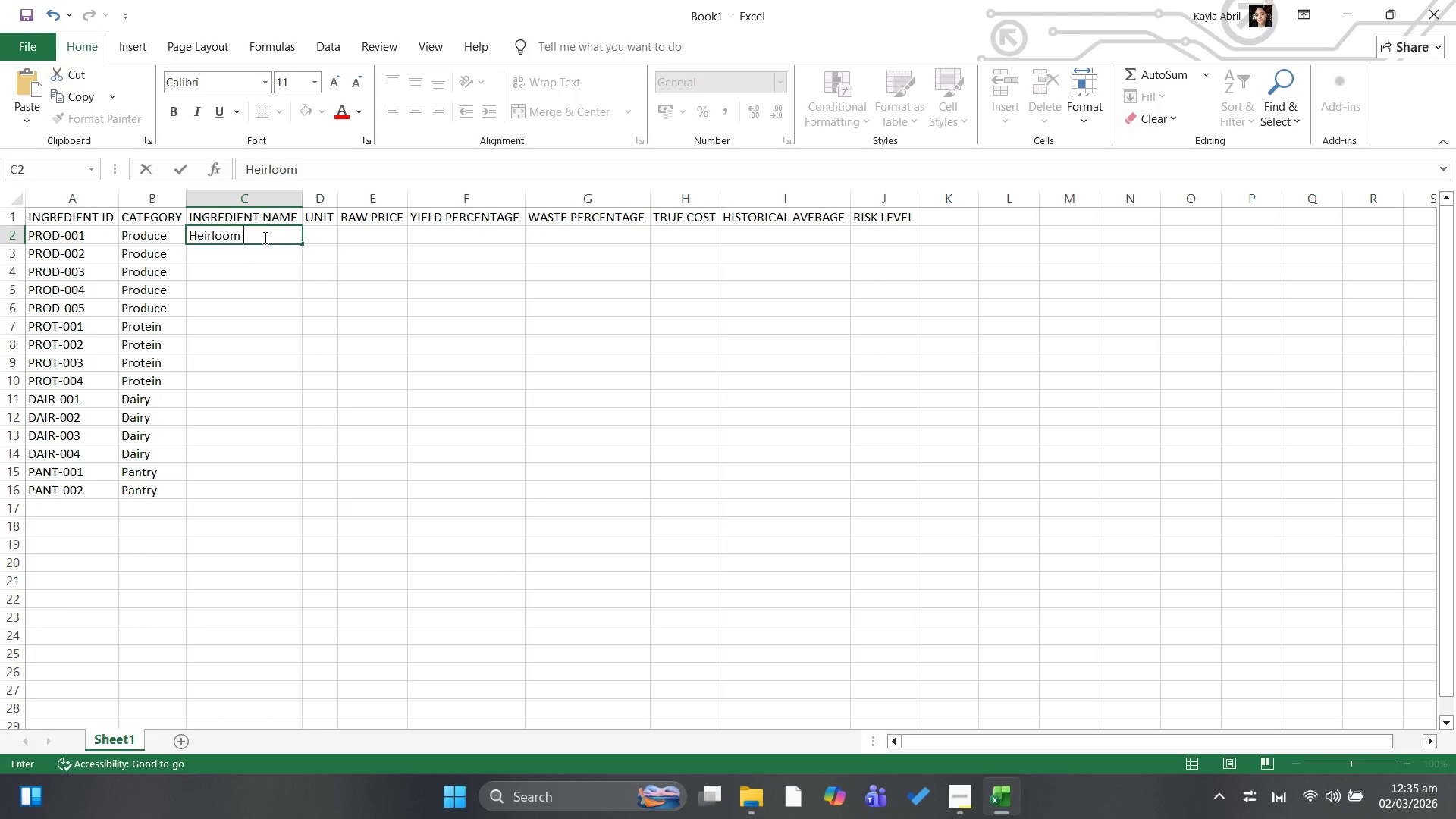 
type(Tomatoes)
 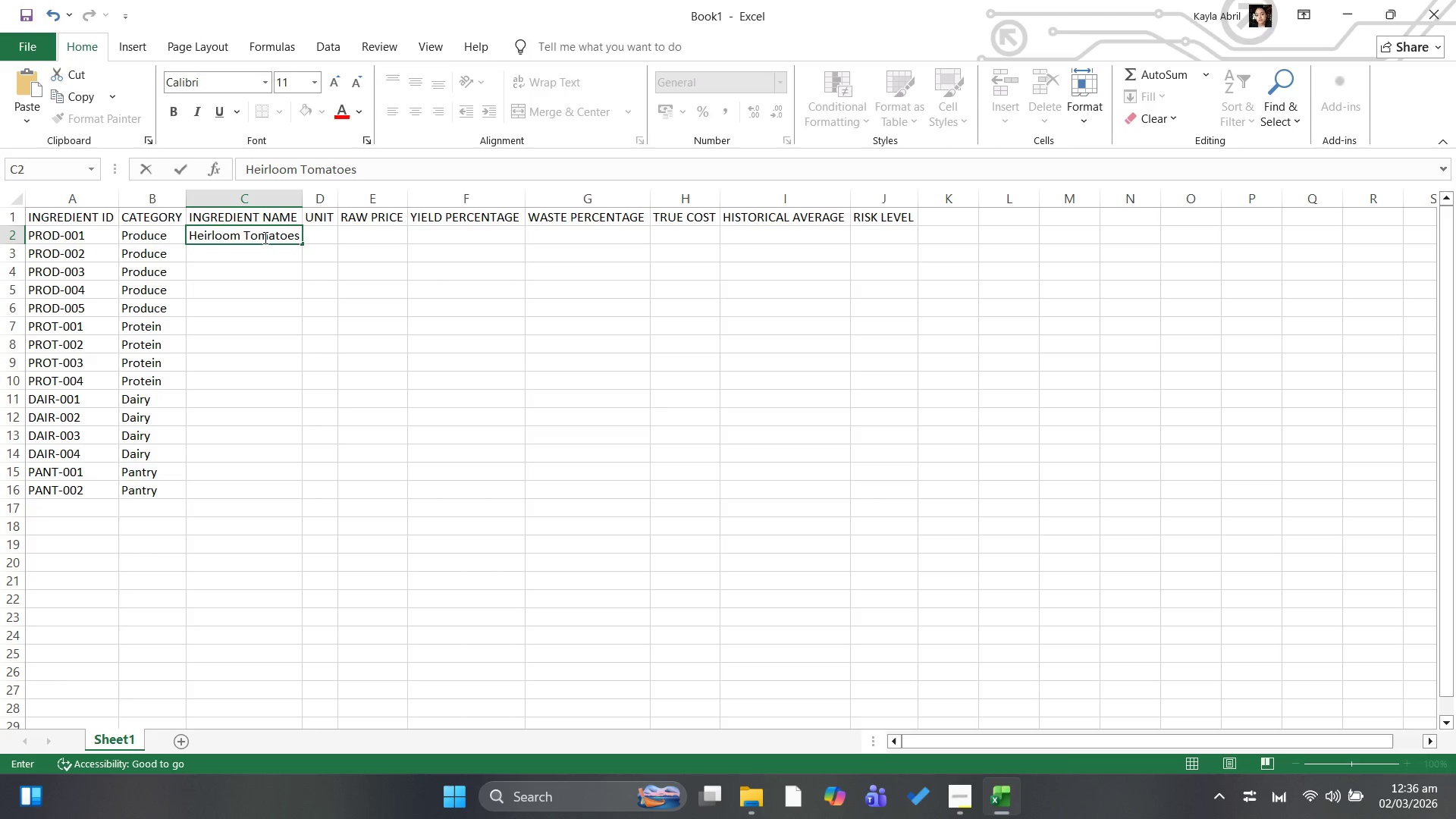 
key(ArrowDown)
 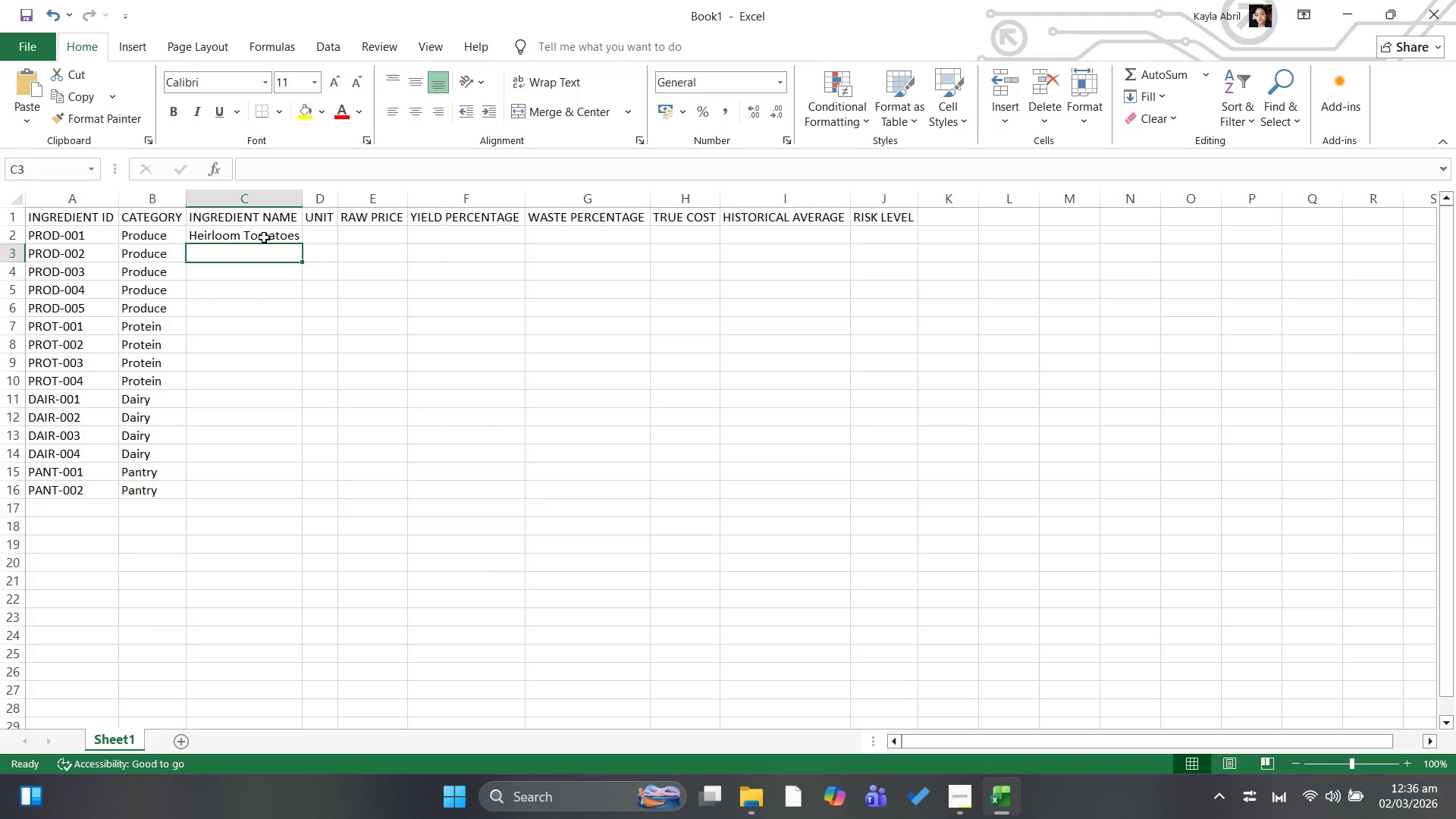 
type(Wild Foraged Mushrooms)
 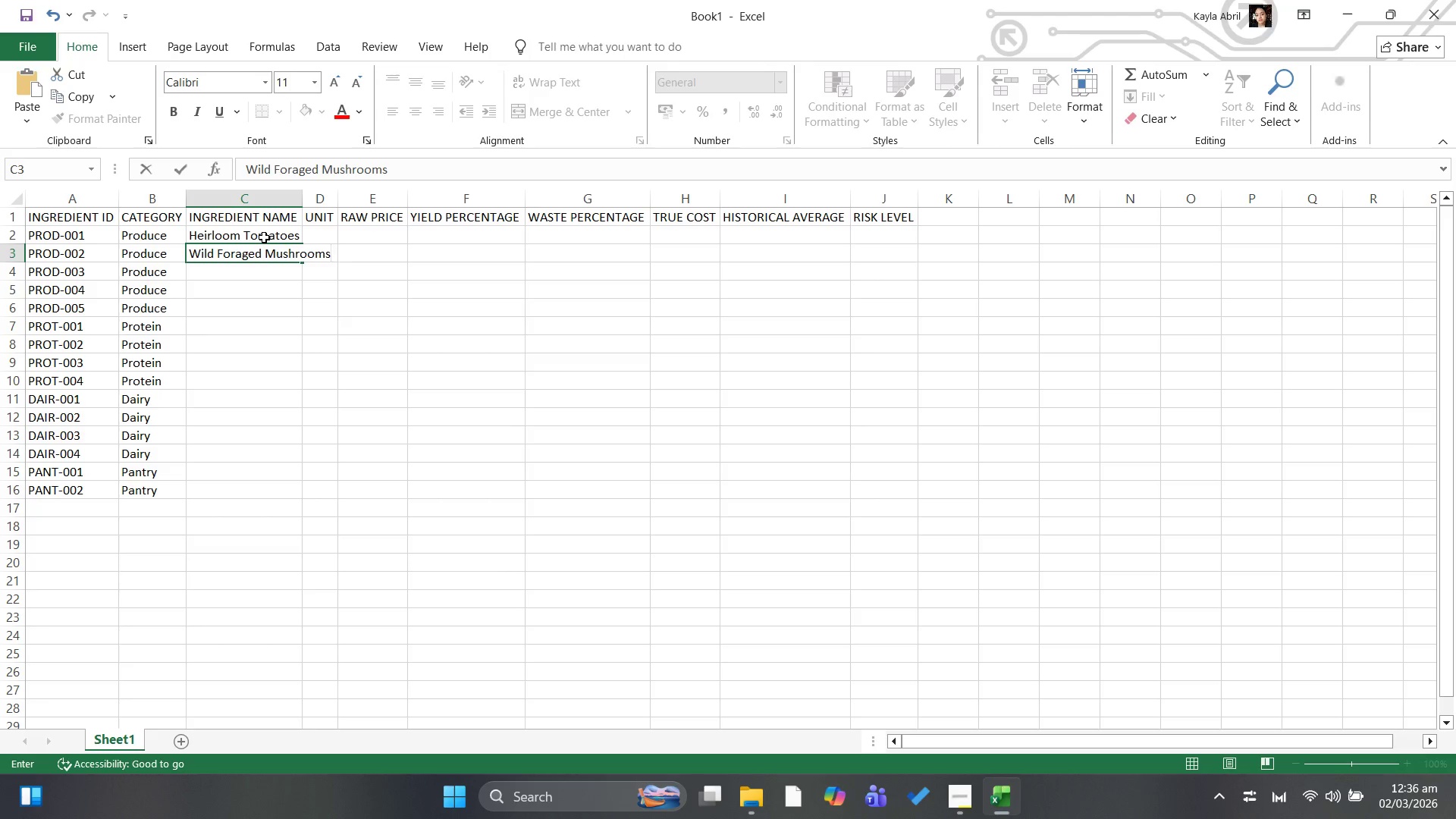 
key(ArrowDown)
 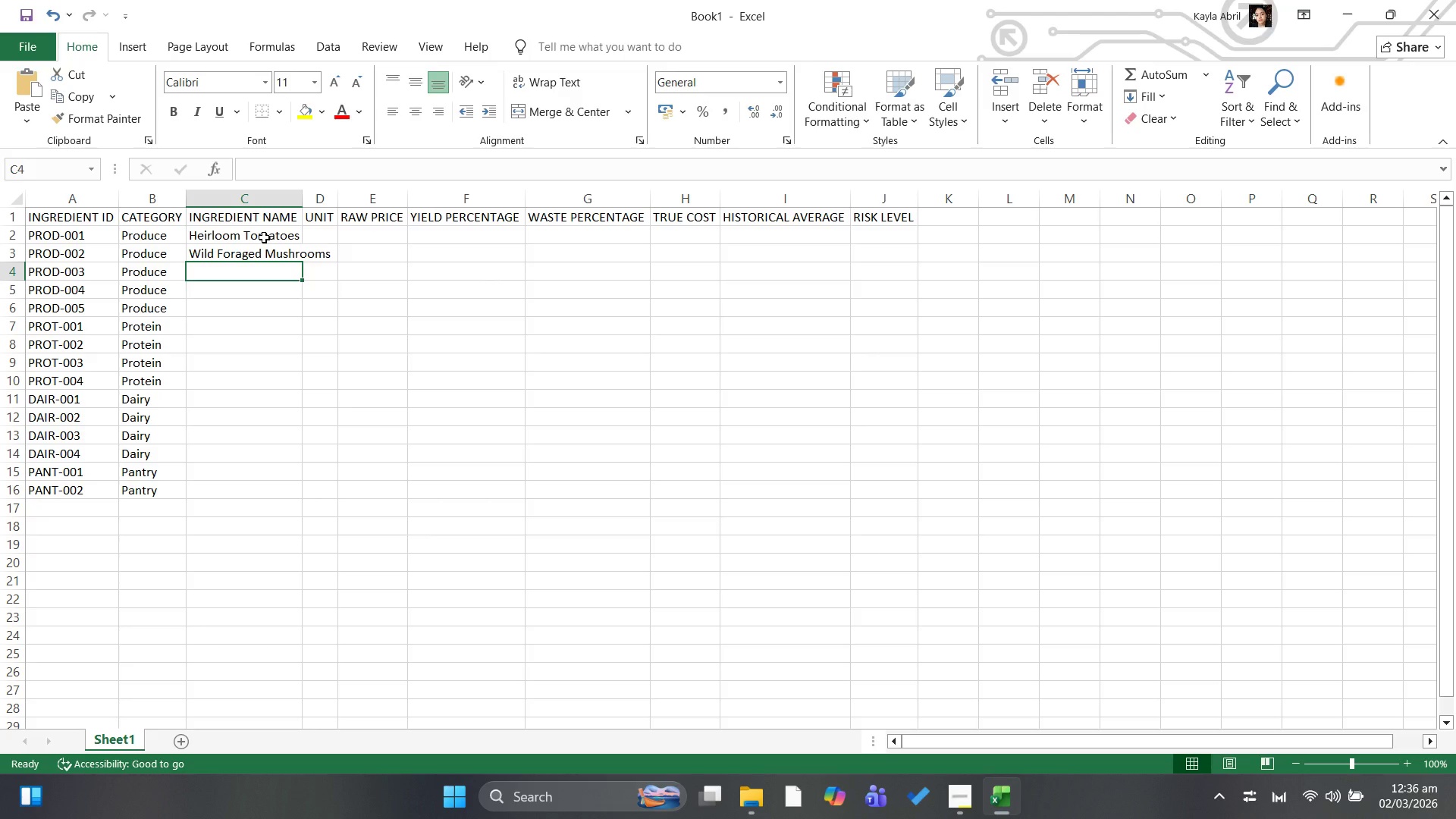 
type(Rainbow Carrots)
 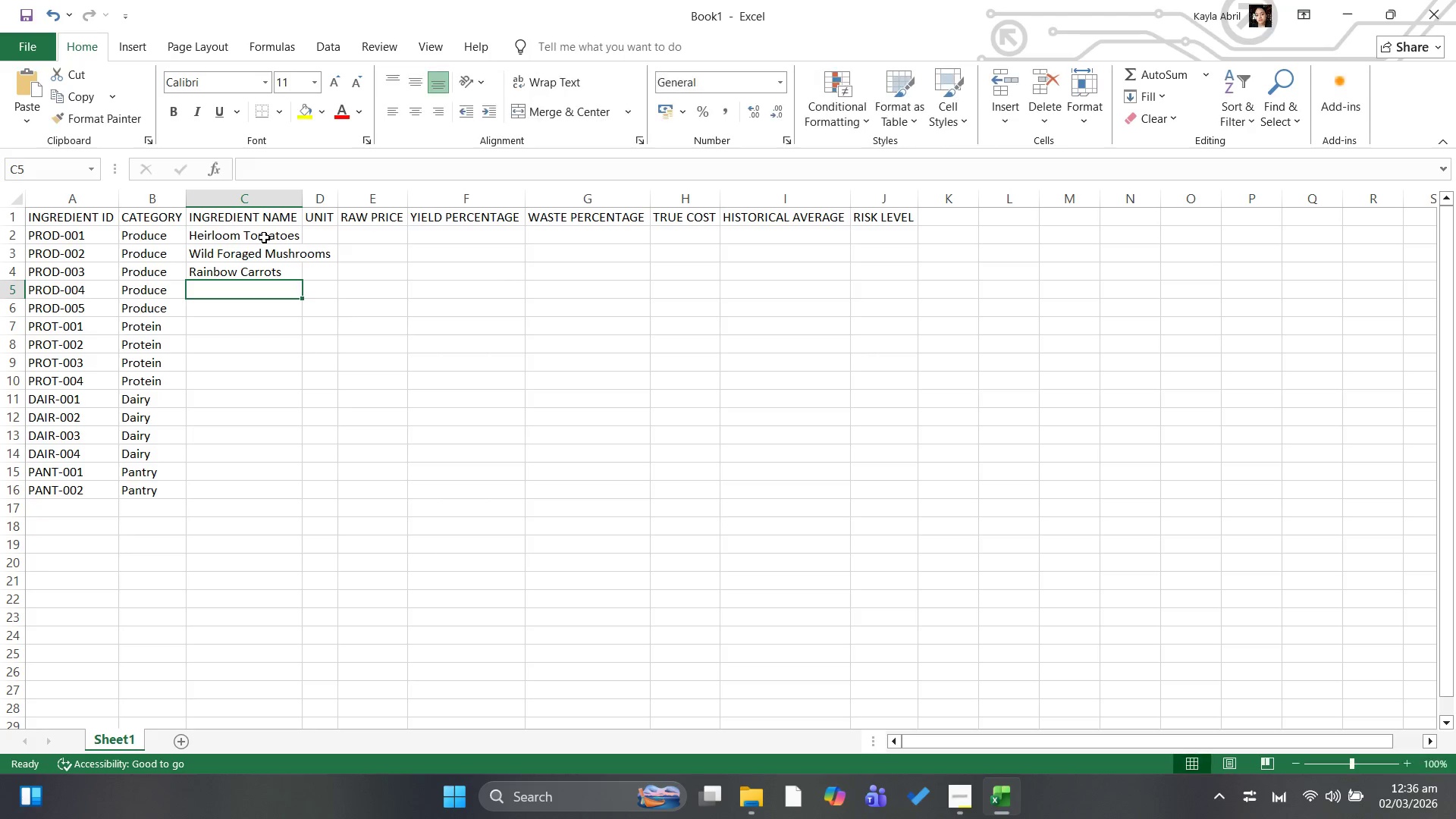 
 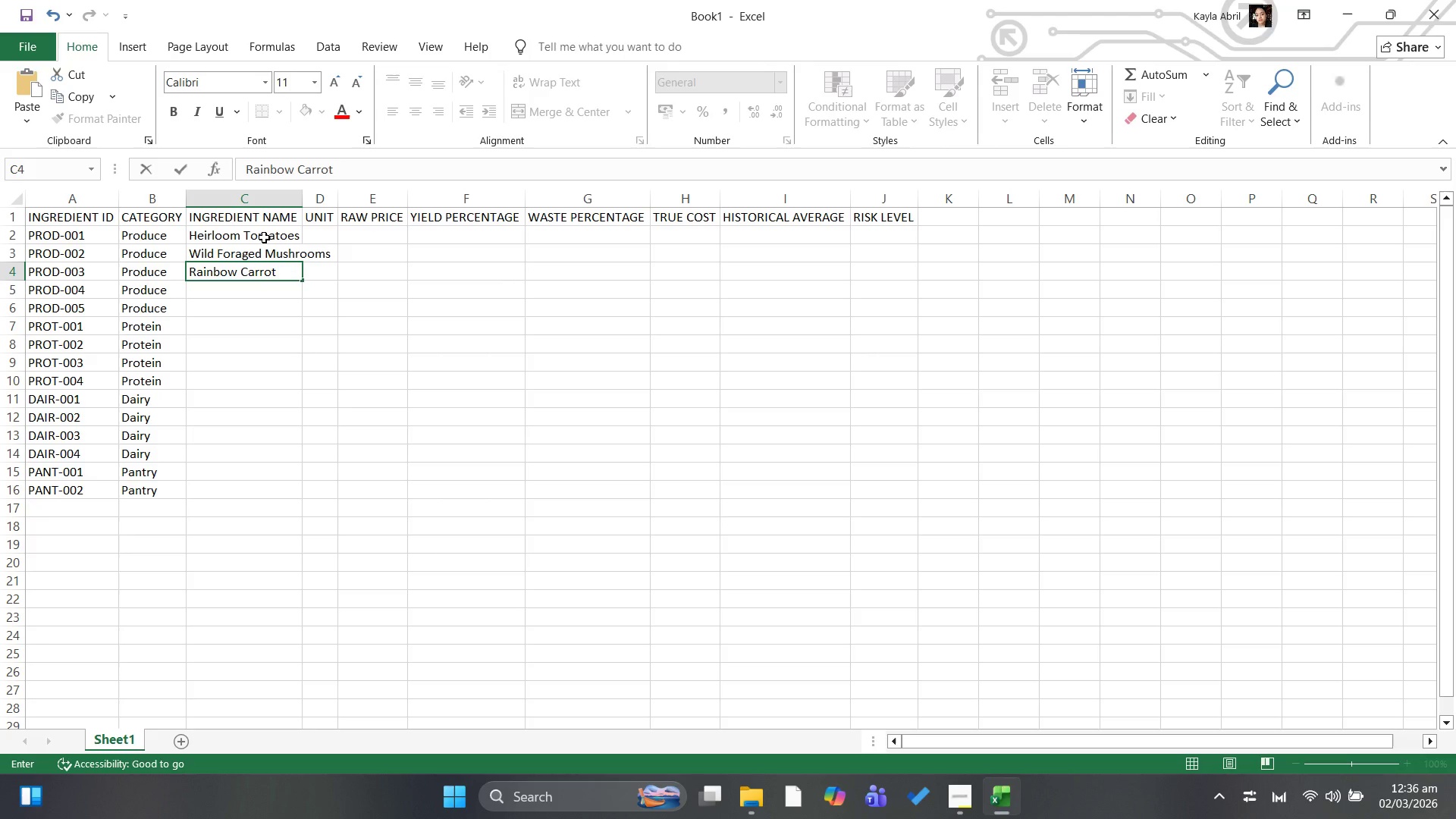 
key(ArrowDown)
 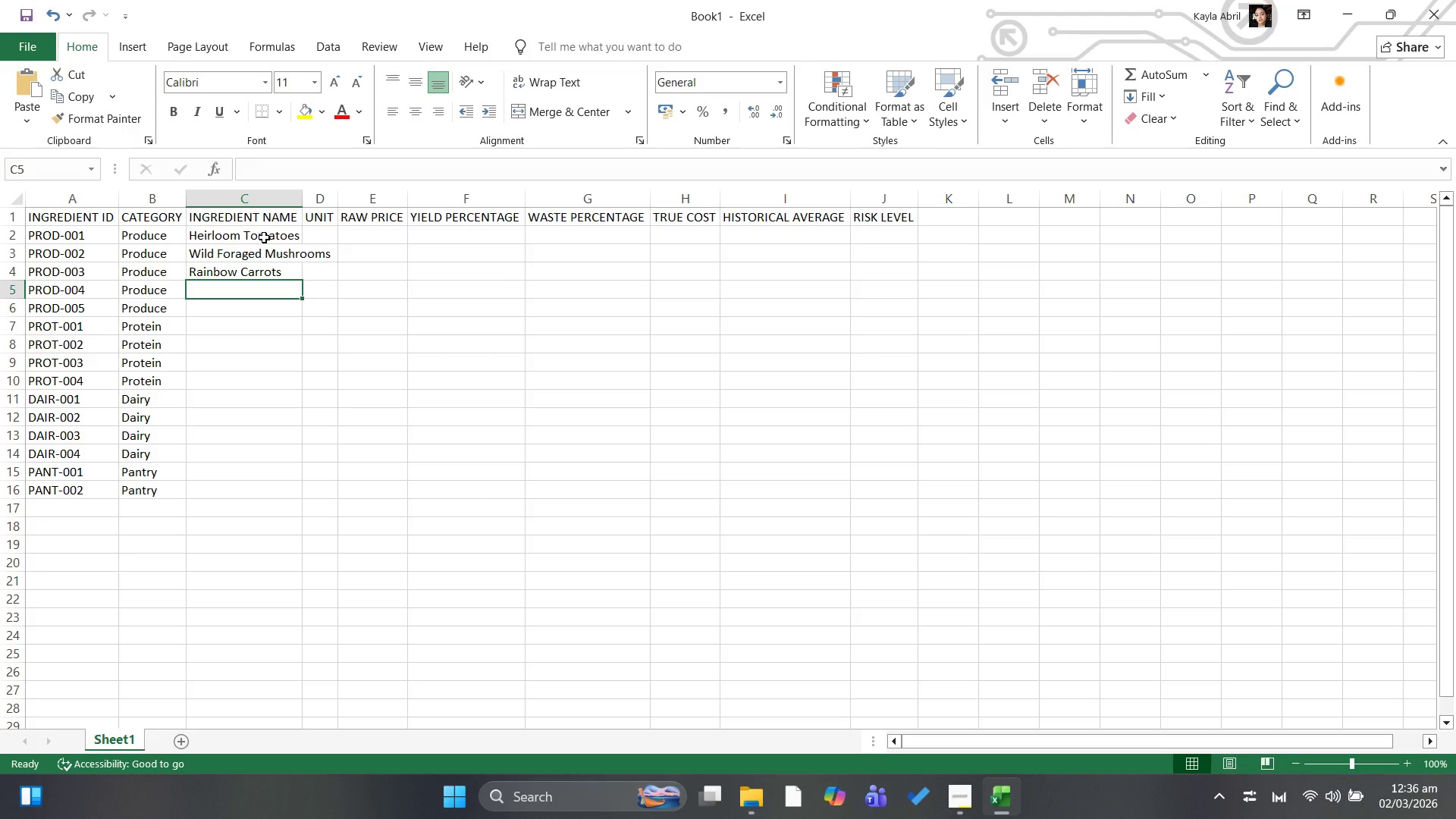 
type(Purple Potatoes)
 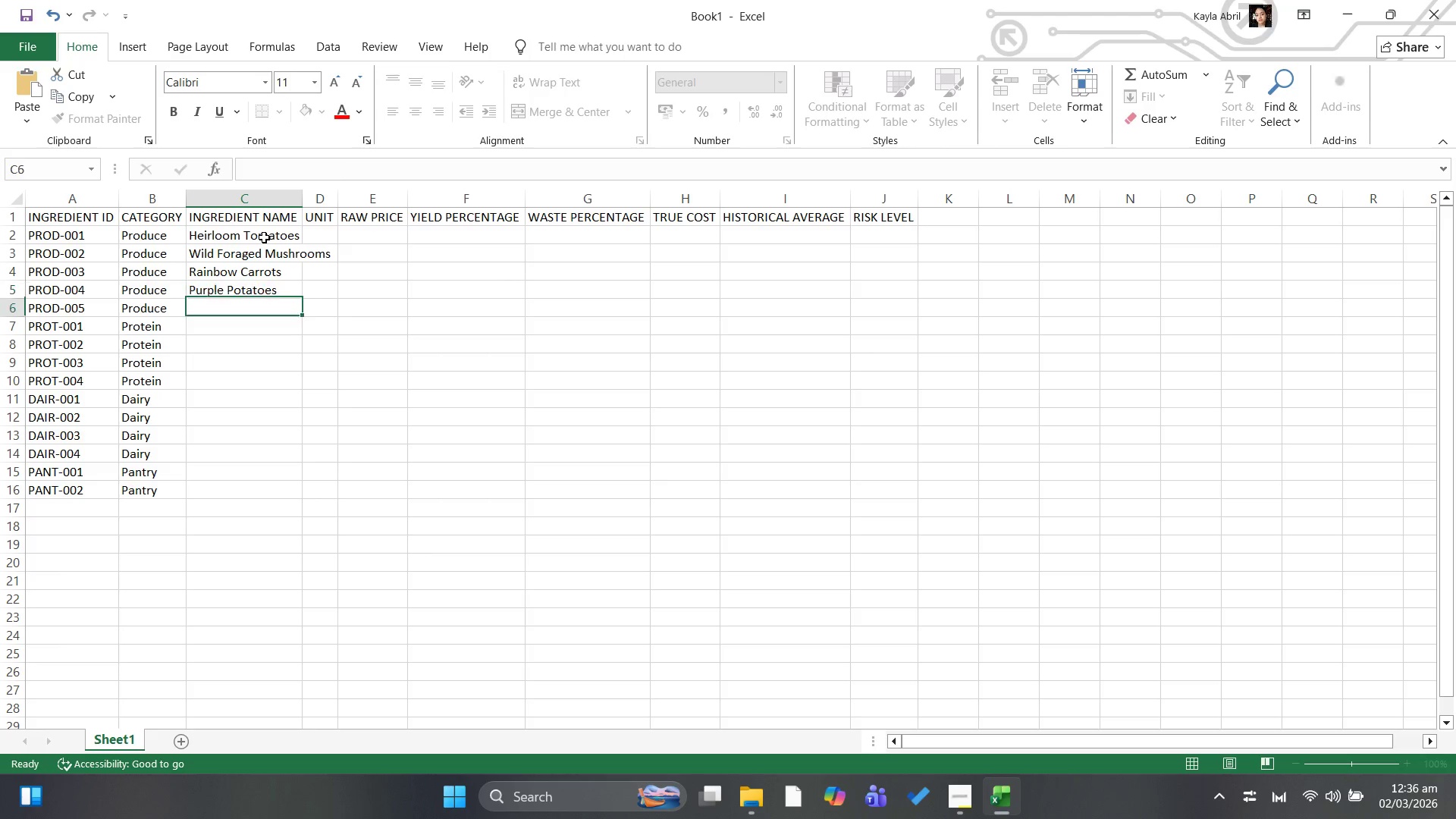 
 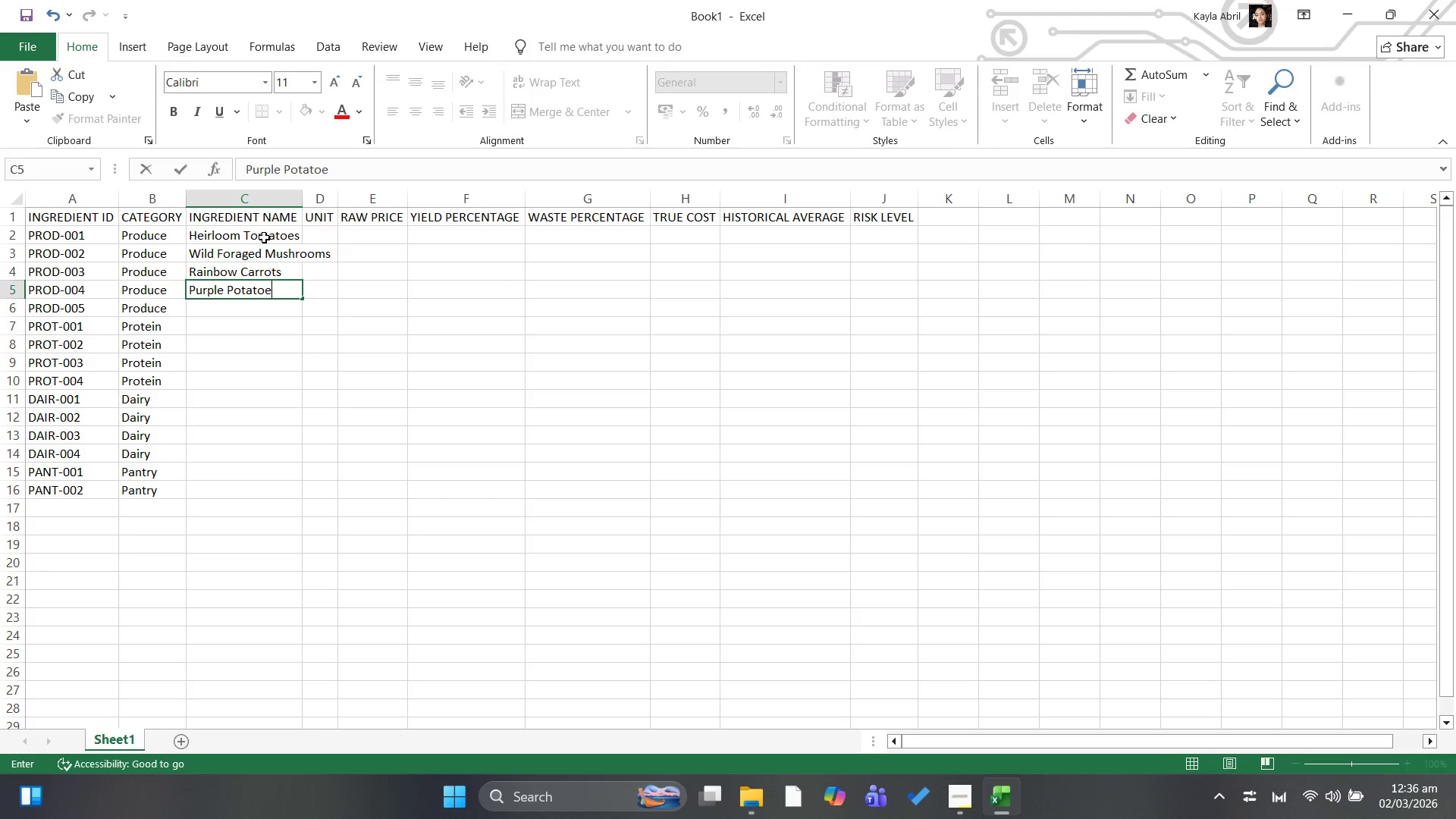 
key(ArrowDown)
 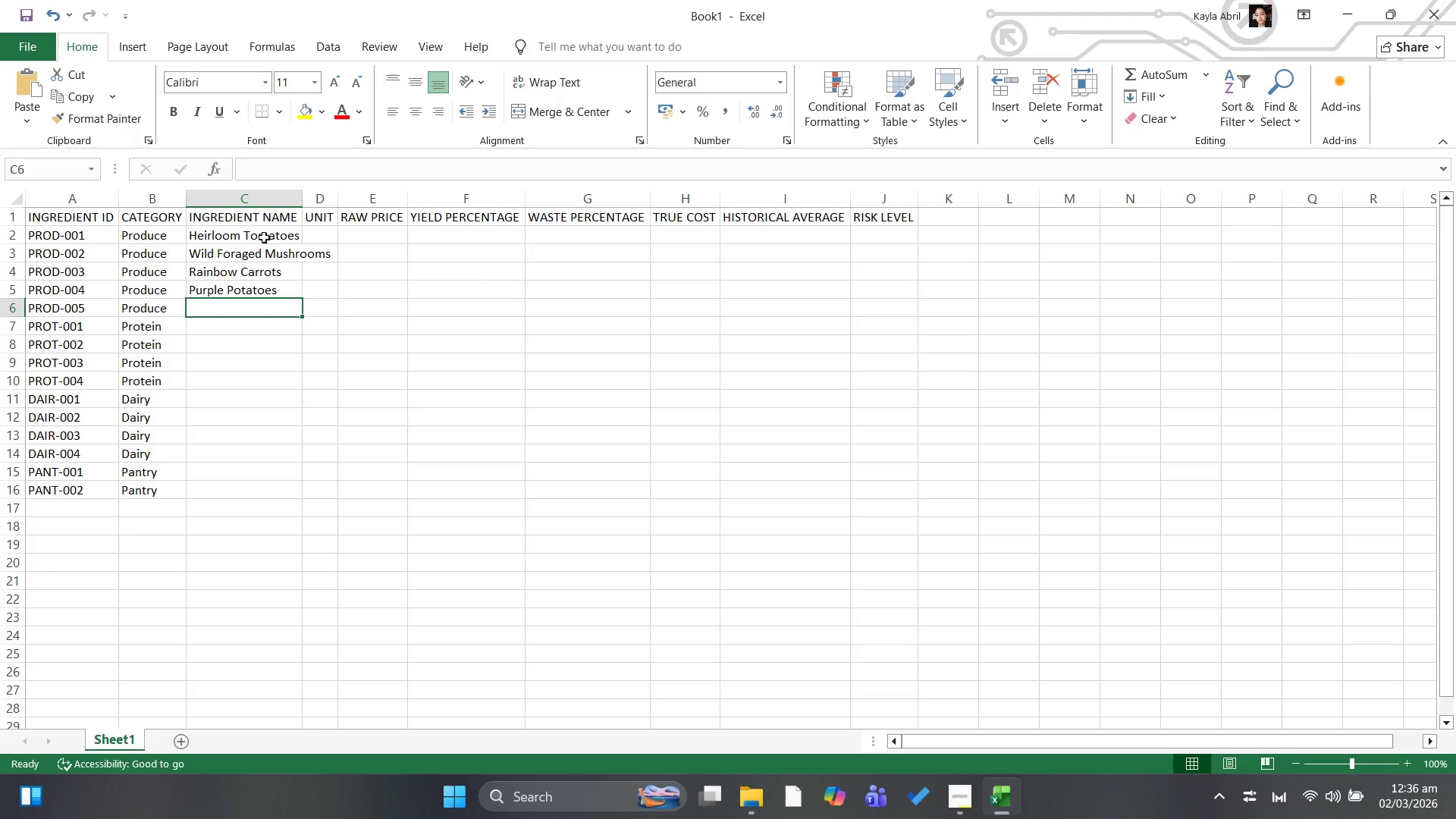 
type(Baby Kale)
 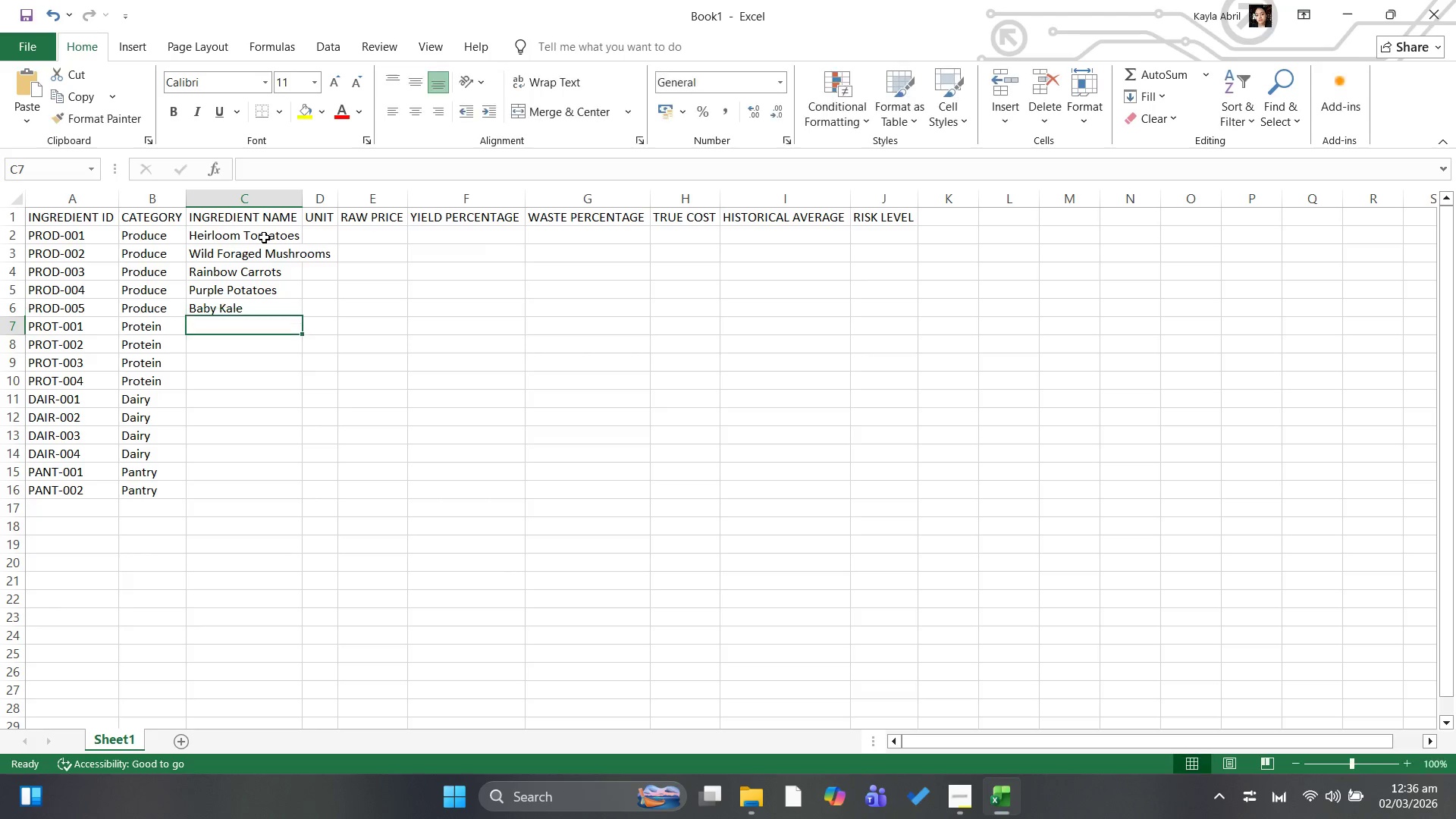 
 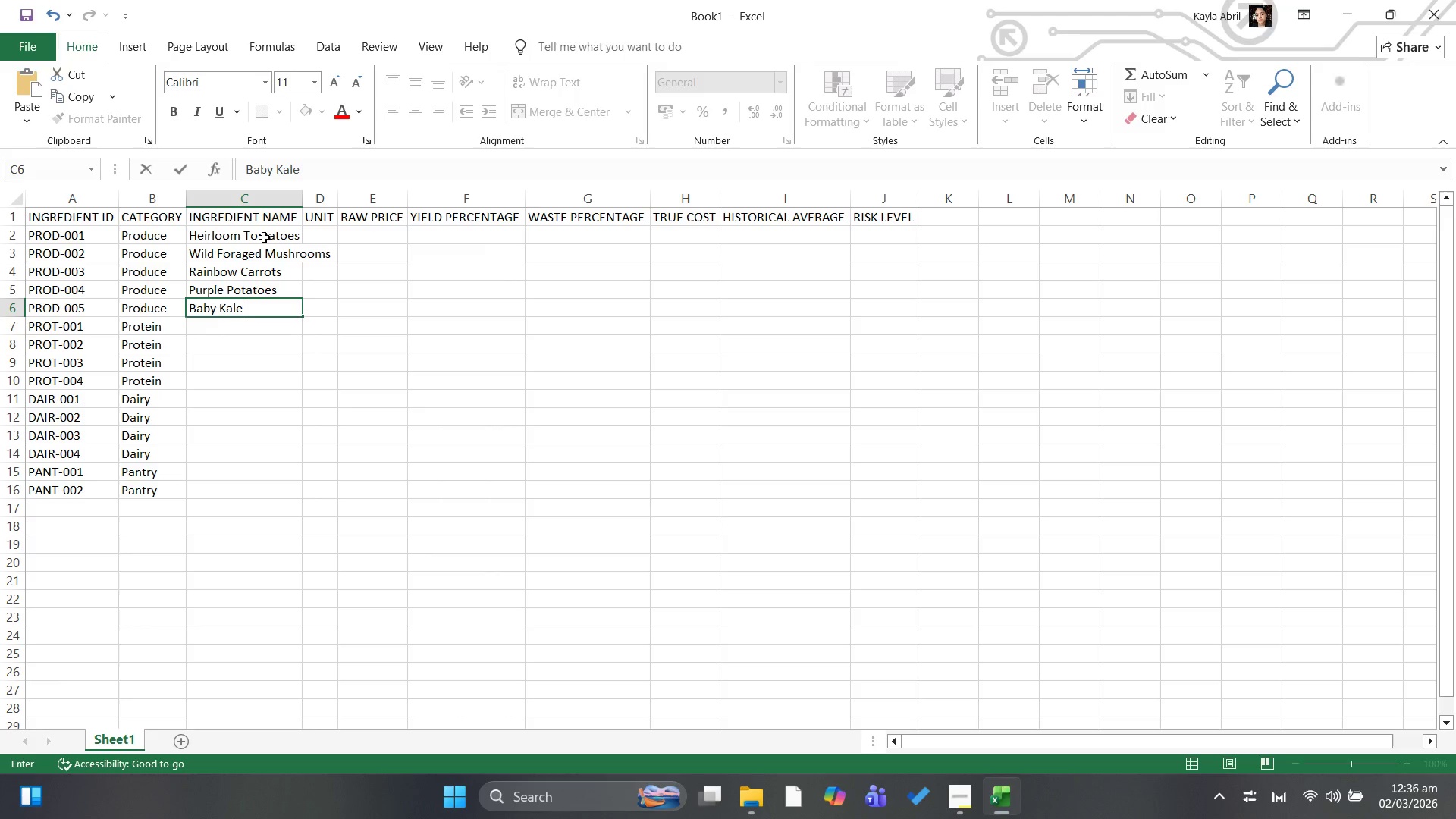 
key(ArrowDown)
 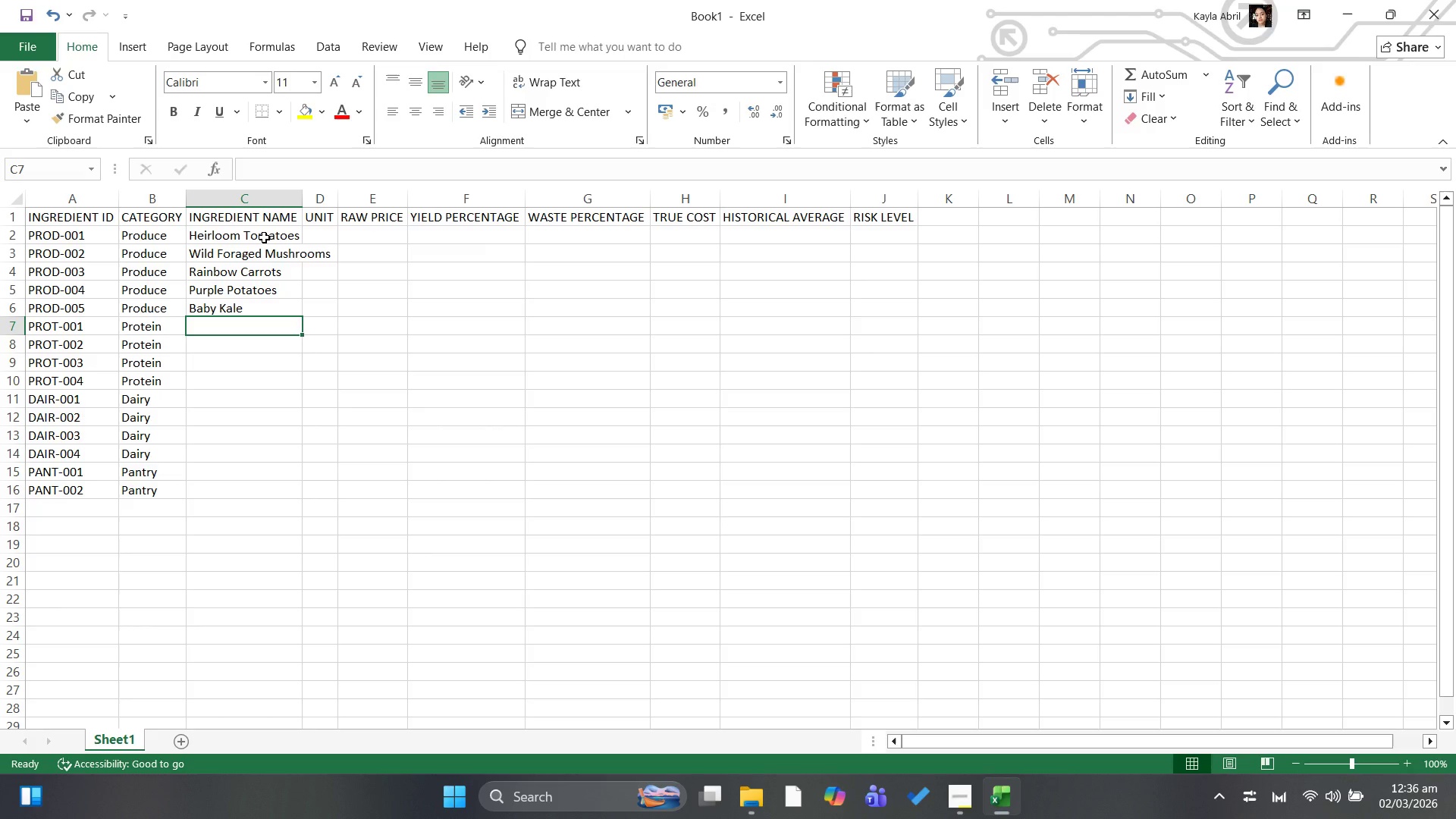 
type(Grass-Fed Ribeye)
 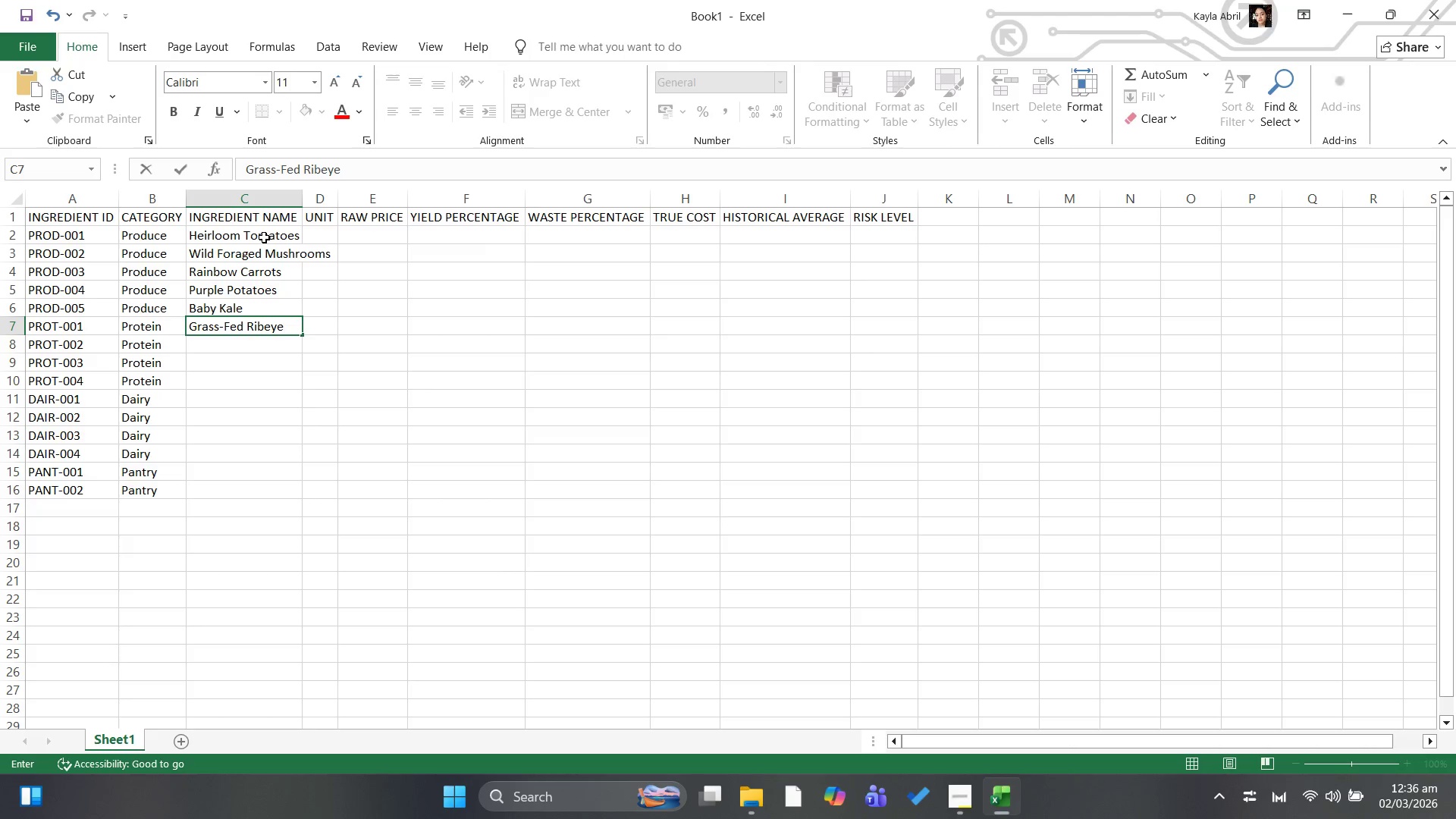 
key(ArrowDown)
 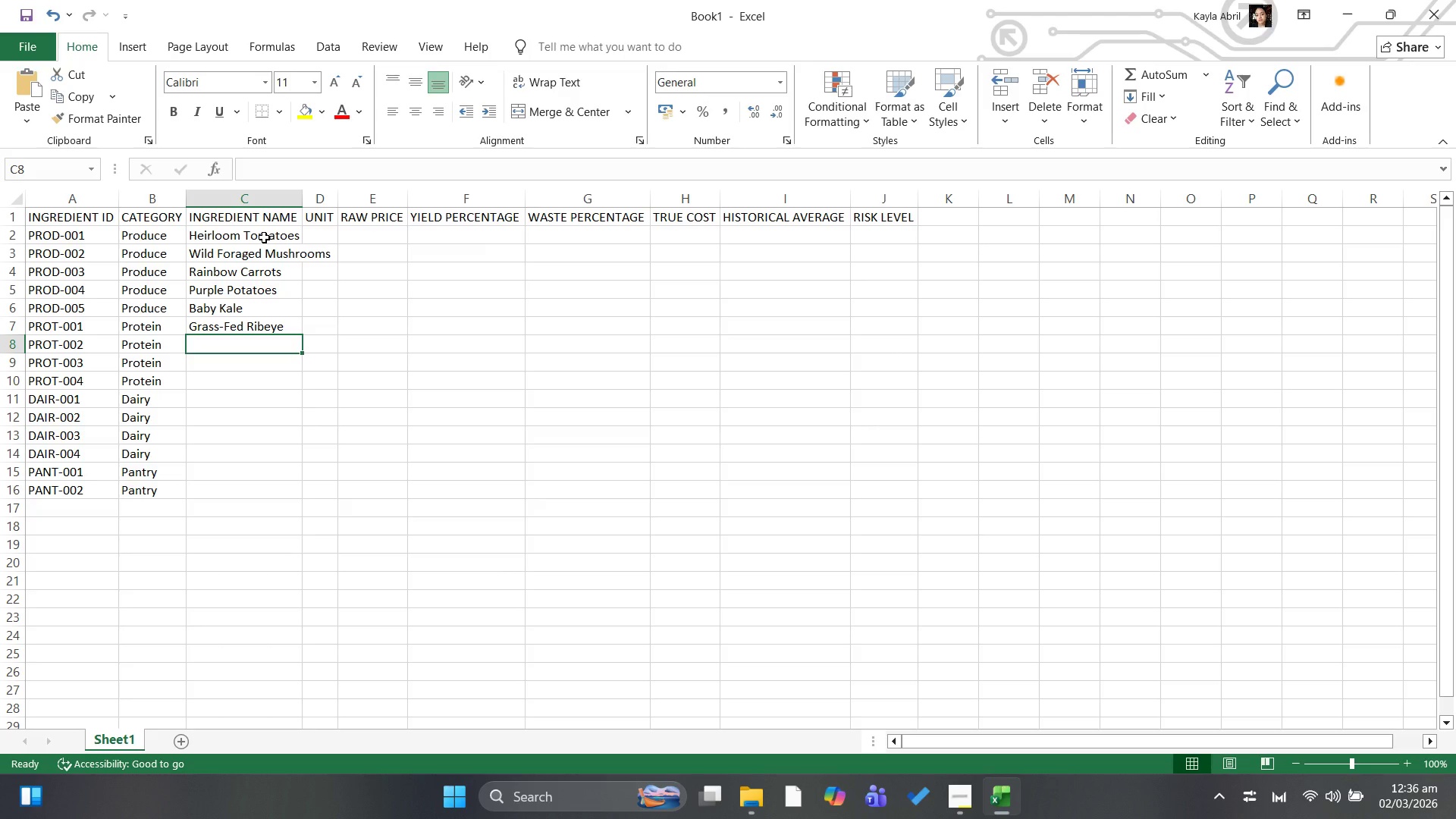 
type(Wholde )
key(Backspace)
key(Backspace)
key(Backspace)
type(e Duck)
 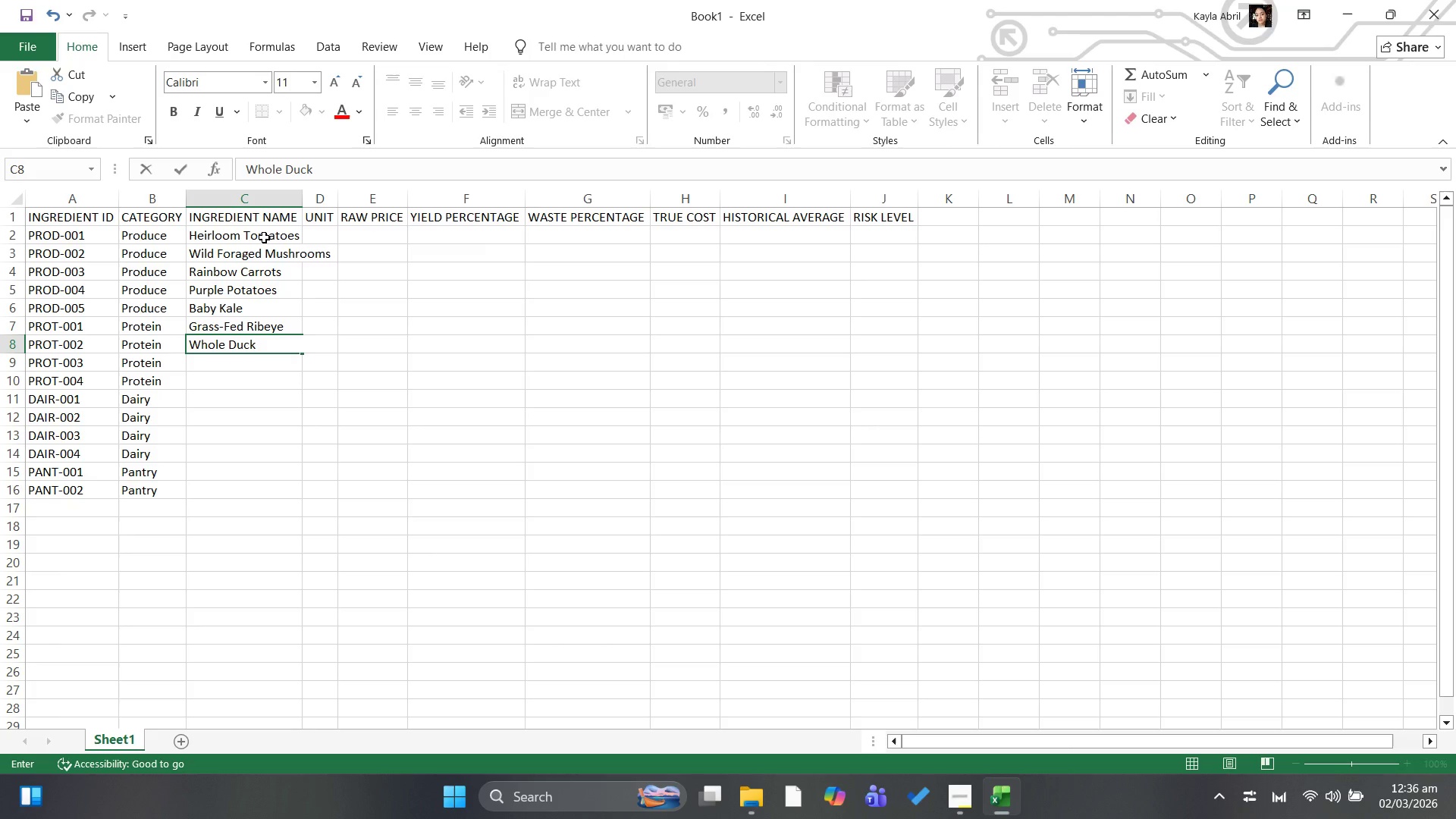 
key(ArrowDown)
 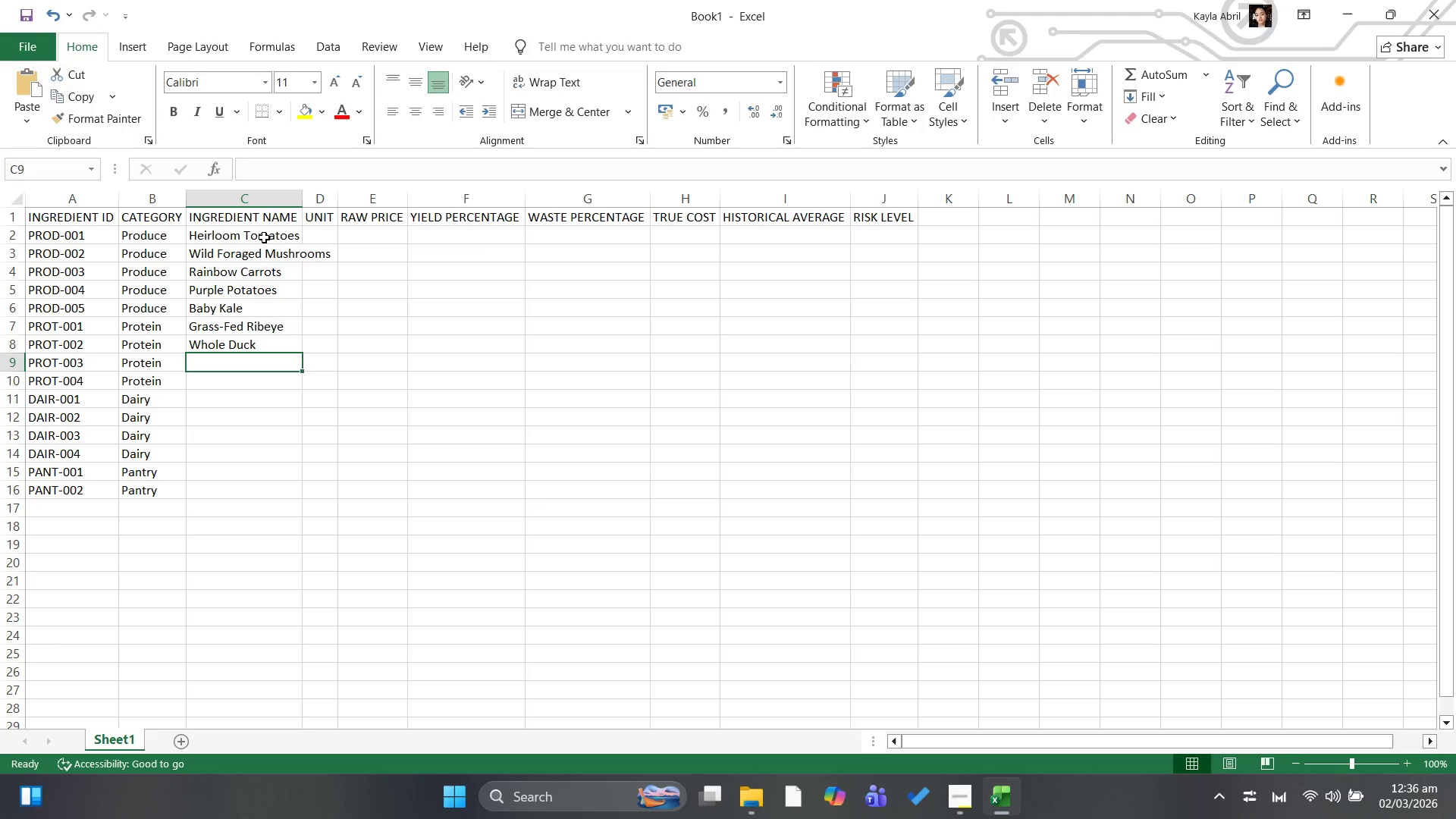 
type(Lam )
key(Backspace)
type(b Shoulder)
 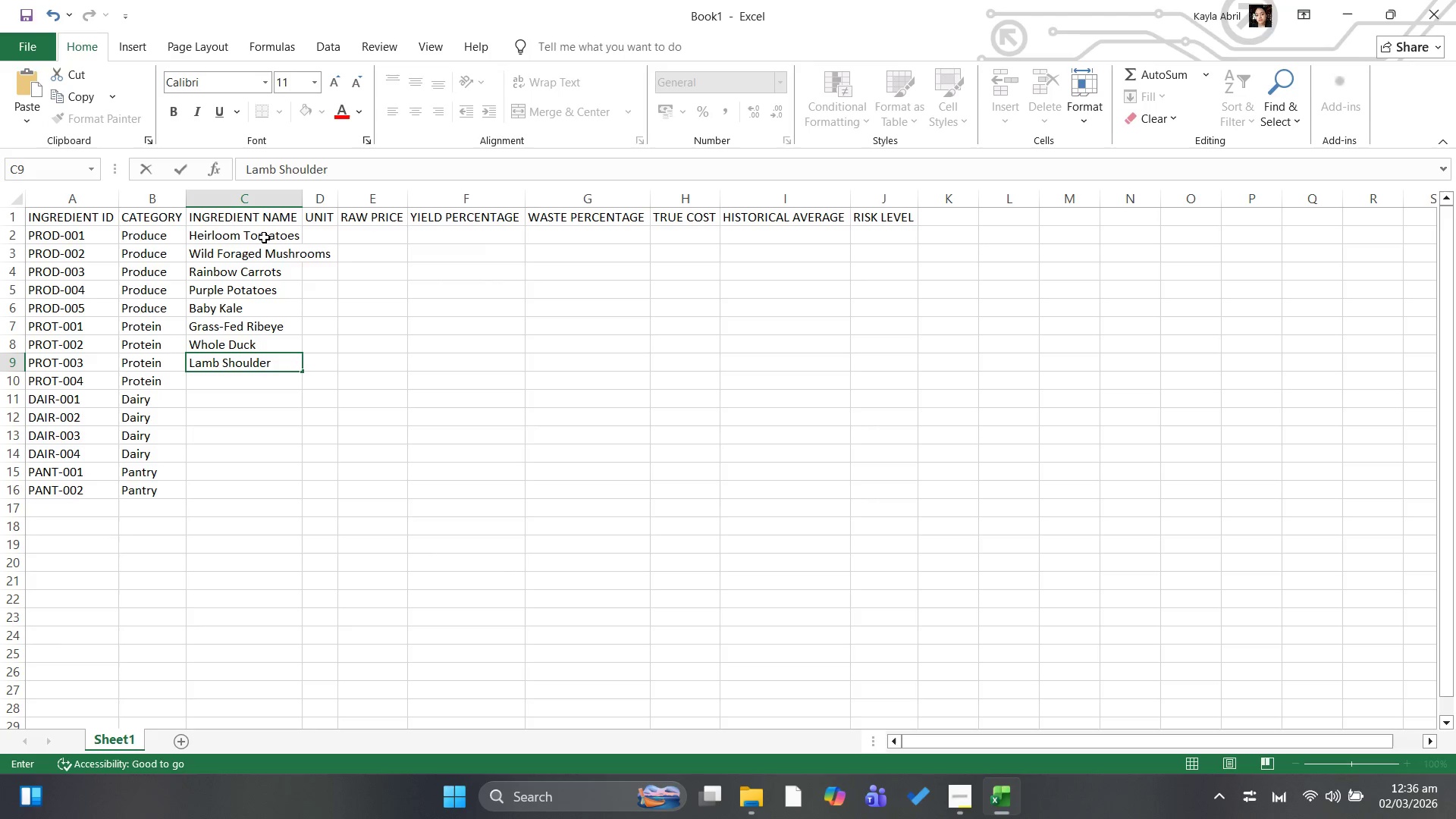 
key(ArrowDown)
 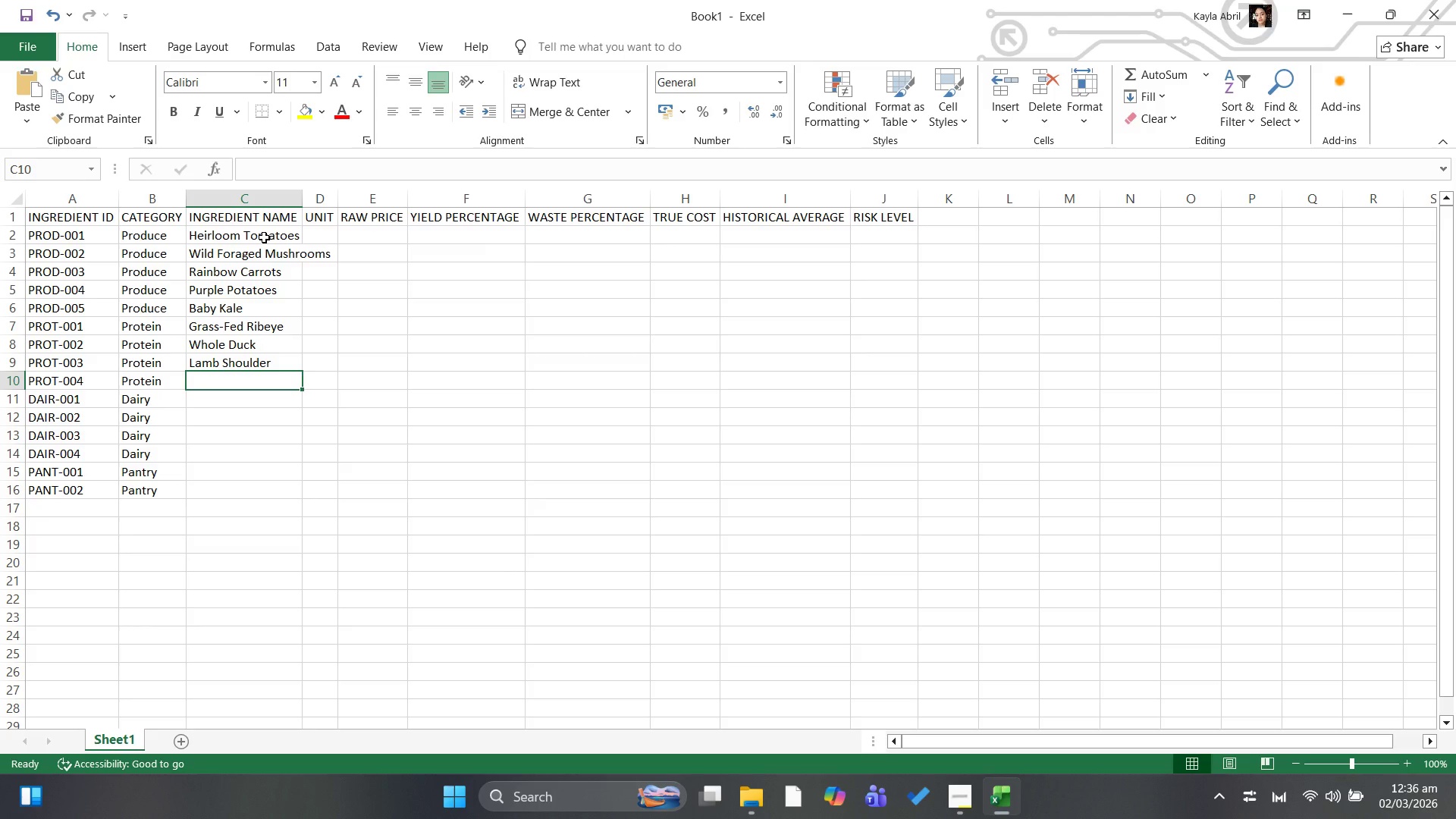 
type(Herritage Chicken)
 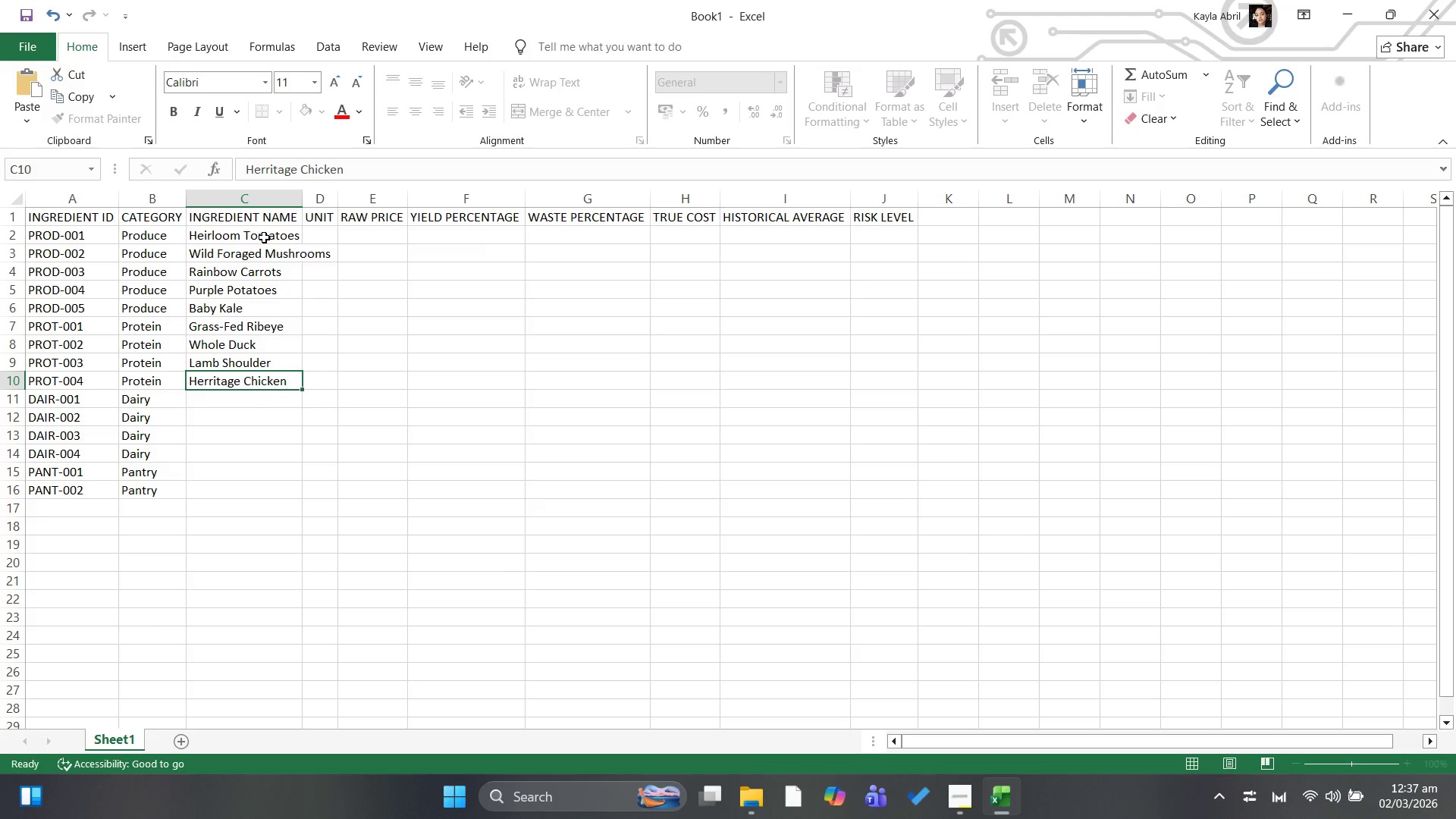 
key(ArrowDown)
 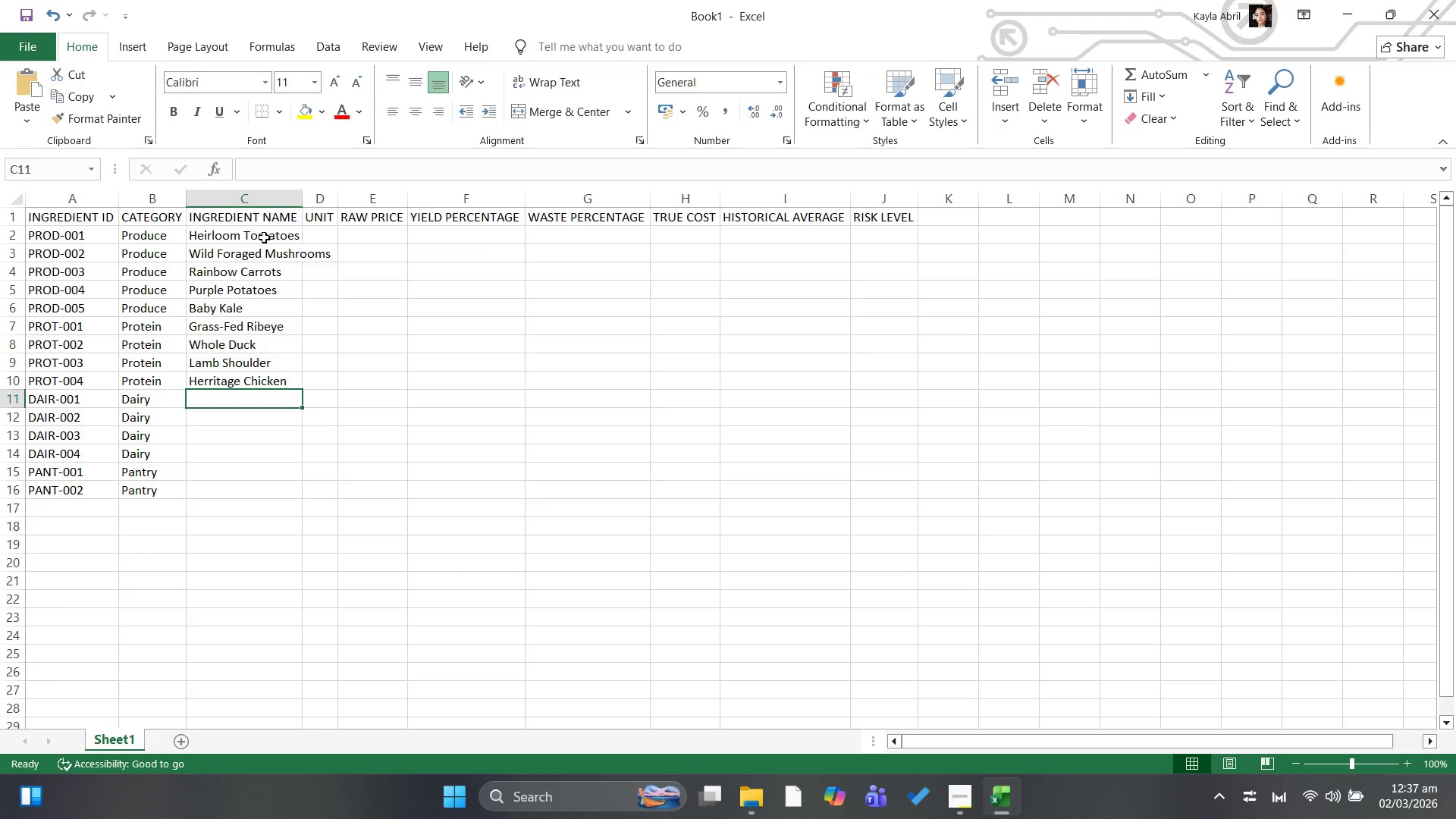 
type(Farmstead Goat Cheese)
 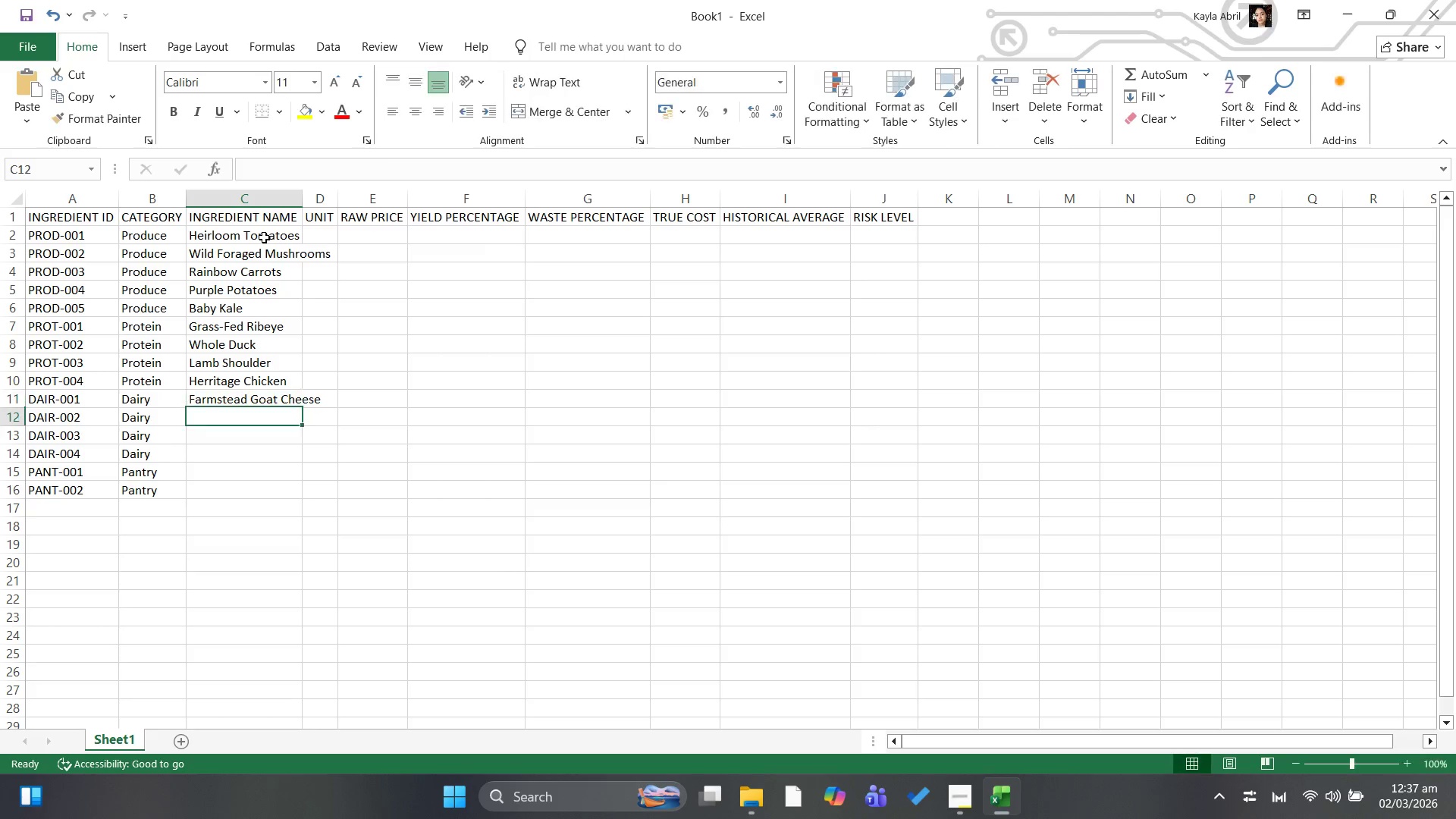 
 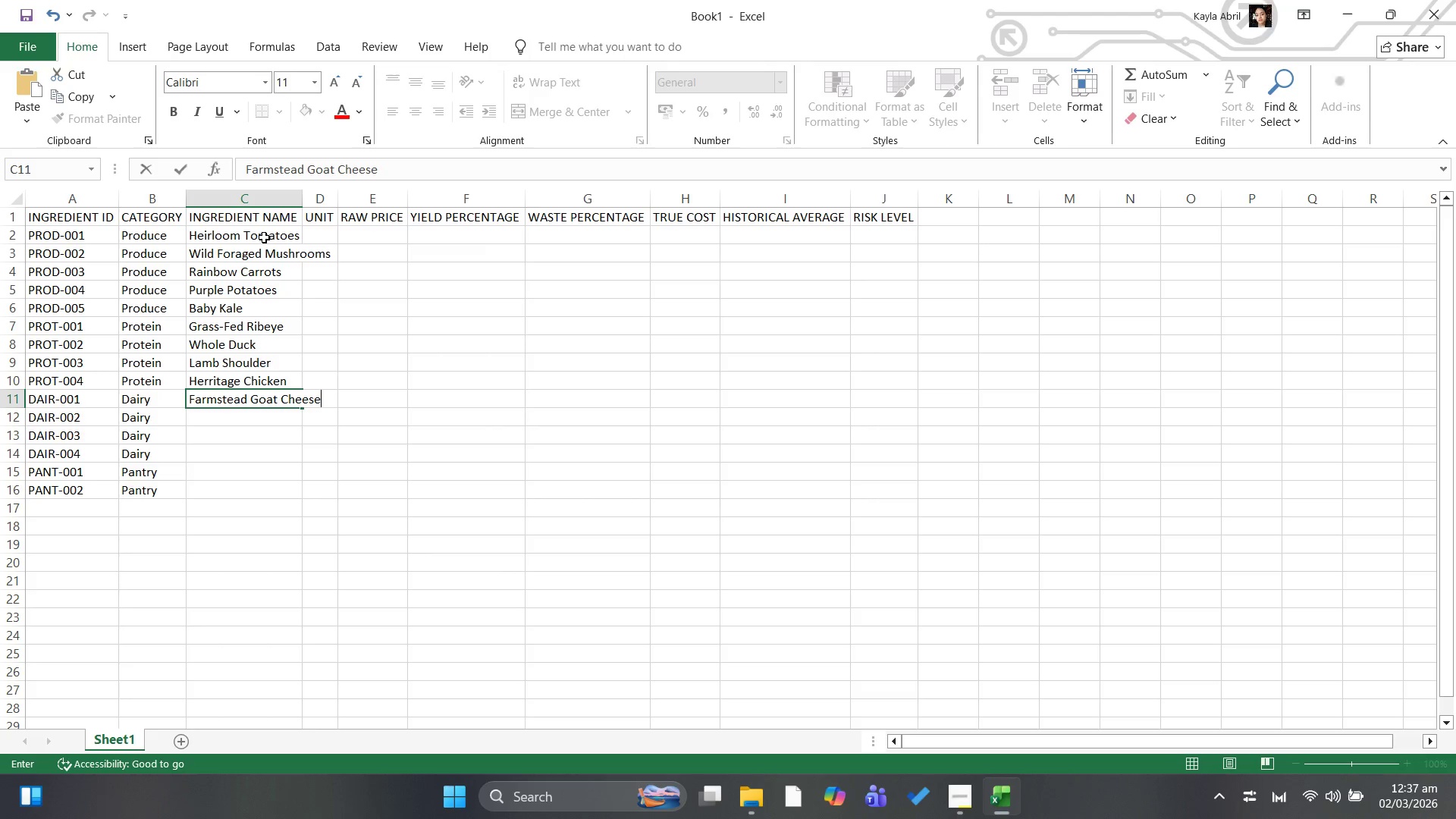 
key(ArrowDown)
 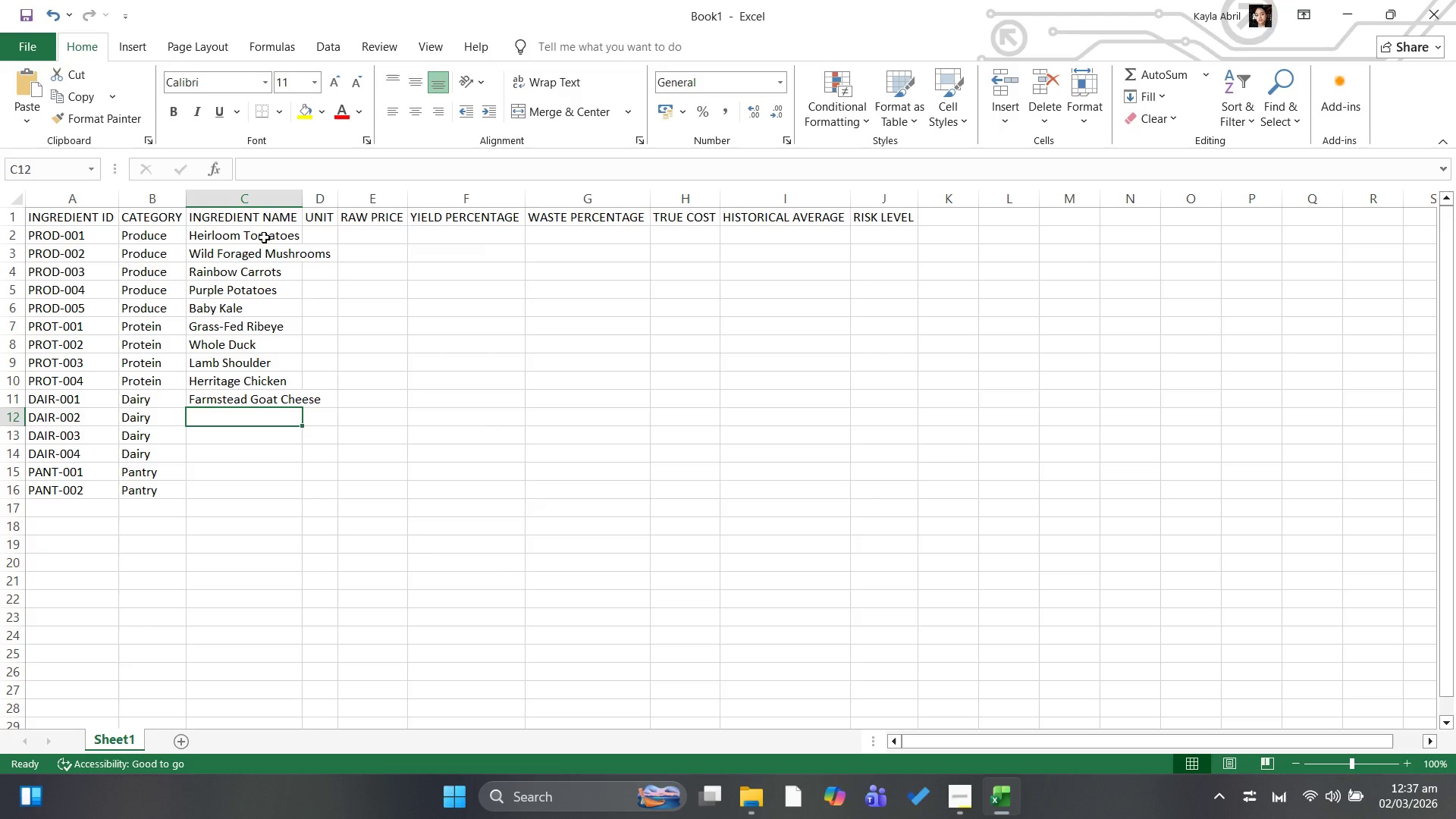 
type(A1)
key(Backspace)
type(2 Heavy Crea,)
key(Backspace)
type(m)
 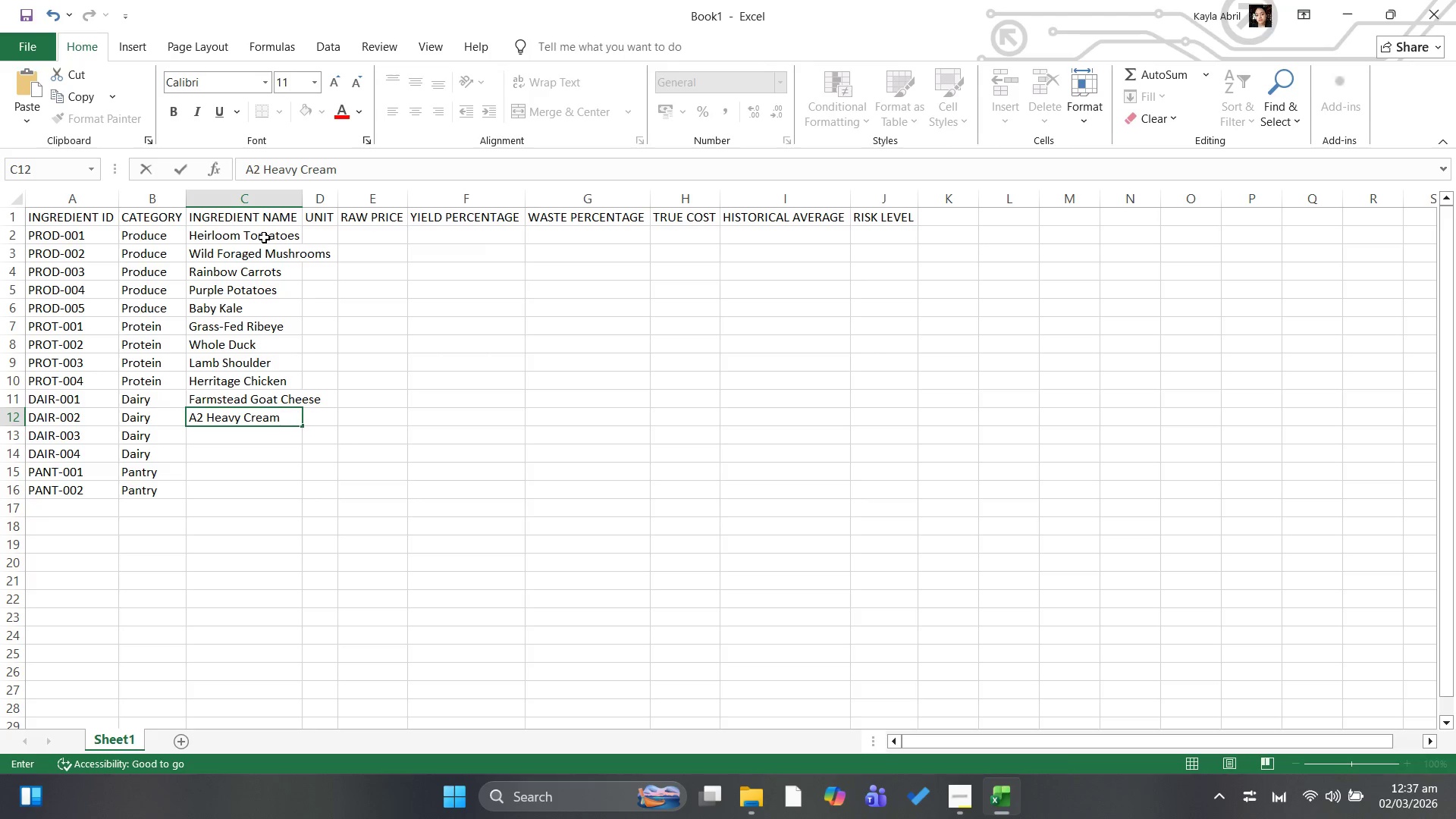 
key(ArrowDown)
 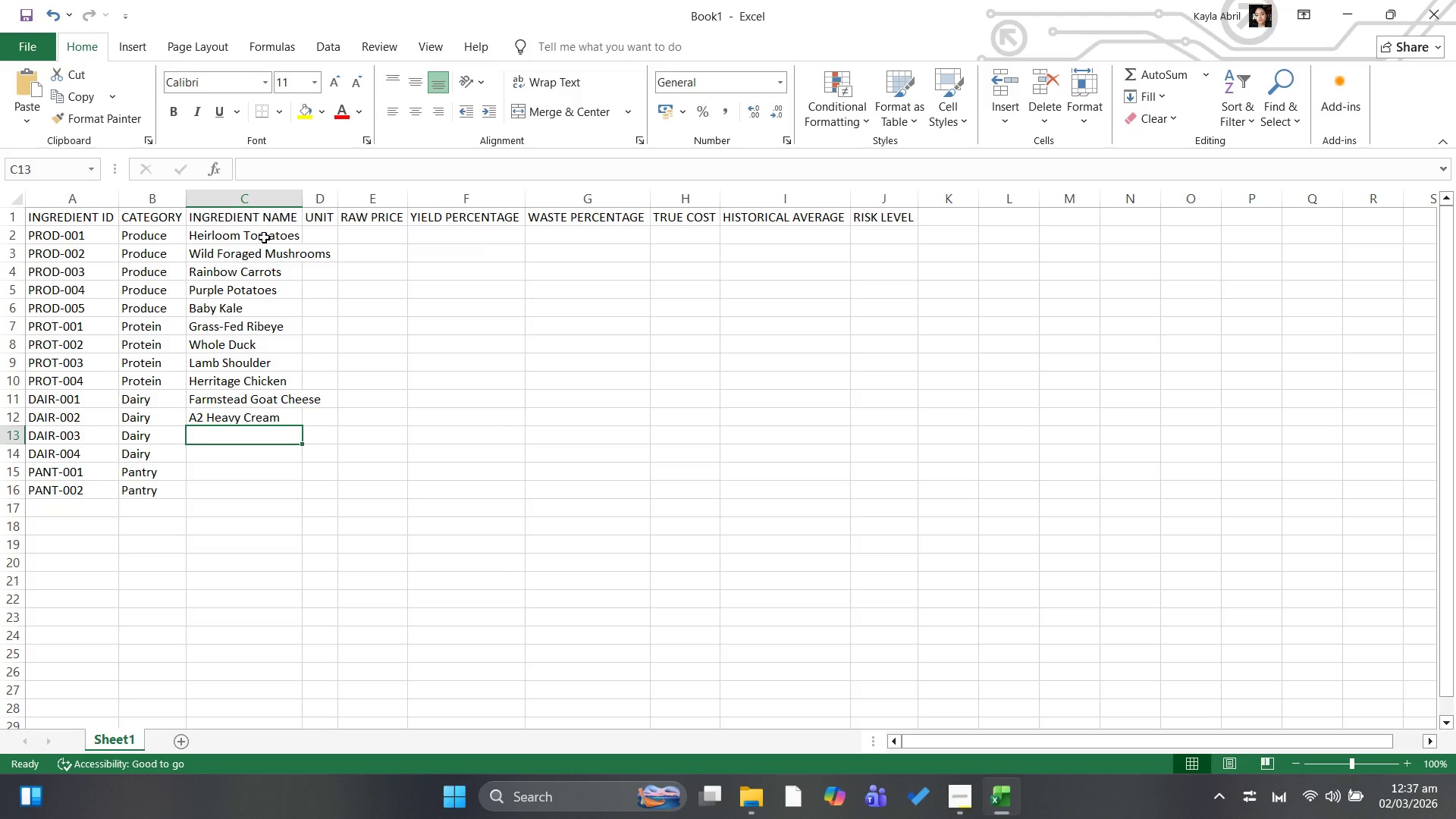 
type(Raw Milk)
 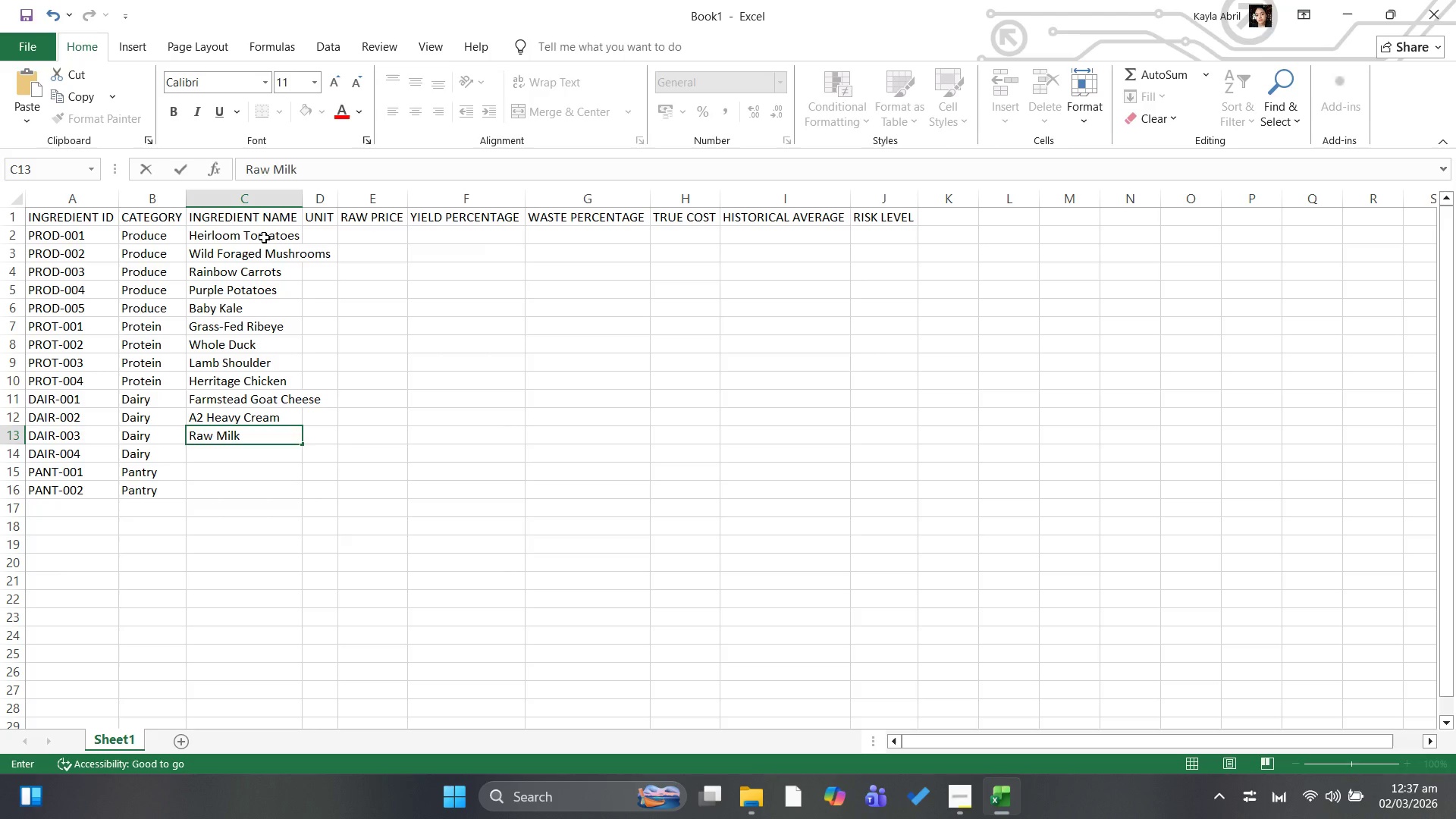 
key(ArrowDown)
 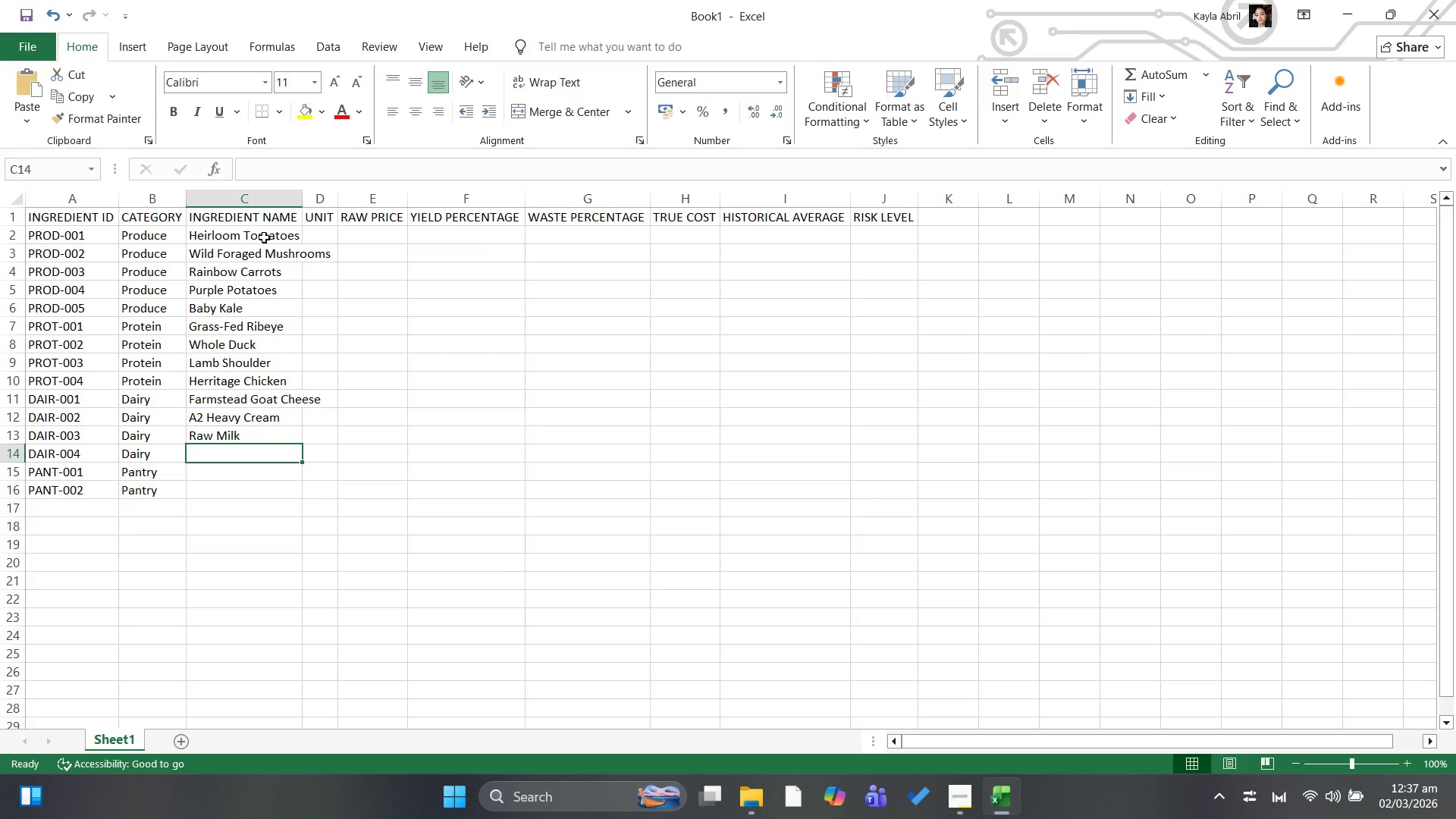 
type(Cultureds d)
key(Backspace)
key(Backspace)
key(Backspace)
type( Butter)
 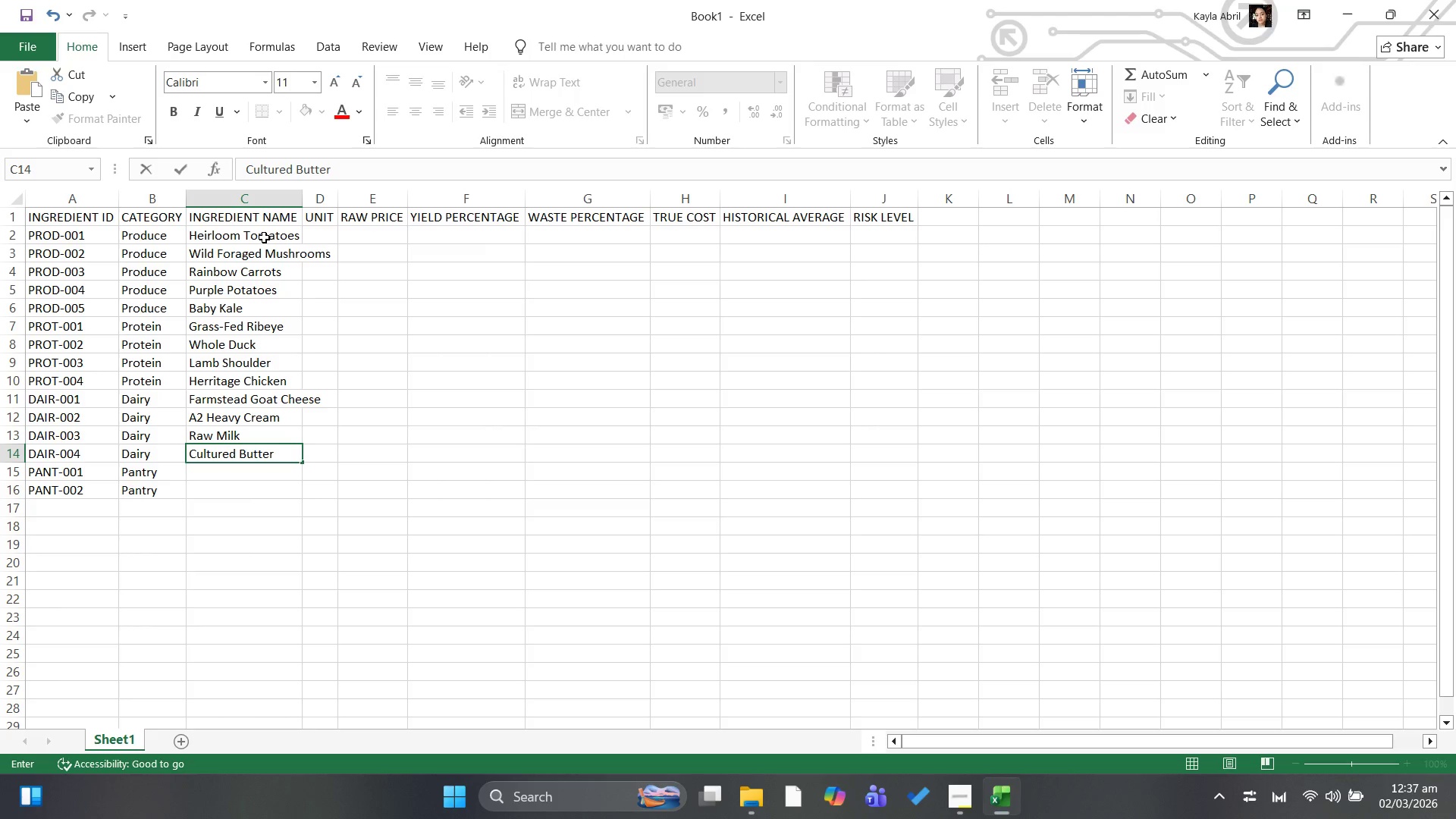 
key(ArrowDown)
 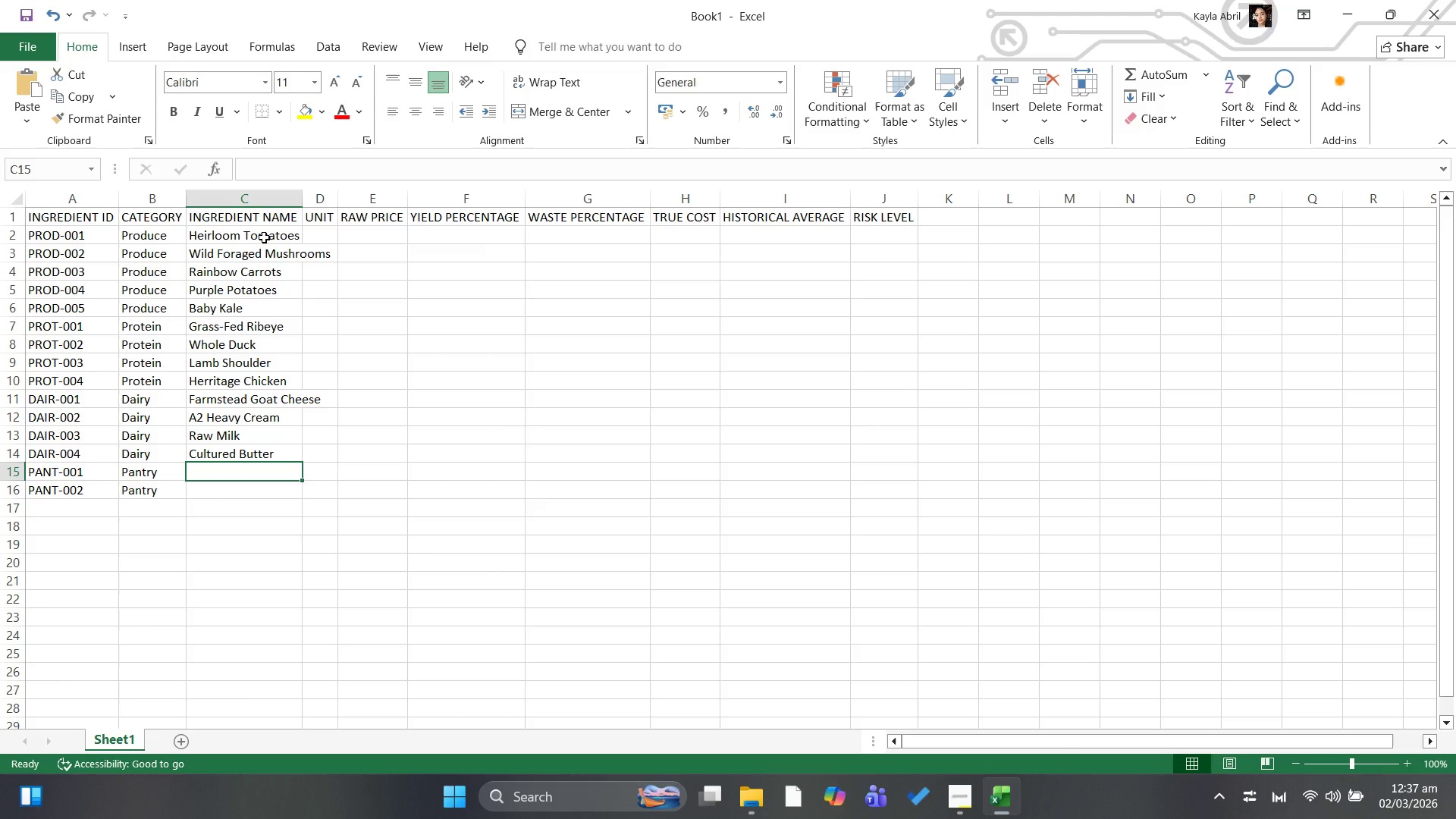 
type(Heirloom Flour)
 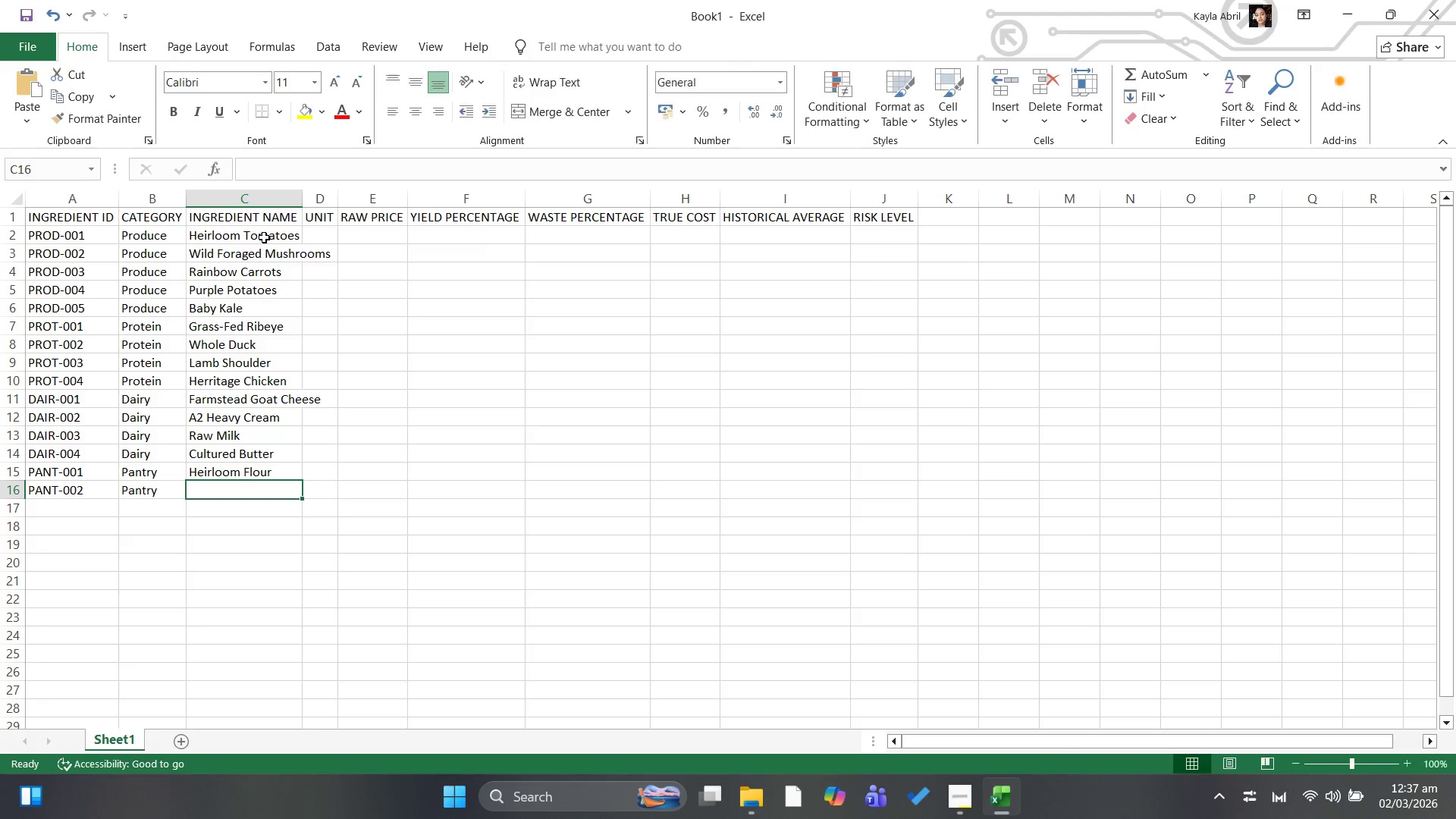 
 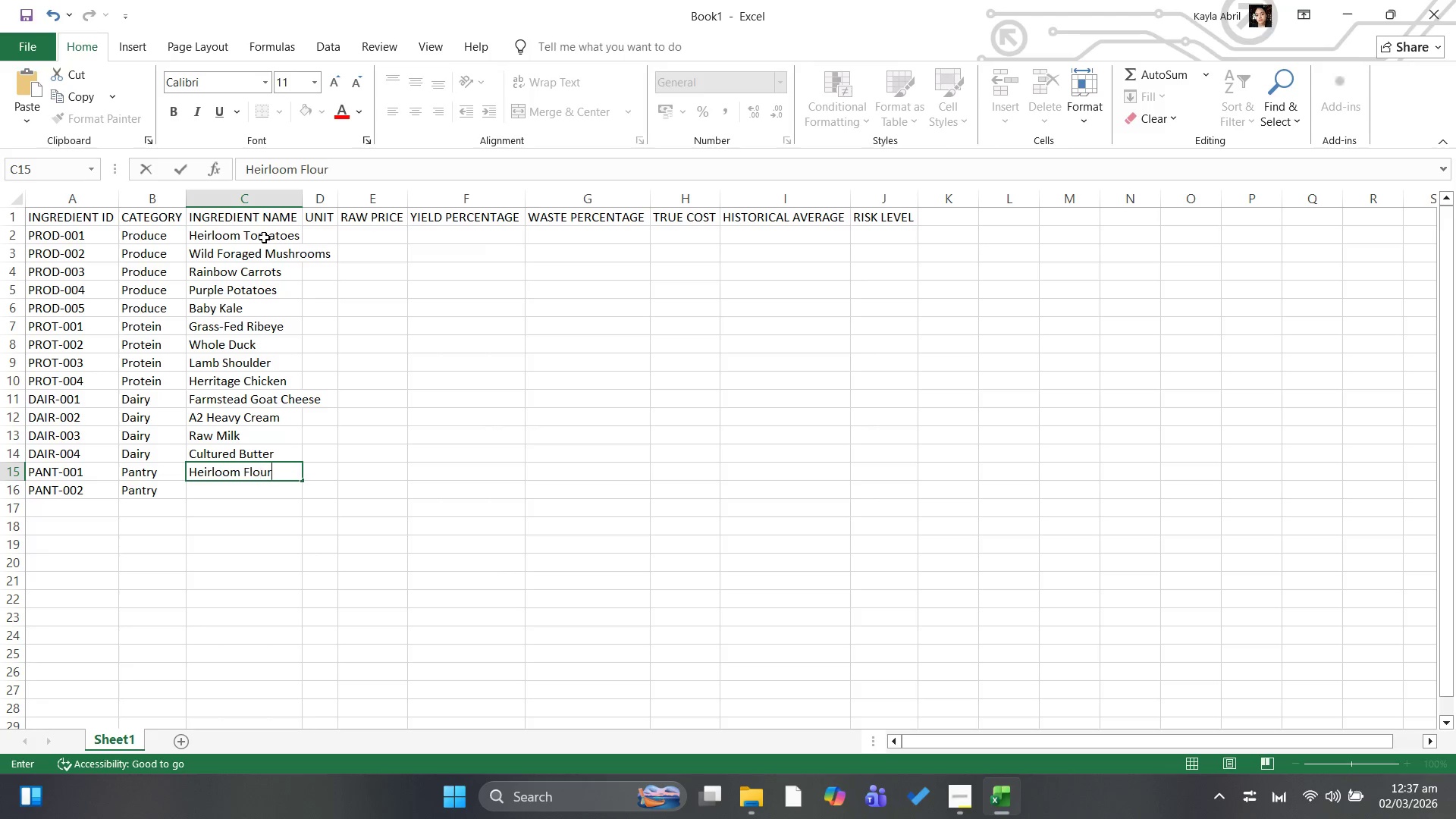 
key(ArrowDown)
 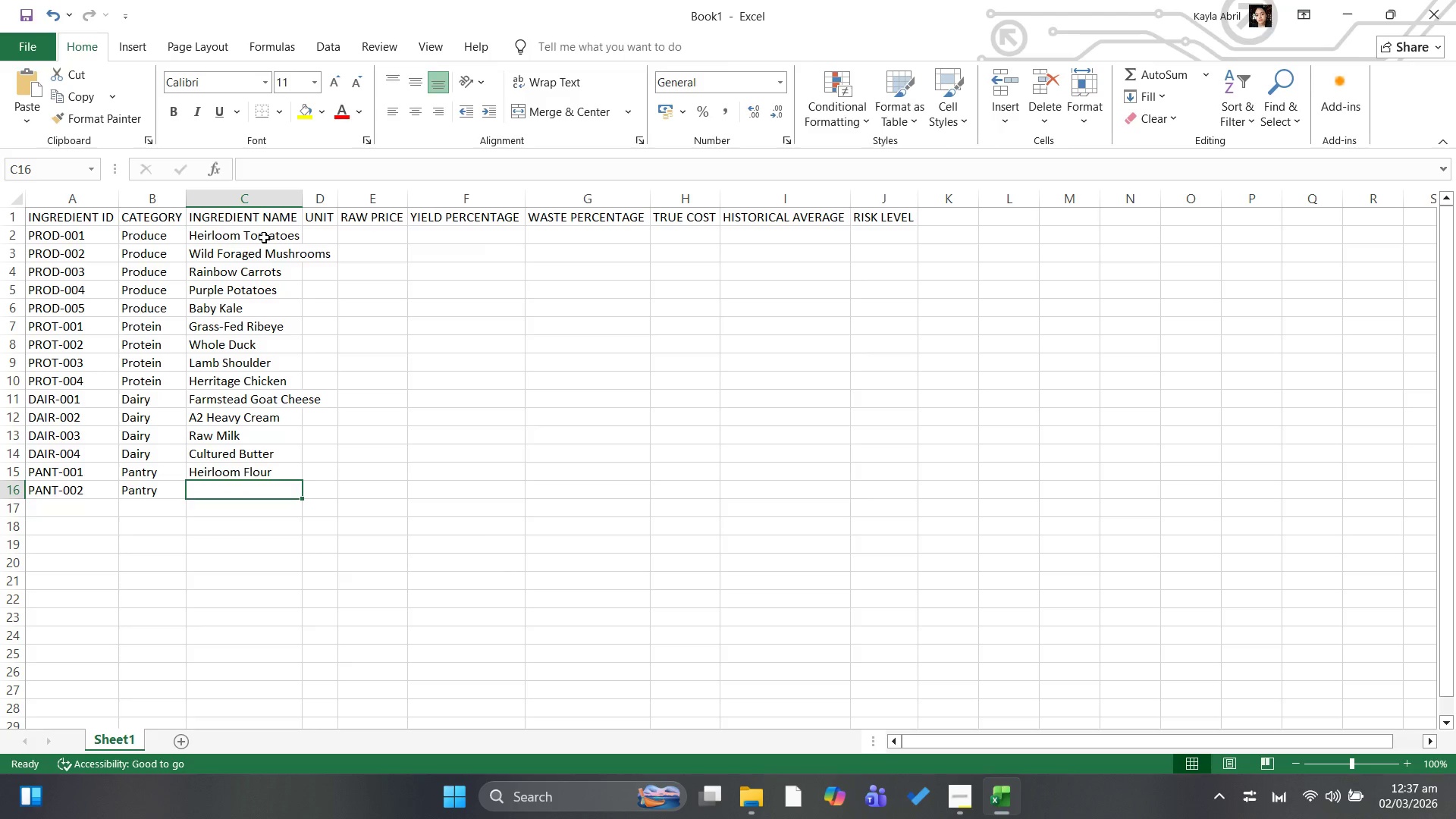 
key(ArrowDown)
 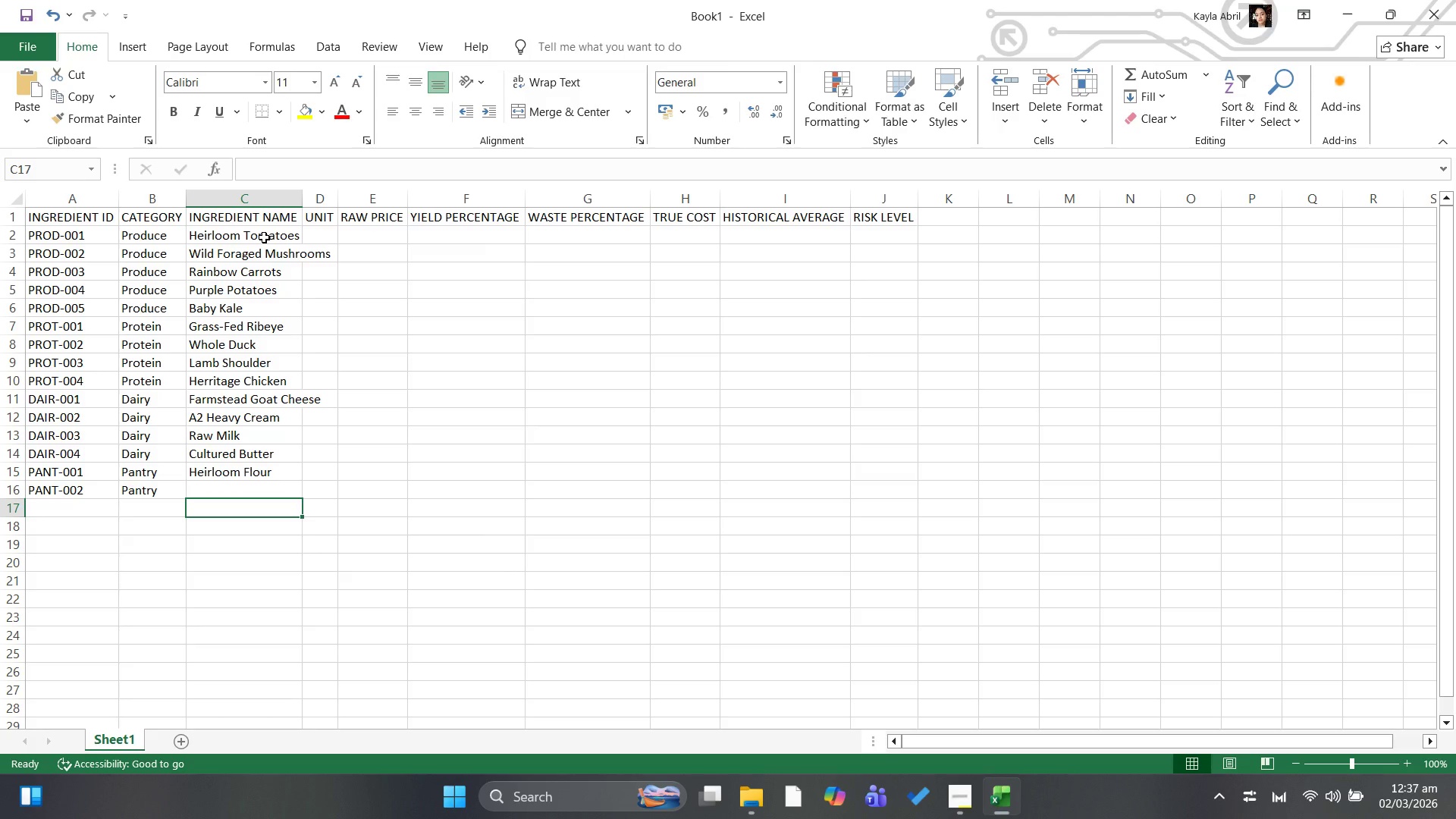 
key(ArrowUp)
 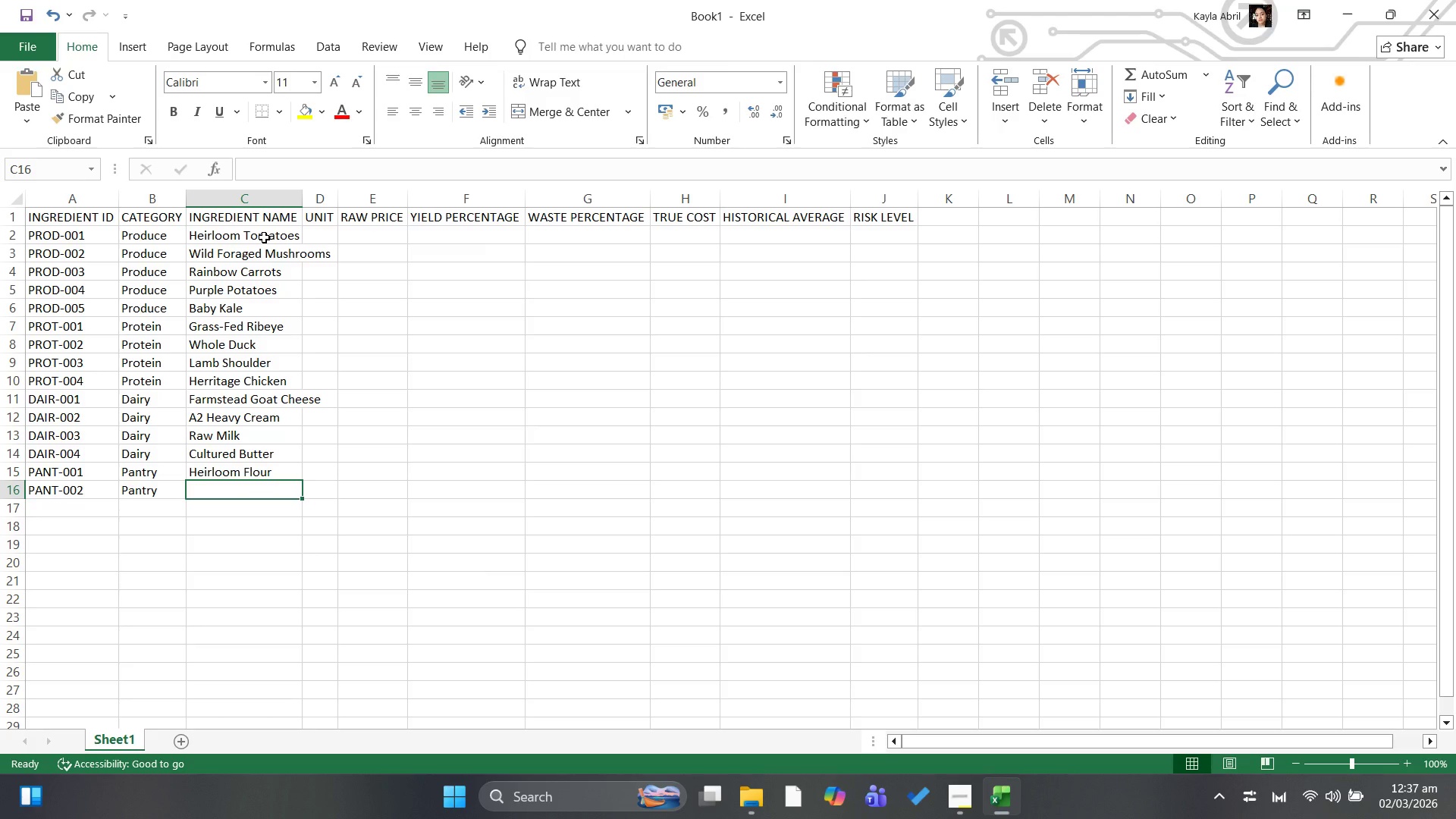 
type(Cold-Pressed Oil)
 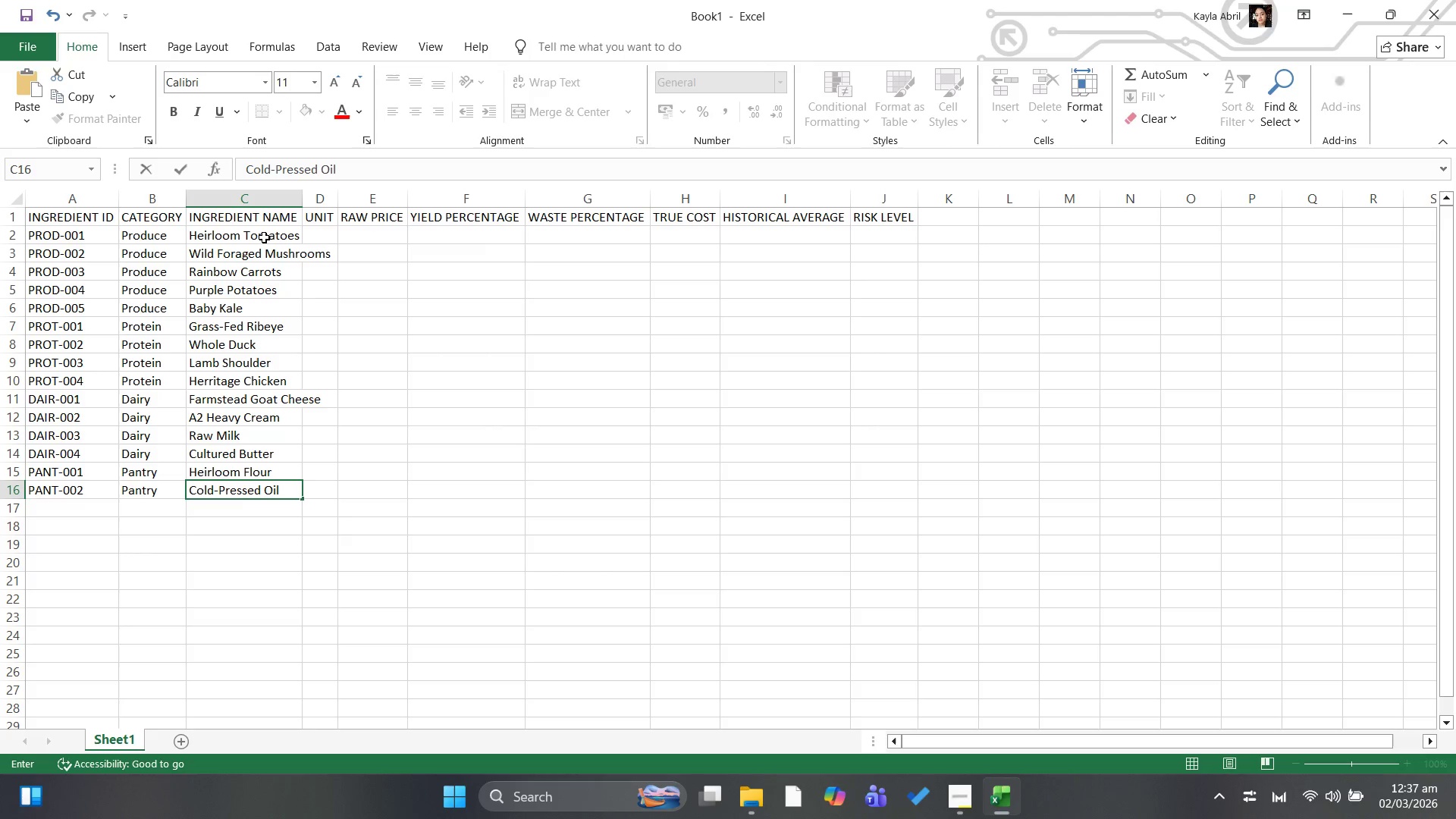 
left_click([17, 195])
 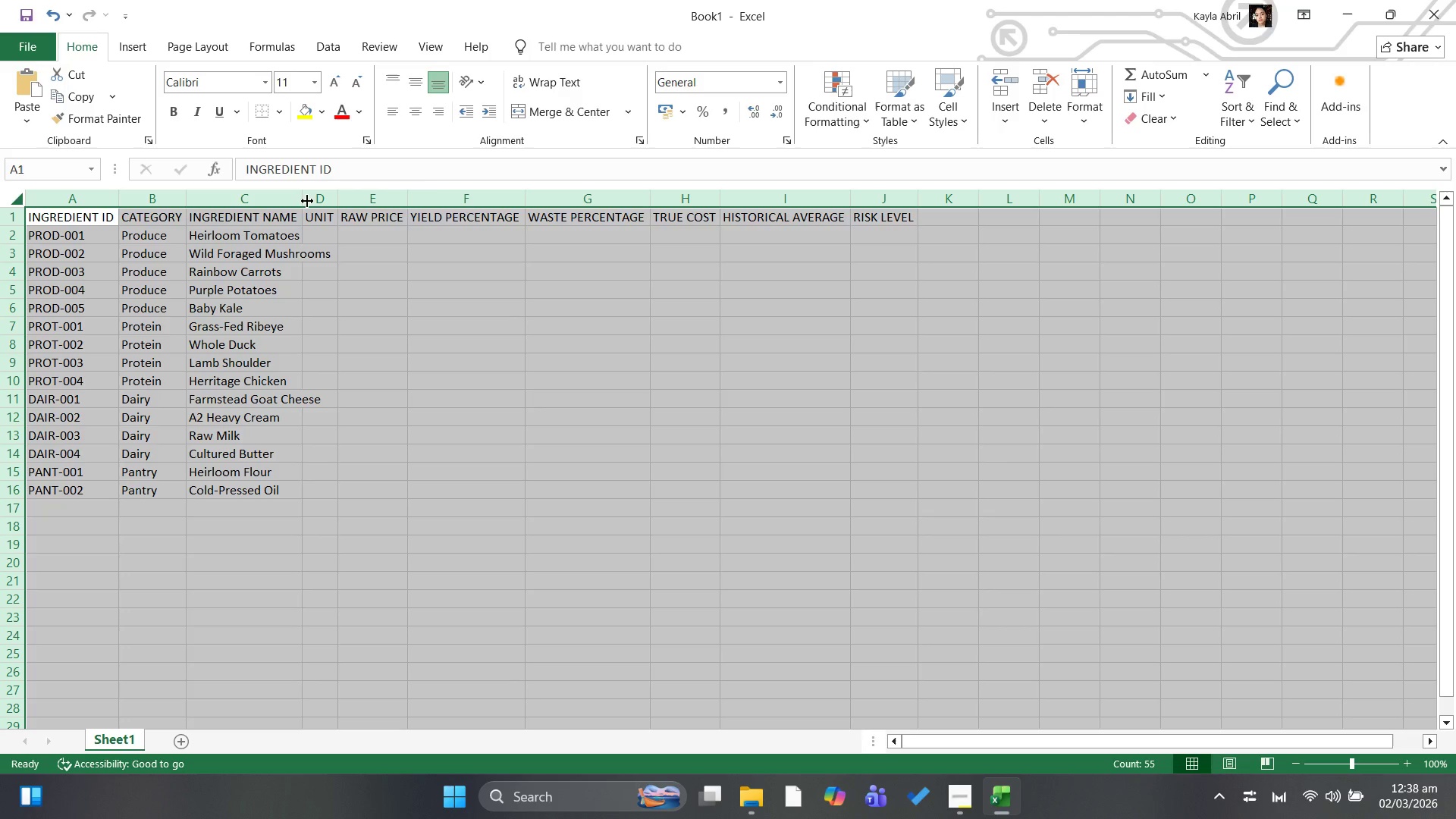 
double_click([307, 201])
 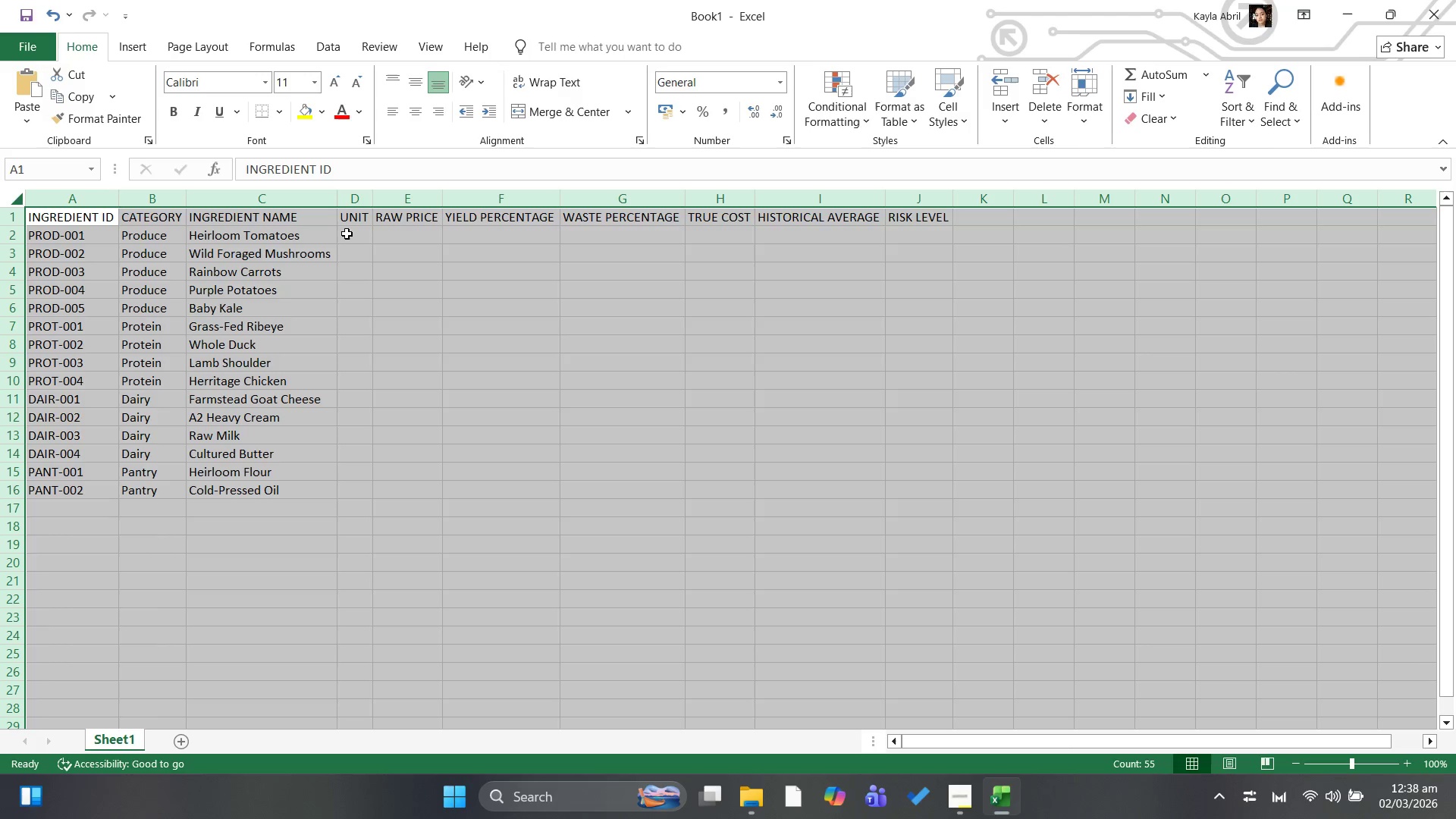 
left_click([350, 240])
 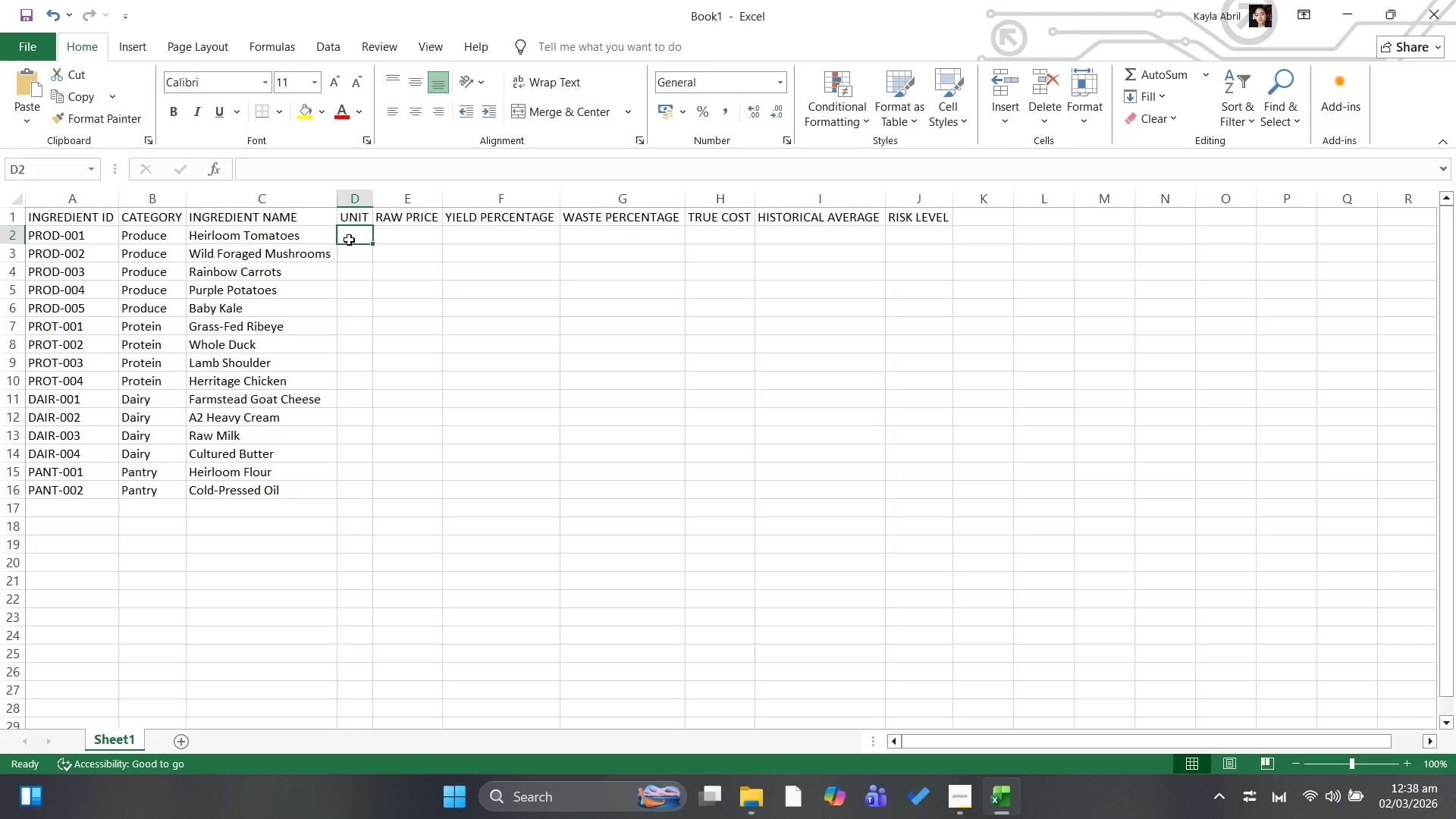 
wait(7.97)
 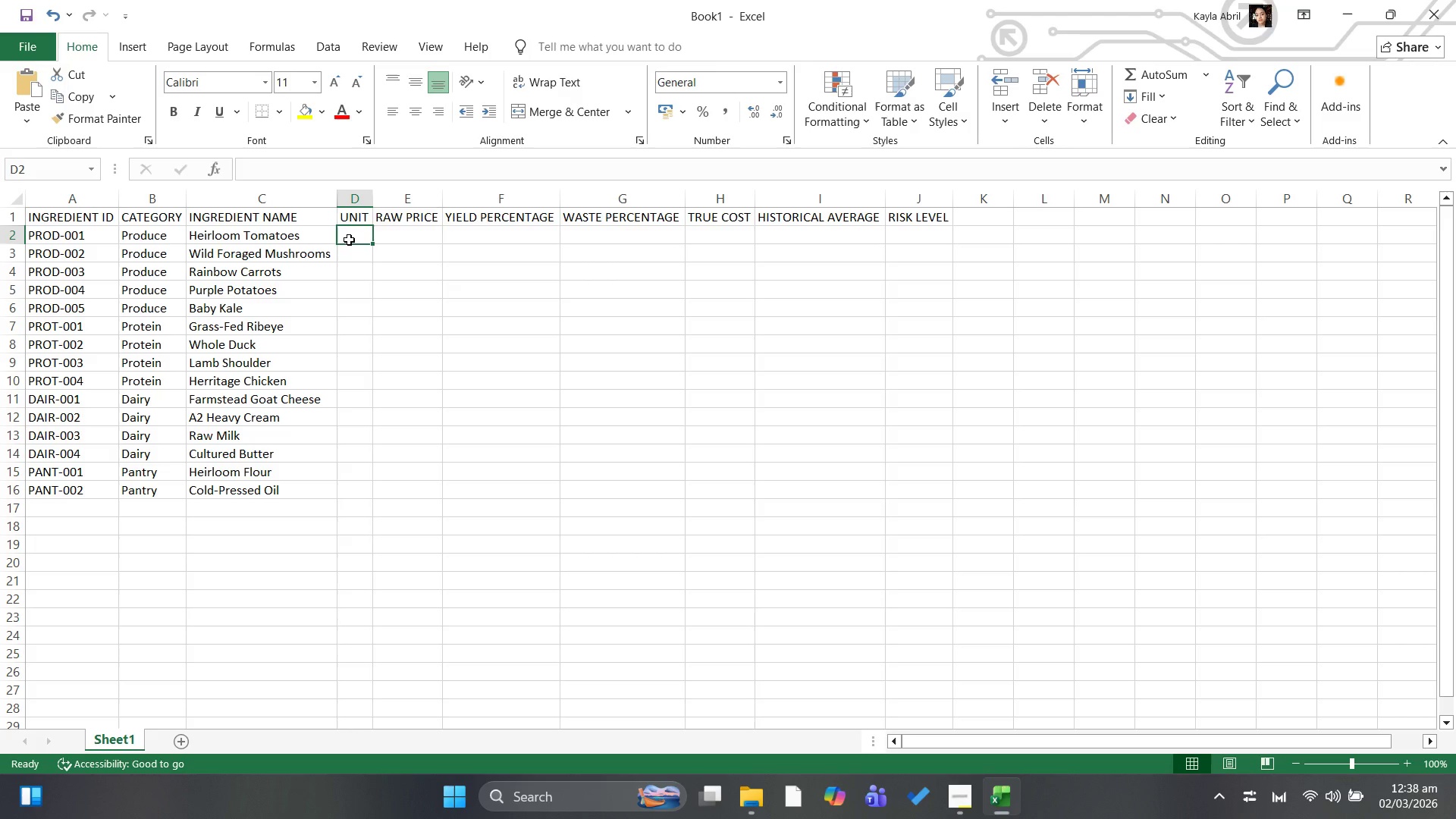 
type(lb)
 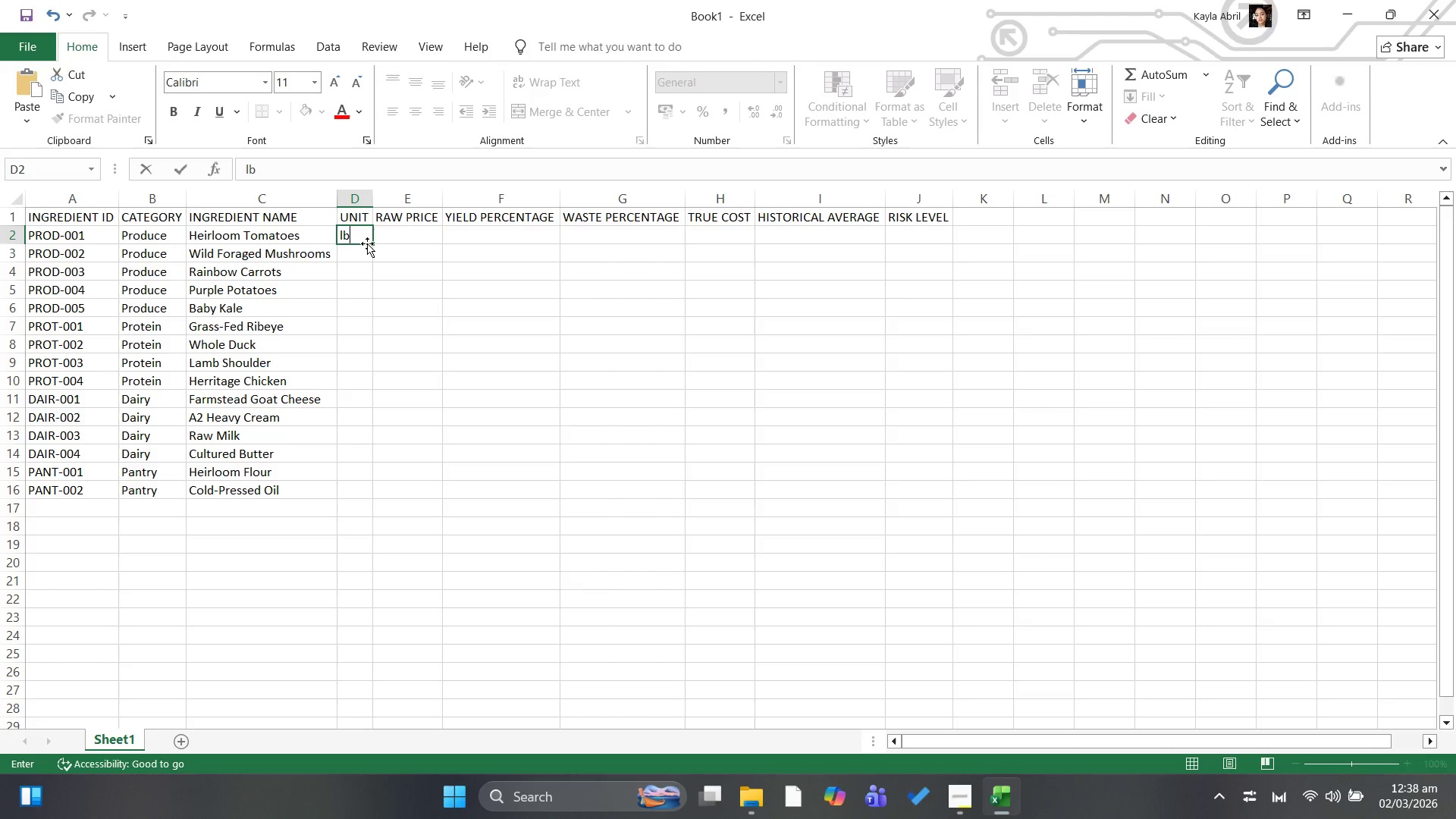 
left_click_drag(start_coordinate=[372, 243], to_coordinate=[361, 326])
 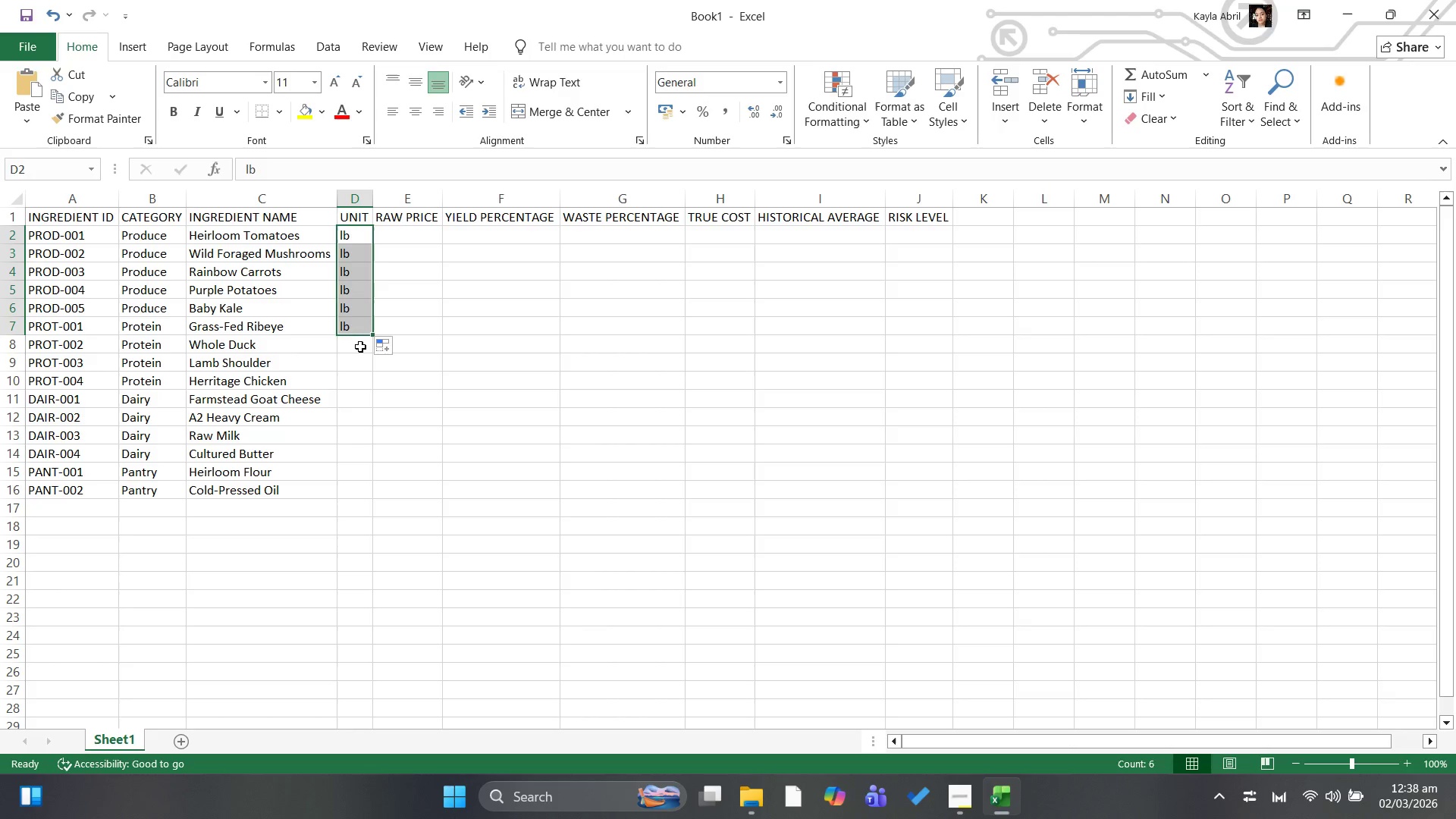 
left_click([360, 347])
 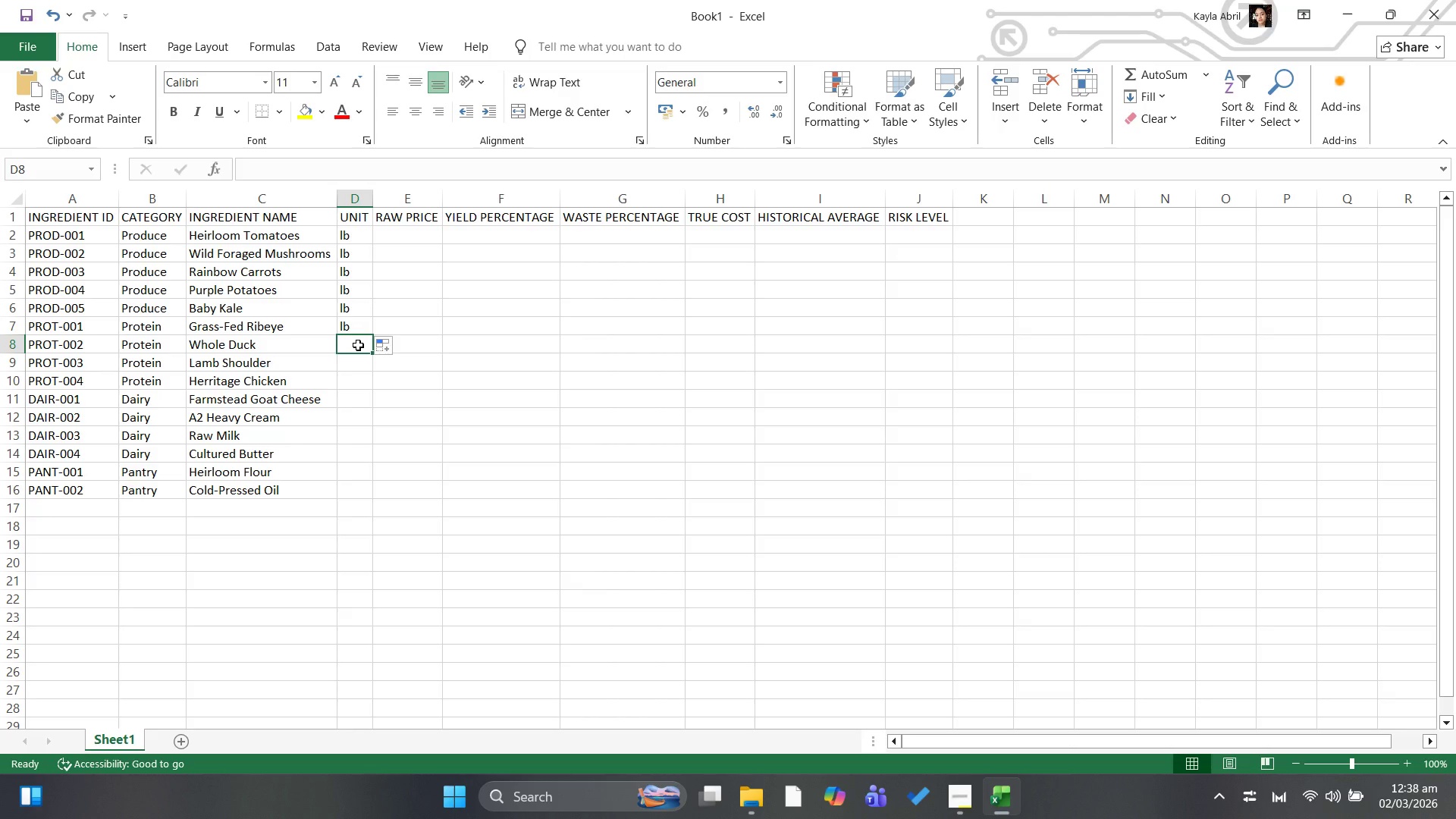 
type(each)
 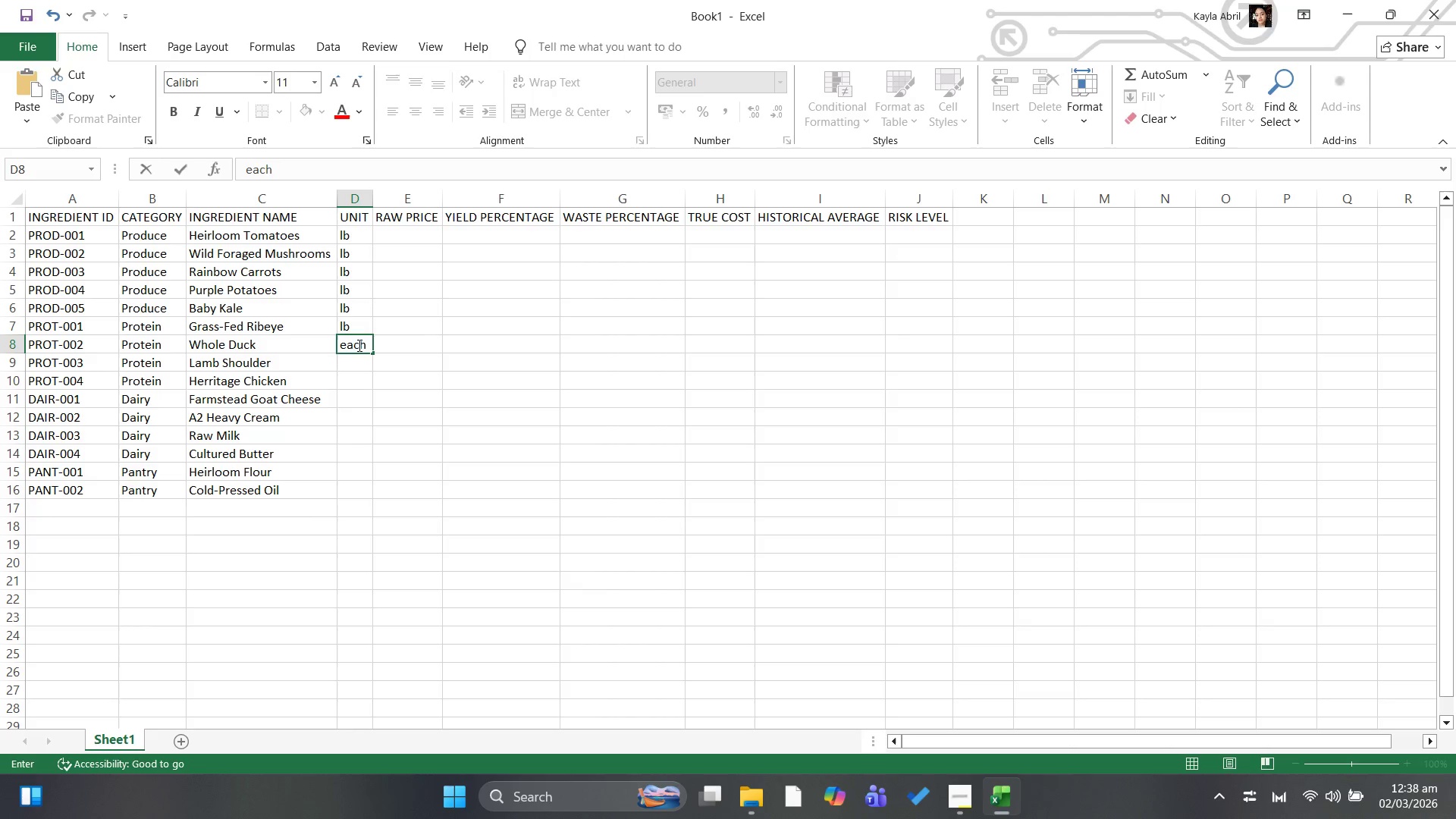 
key(ArrowDown)
 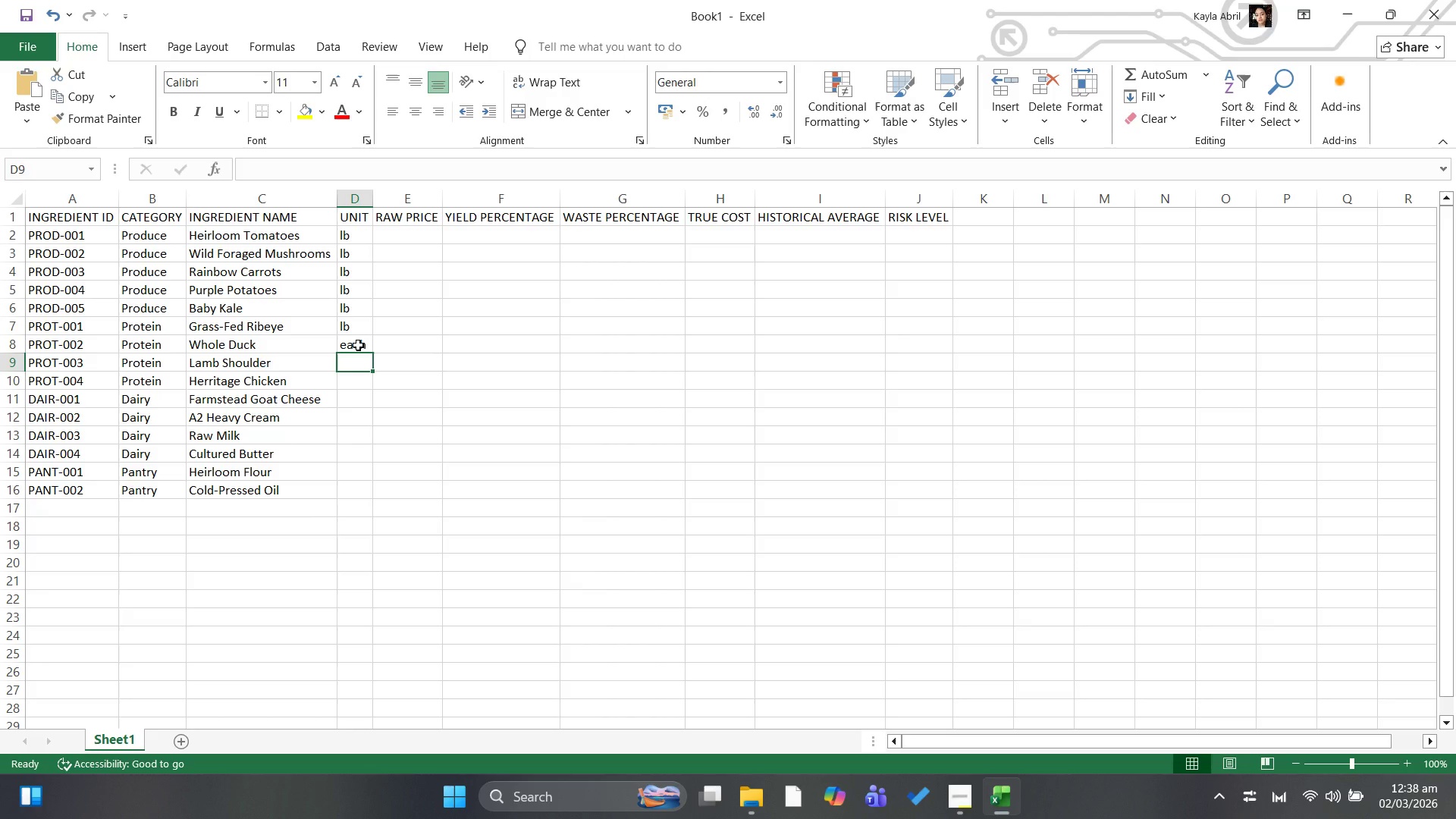 
type(lb)
 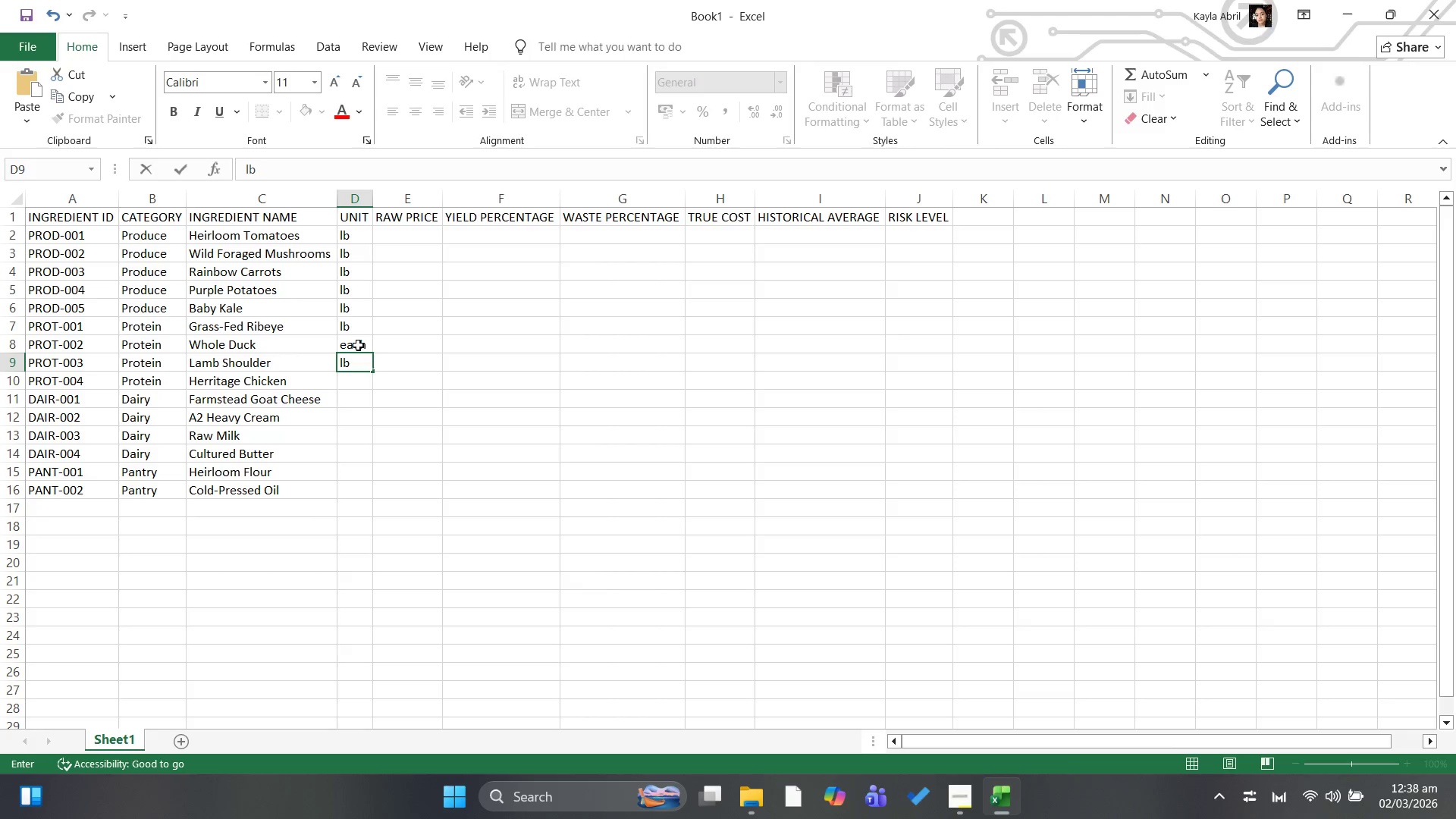 
key(ArrowDown)
 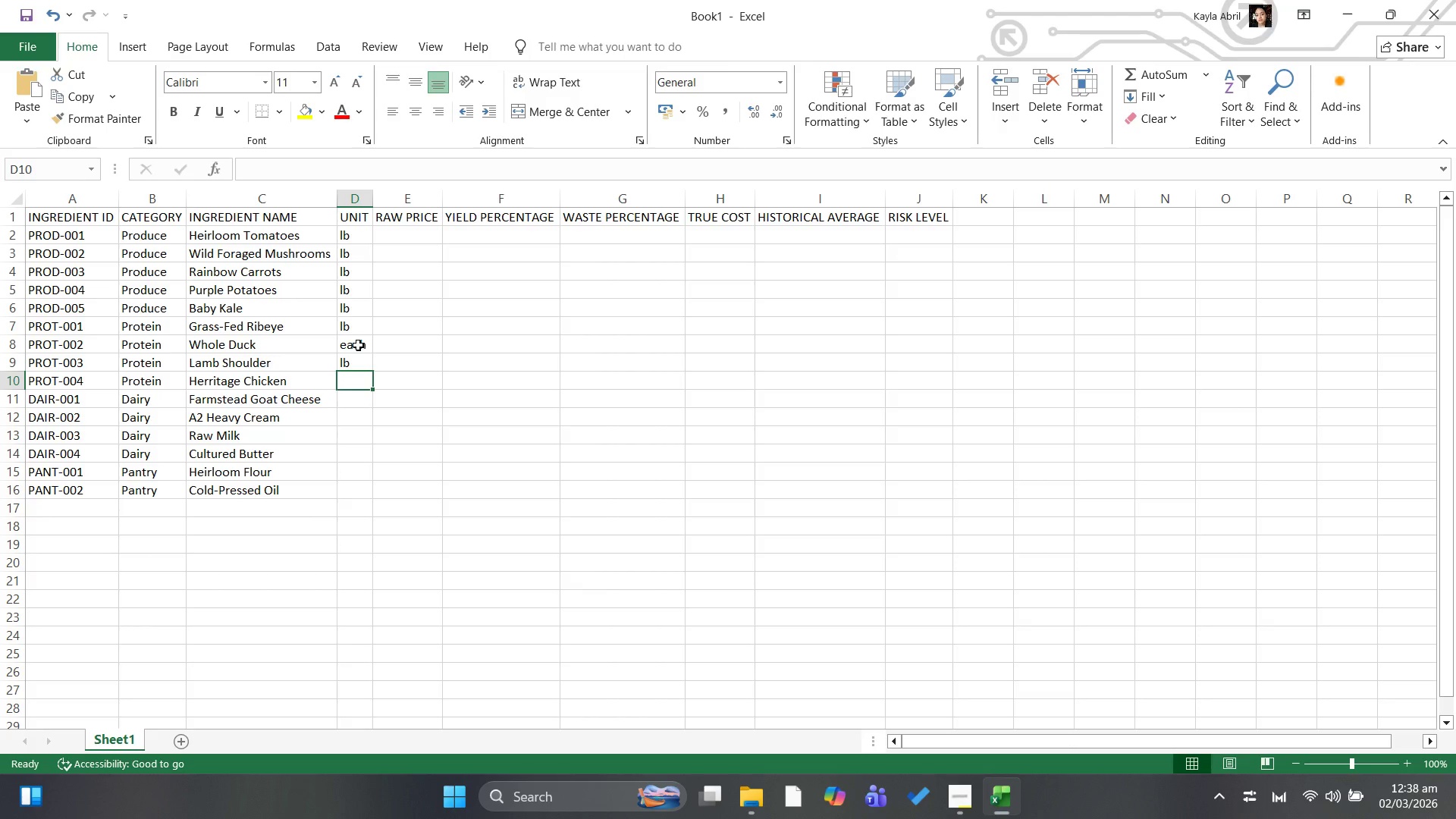 
type(pint)
 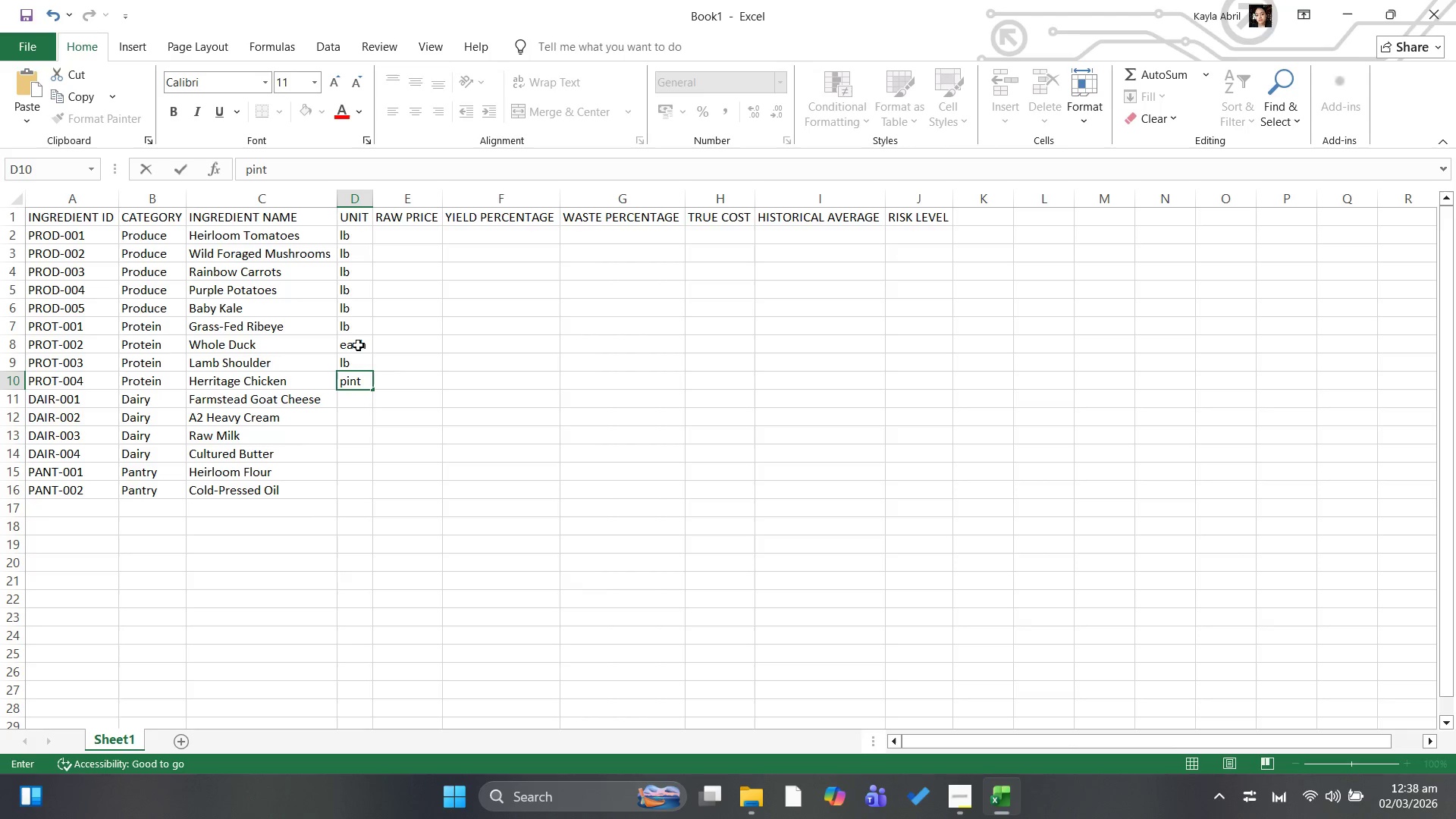 
key(ArrowDown)
 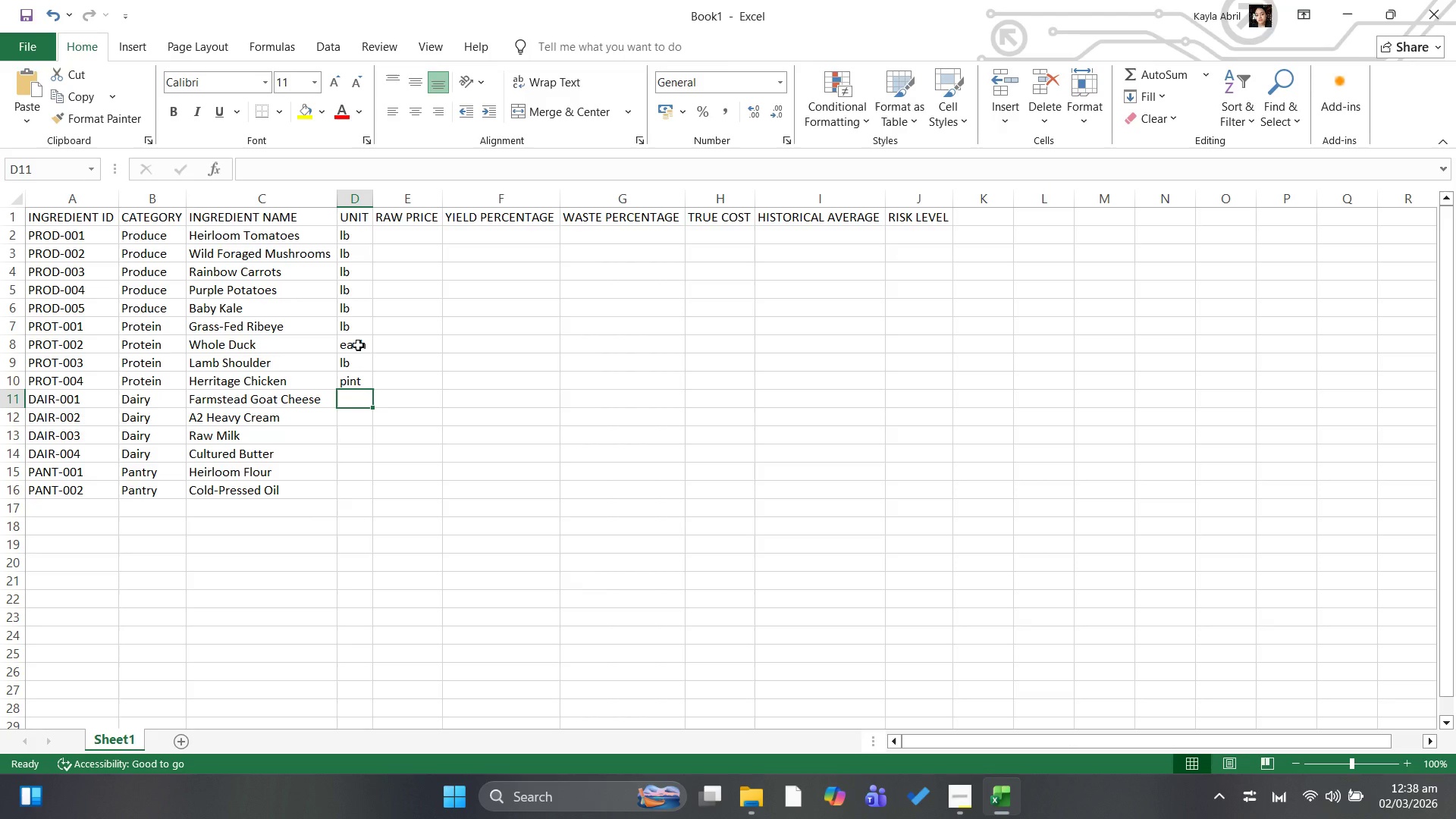 
type(gallon)
 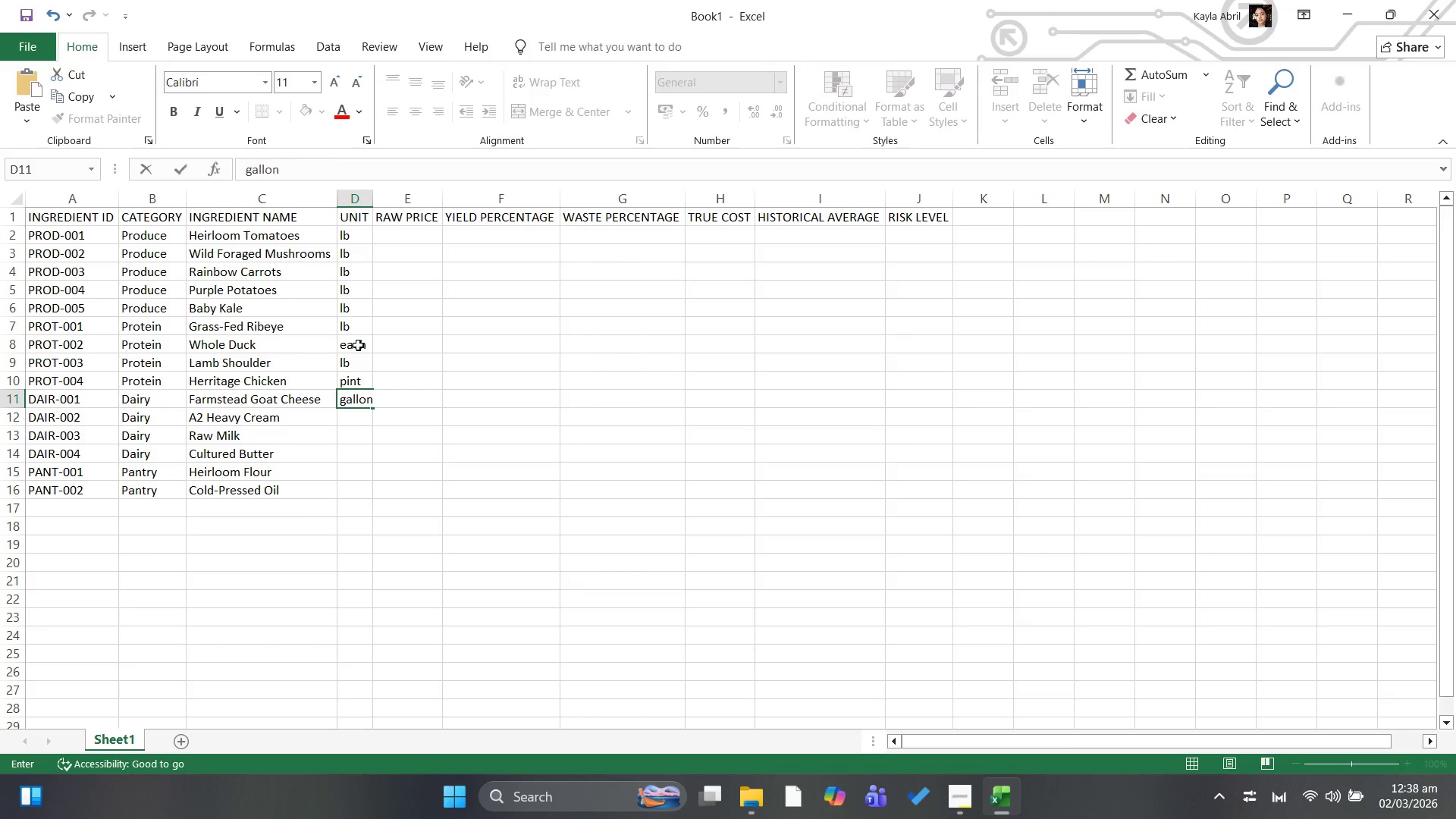 
key(ArrowDown)
 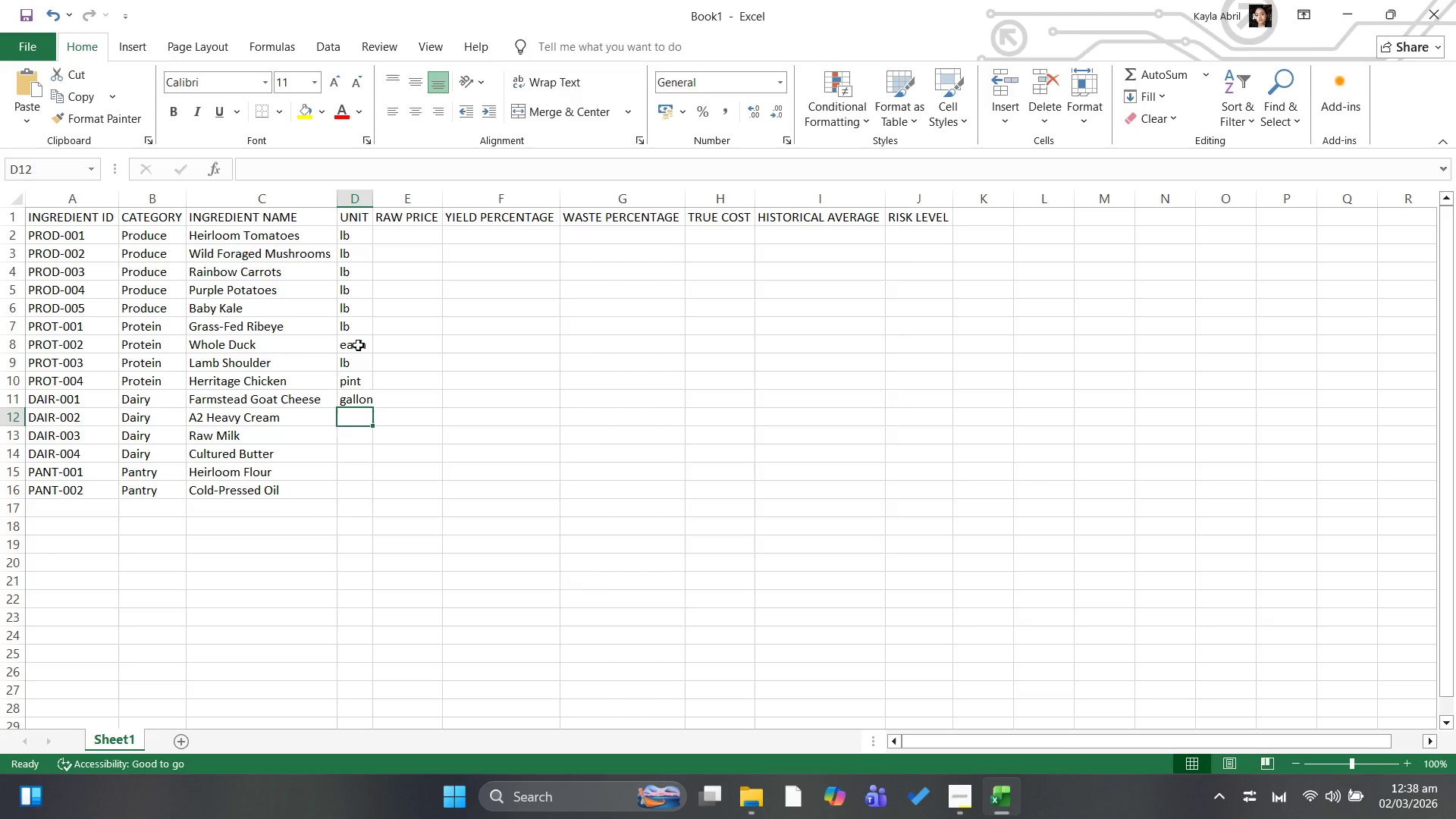 
type(lb)
 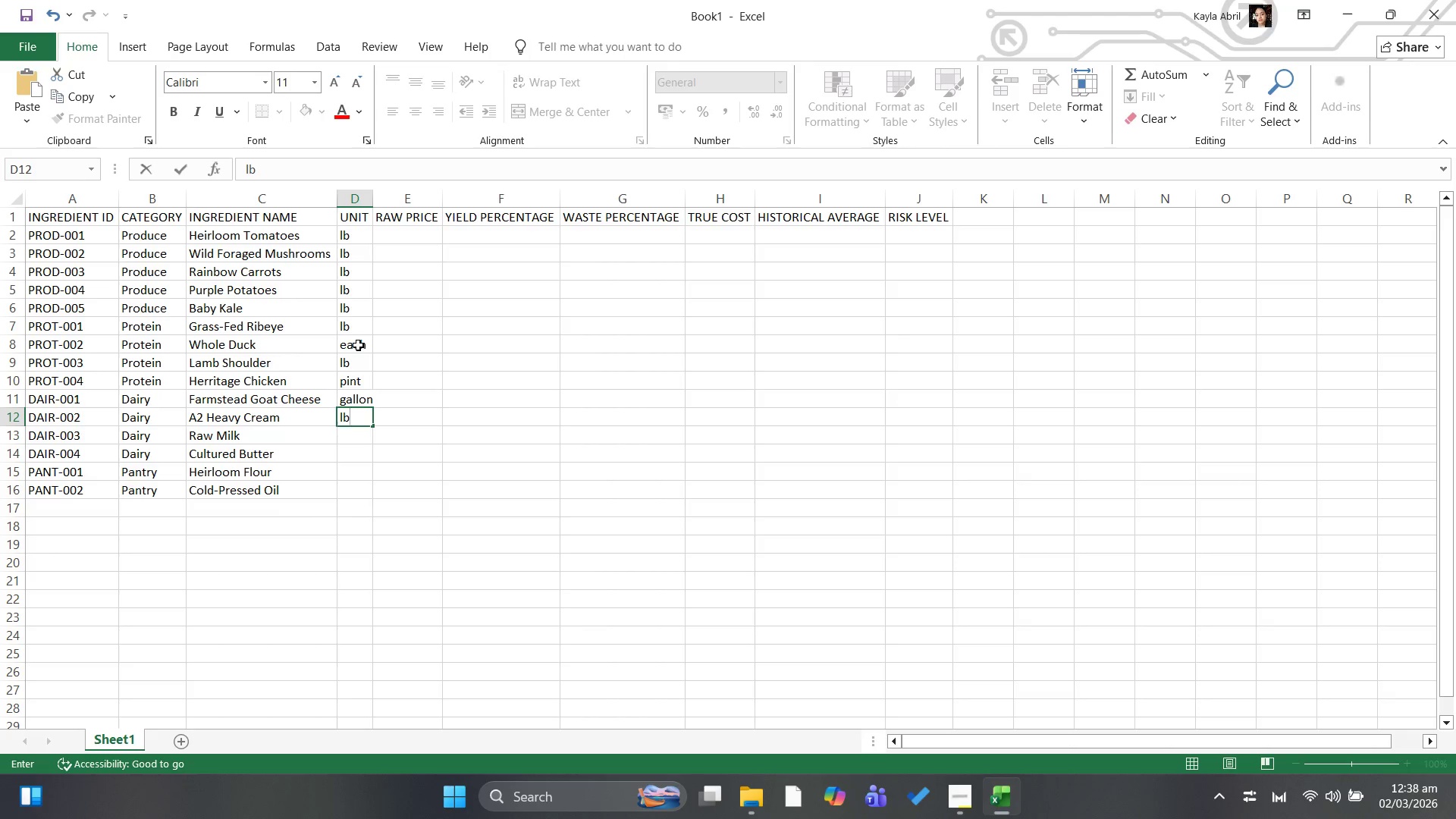 
wait(6.22)
 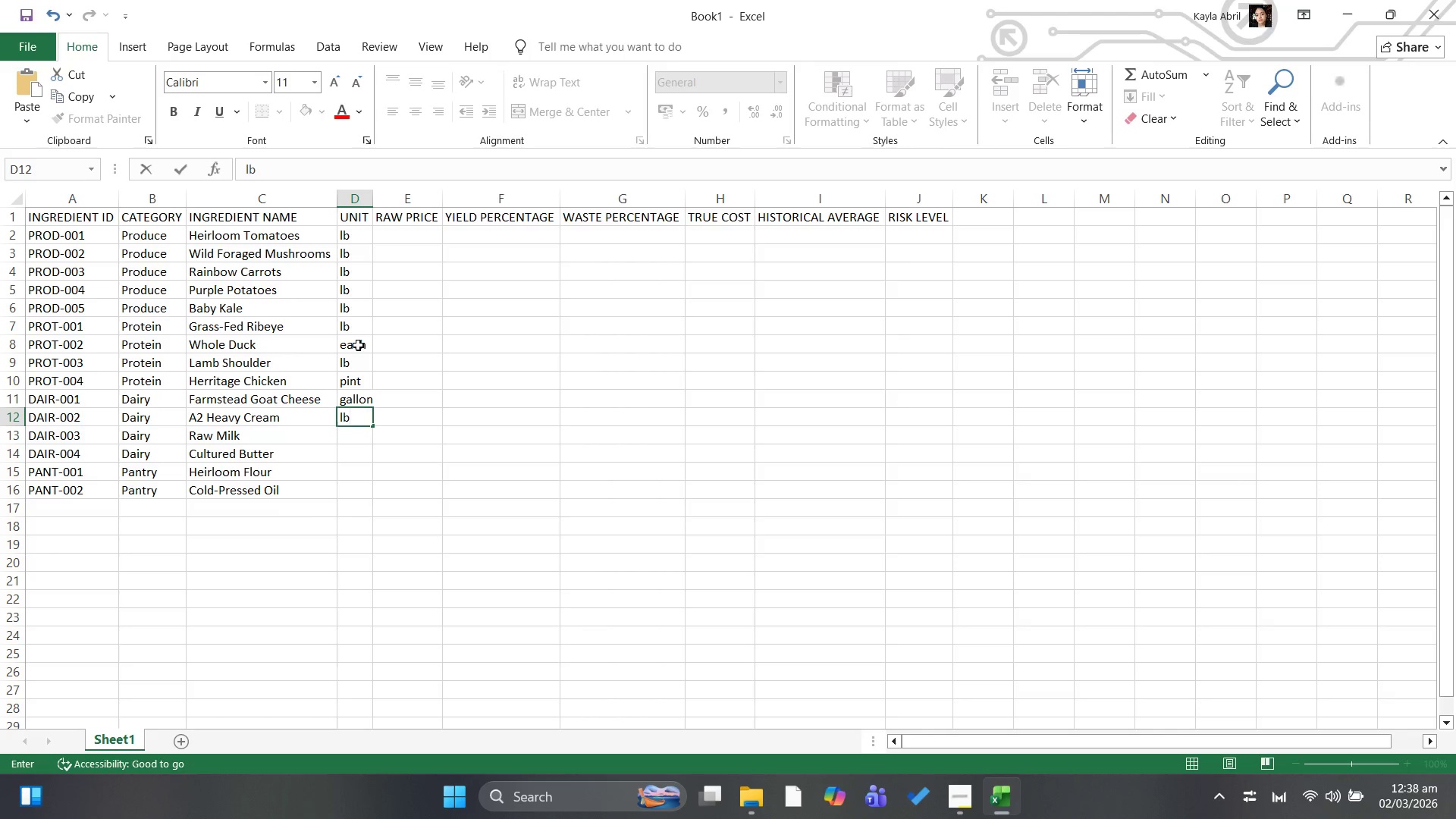 
key(ArrowDown)
 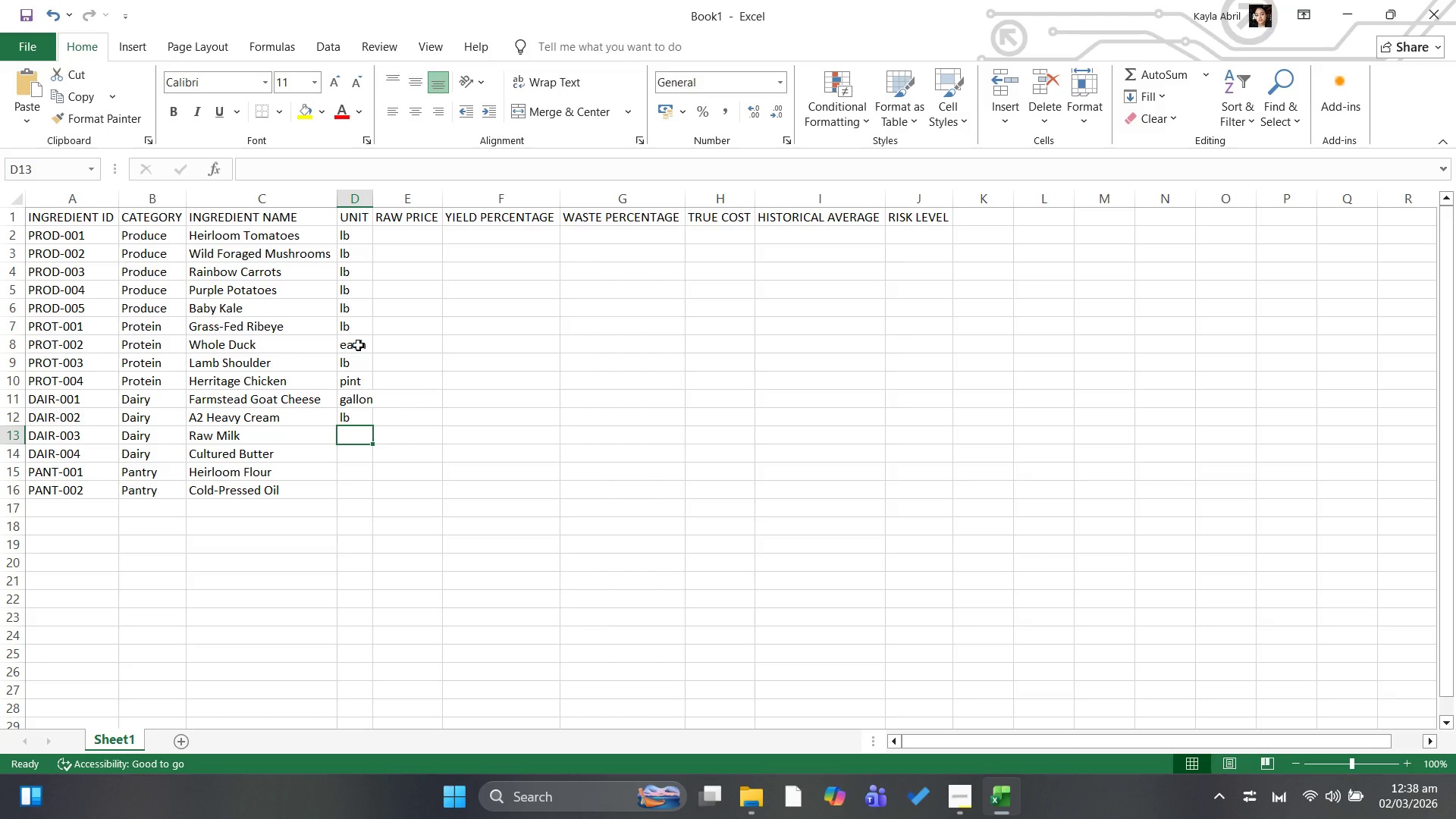 
wait(9.84)
 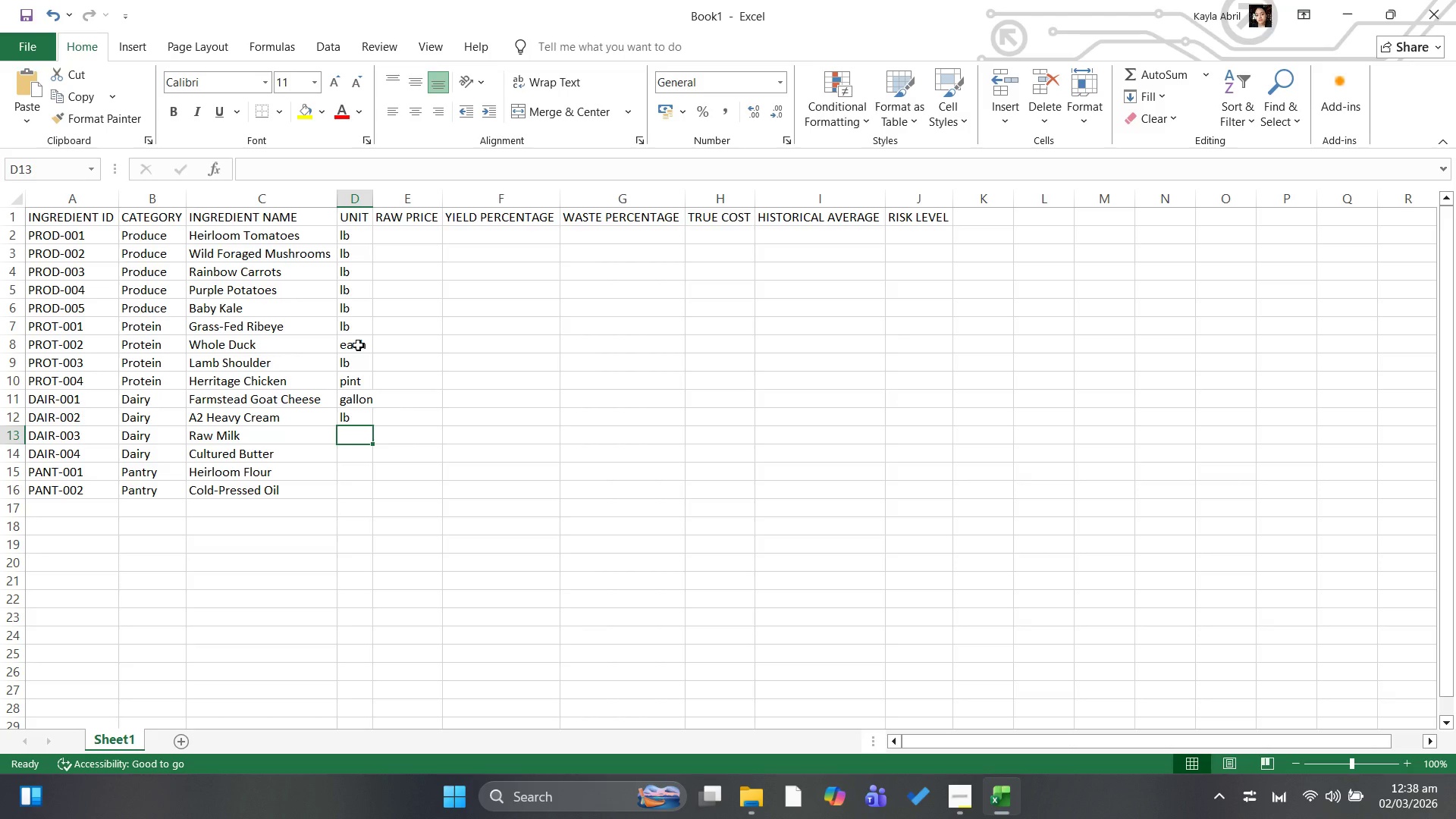 
key(ArrowUp)
 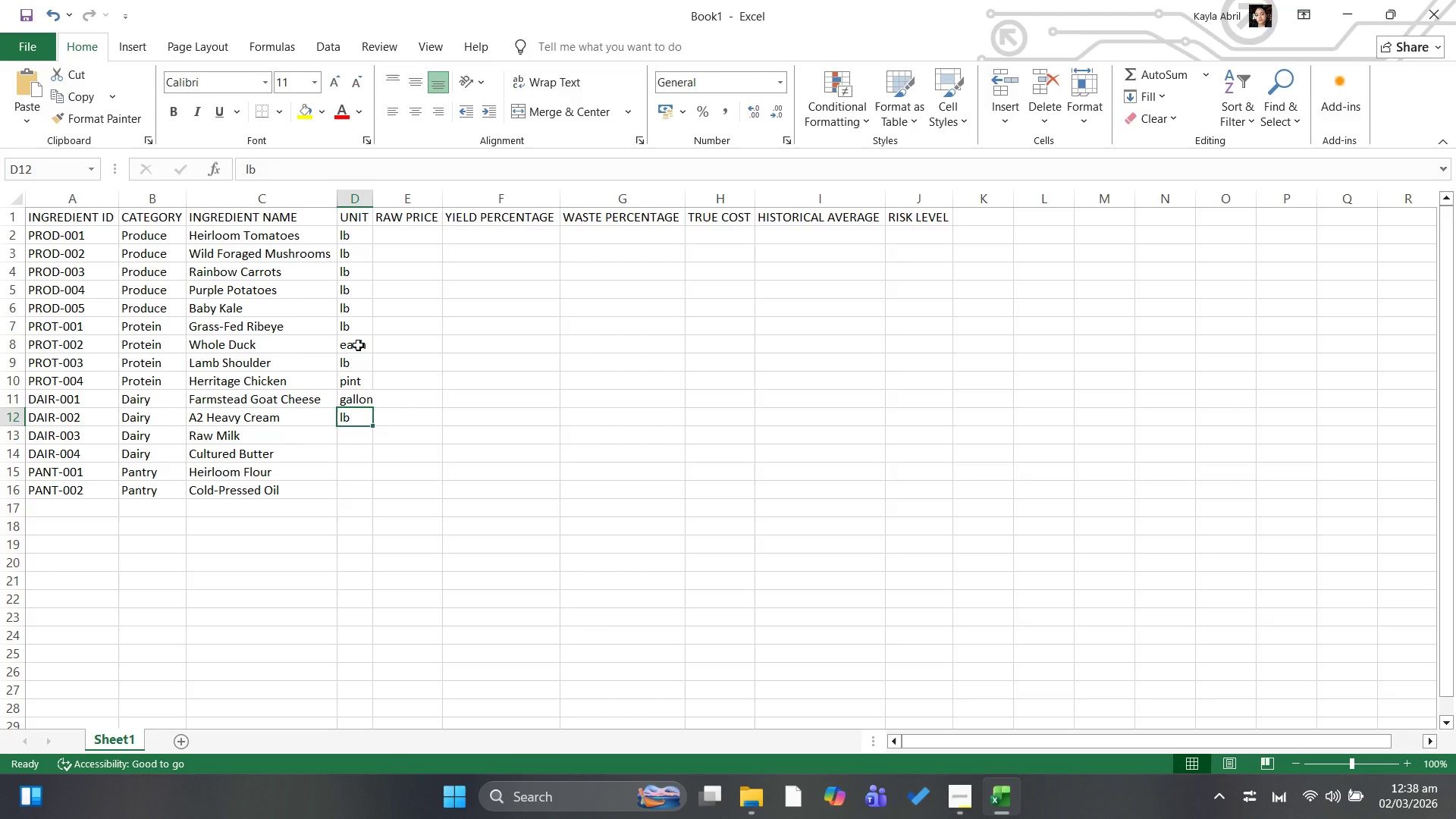 
key(ArrowUp)
 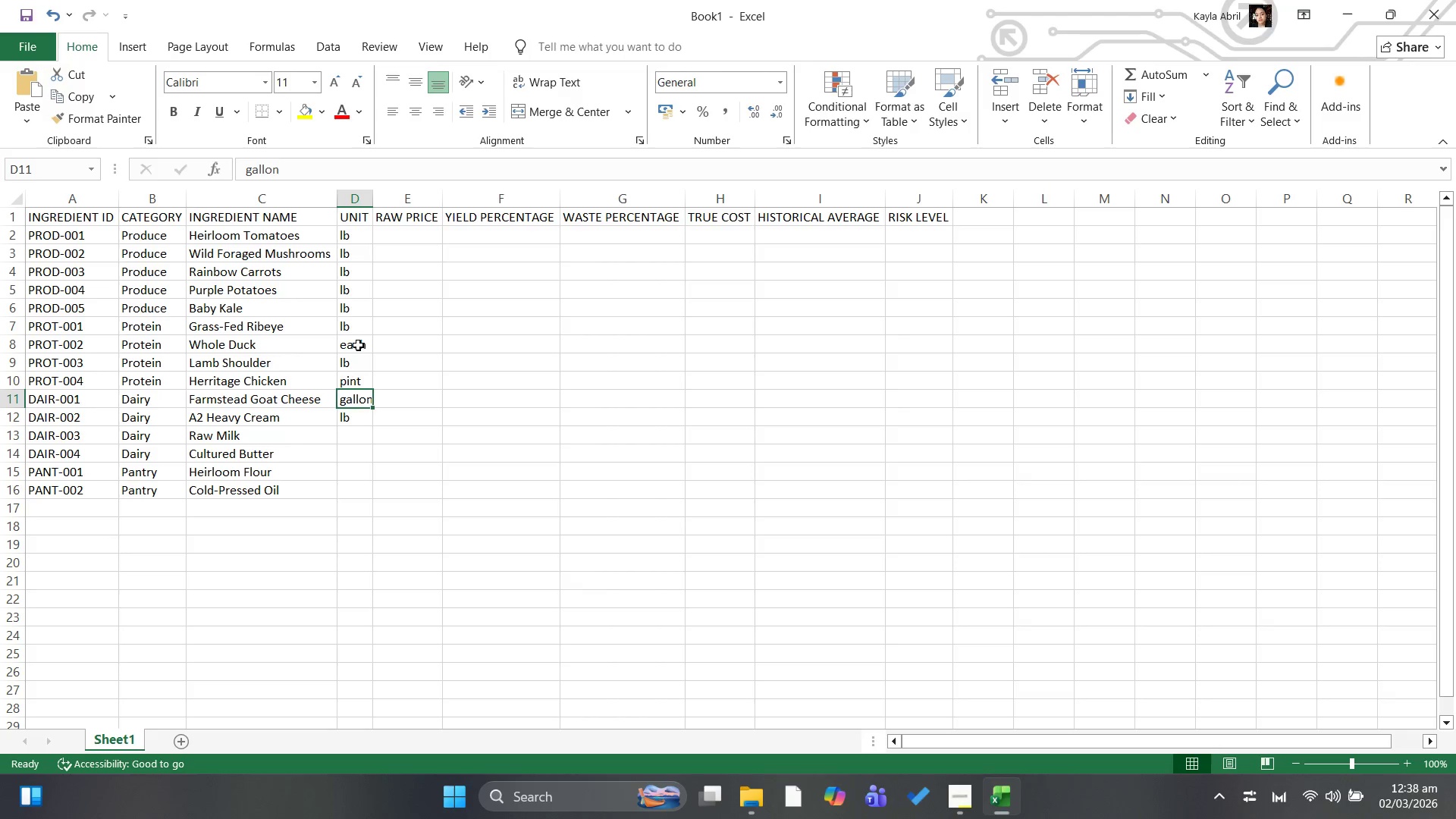 
key(ArrowUp)
 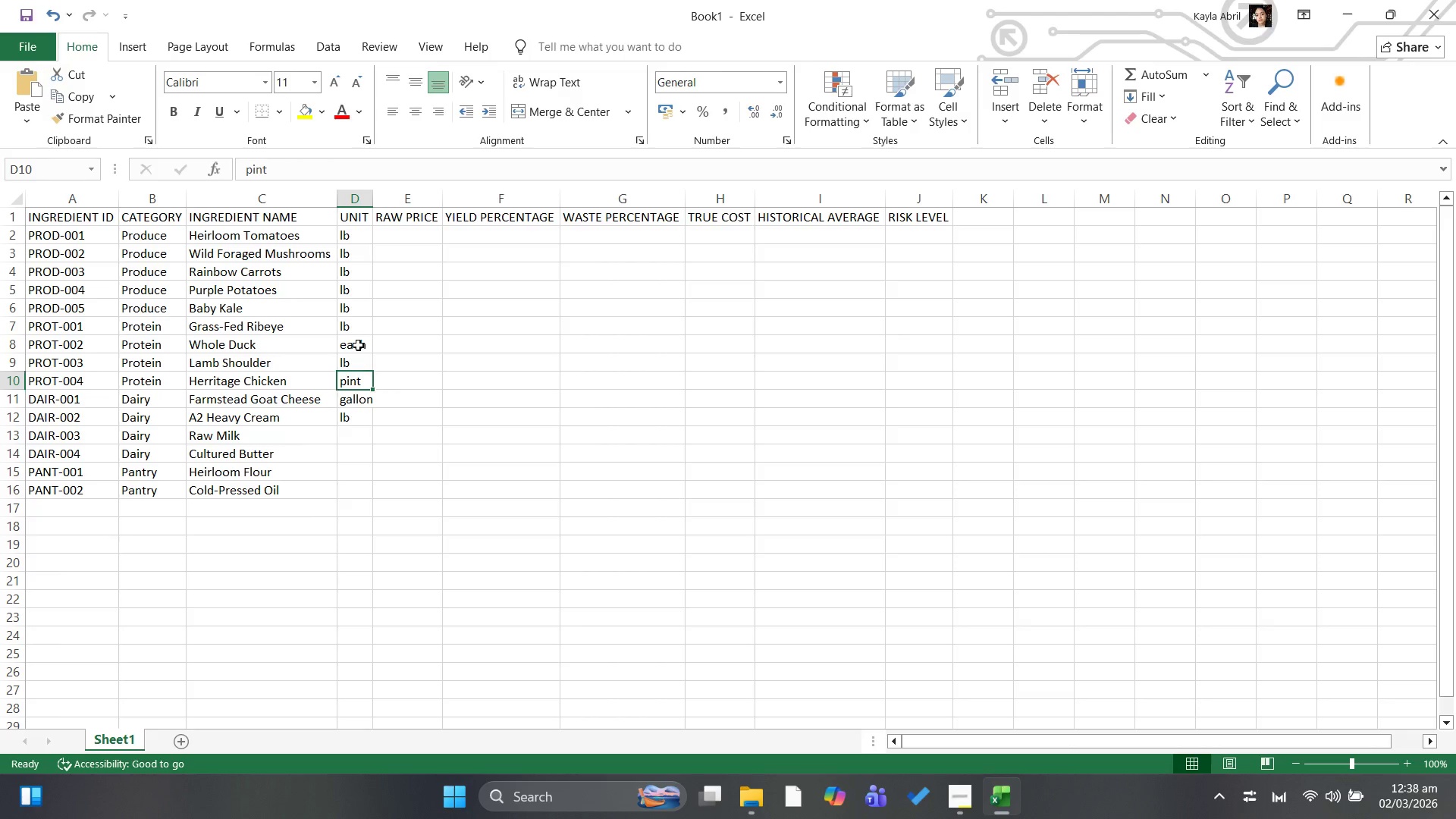 
key(ArrowUp)
 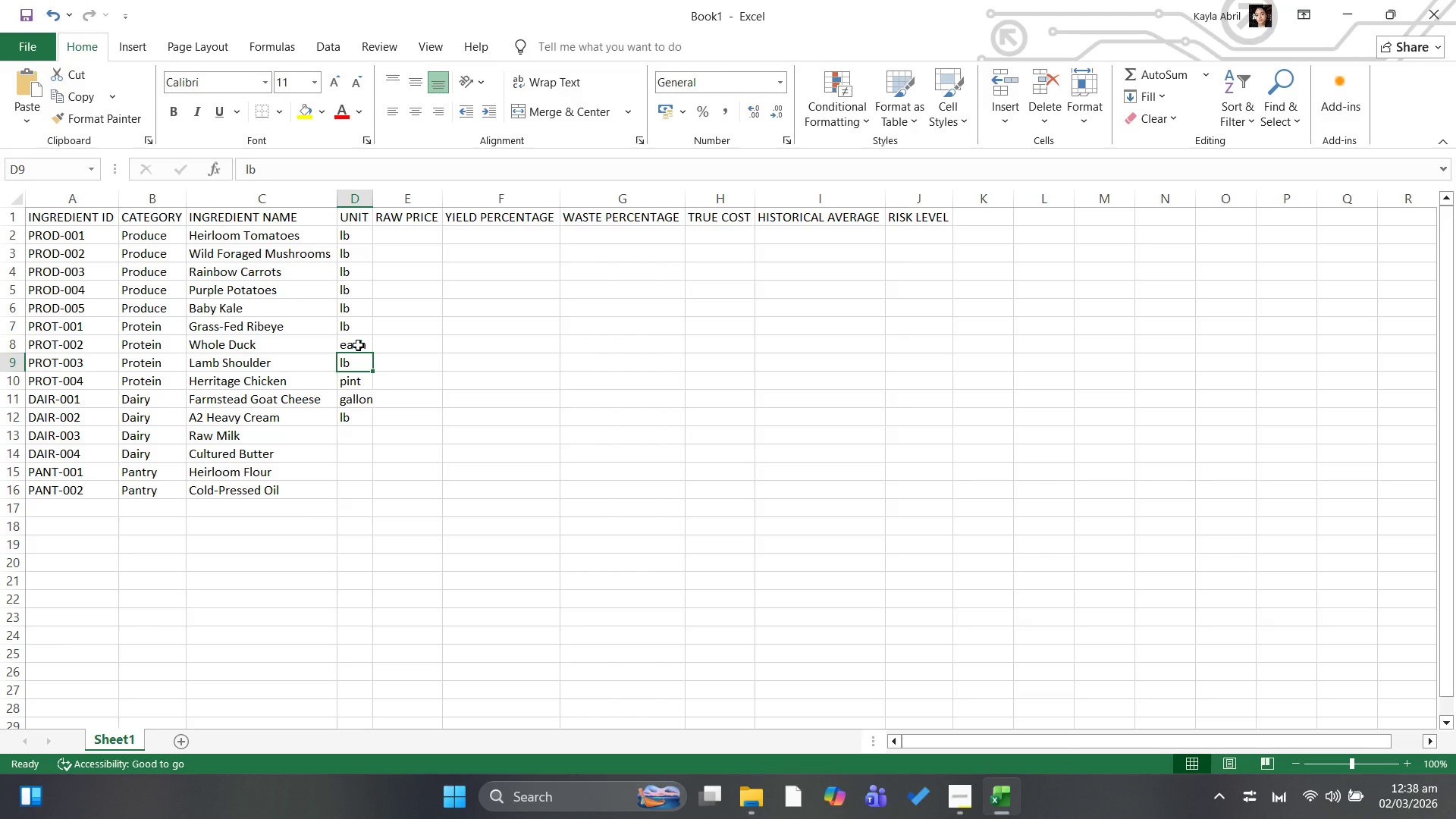 
wait(8.08)
 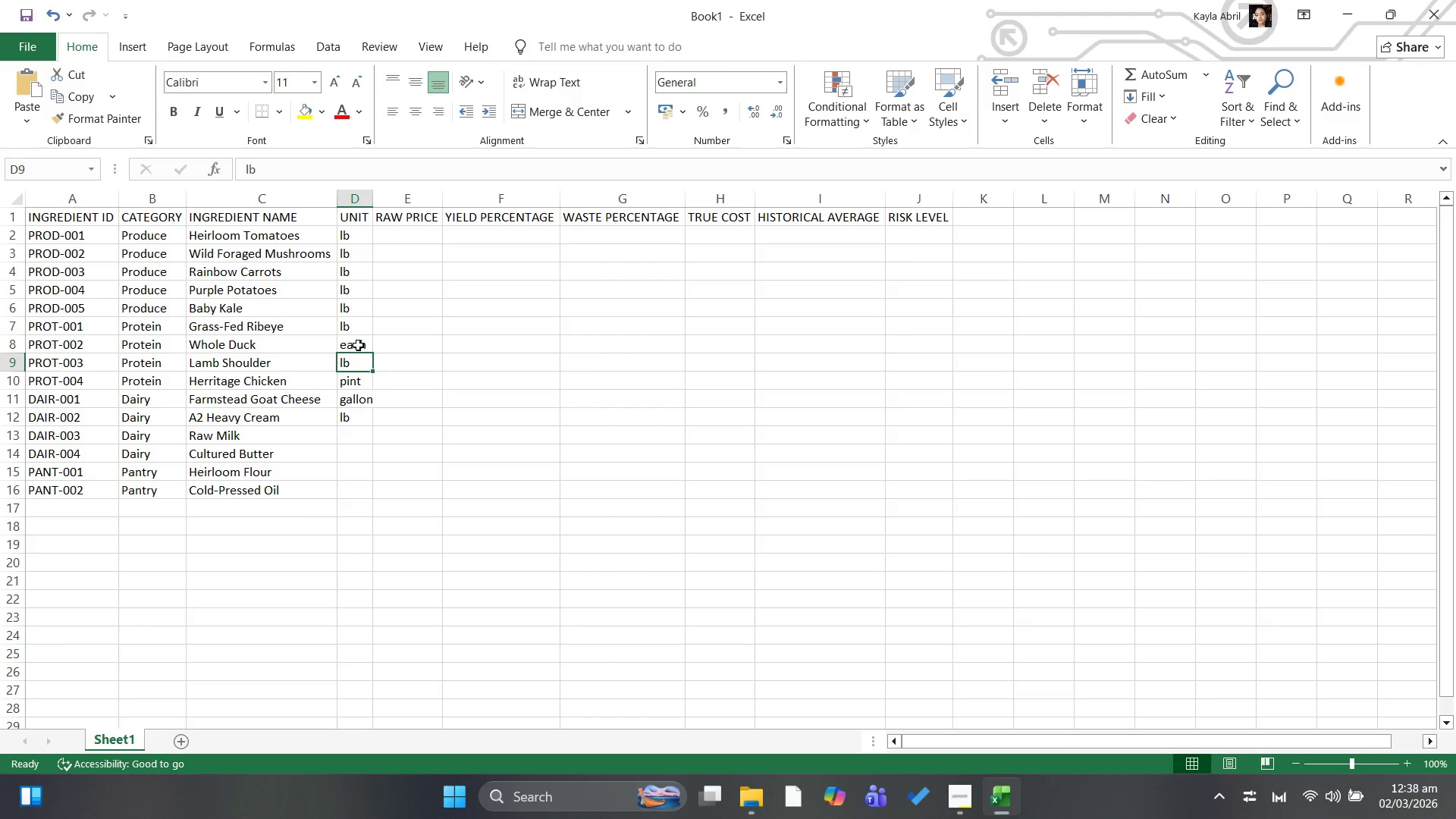 
key(ArrowUp)
 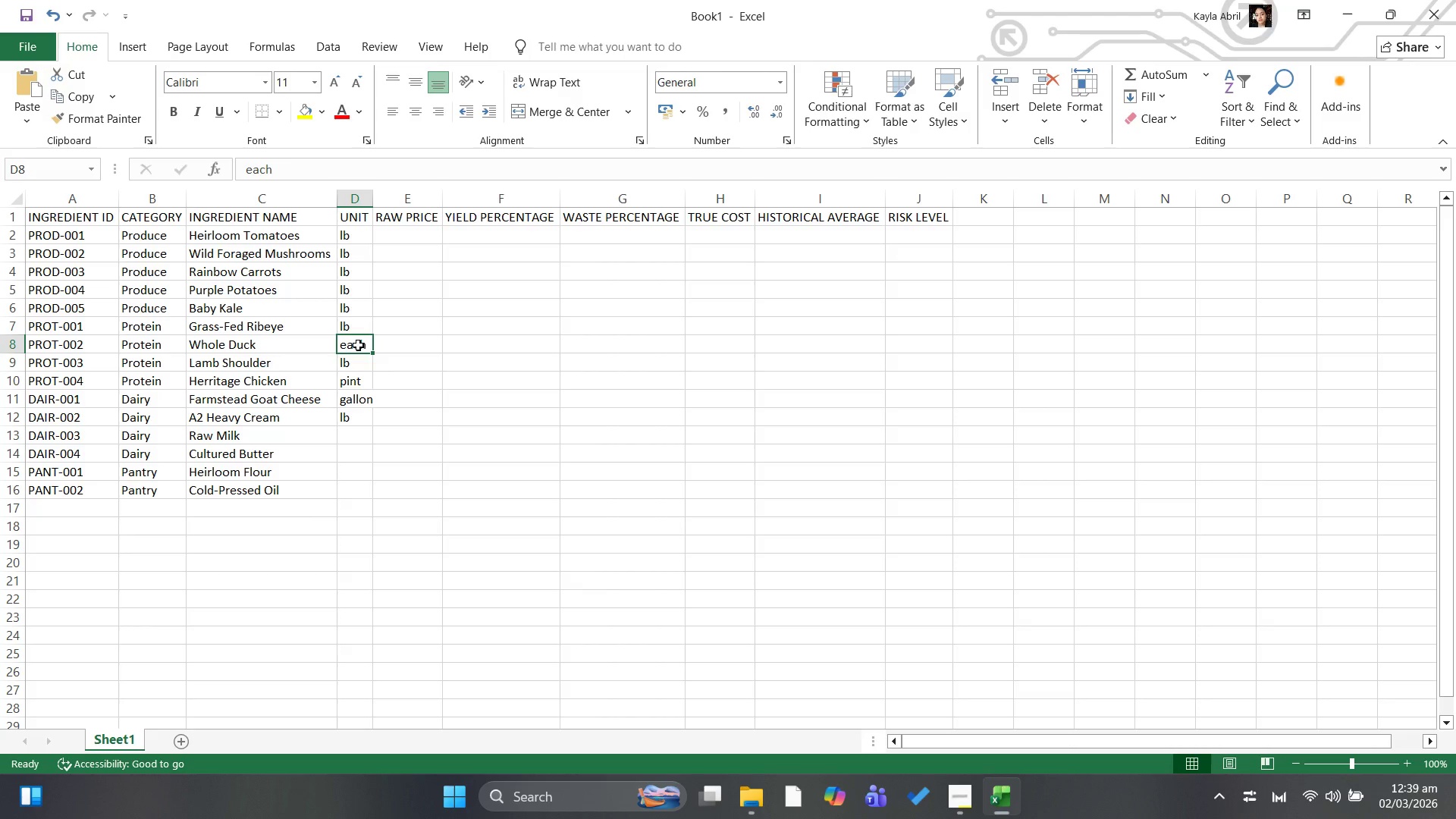 
key(ArrowDown)
 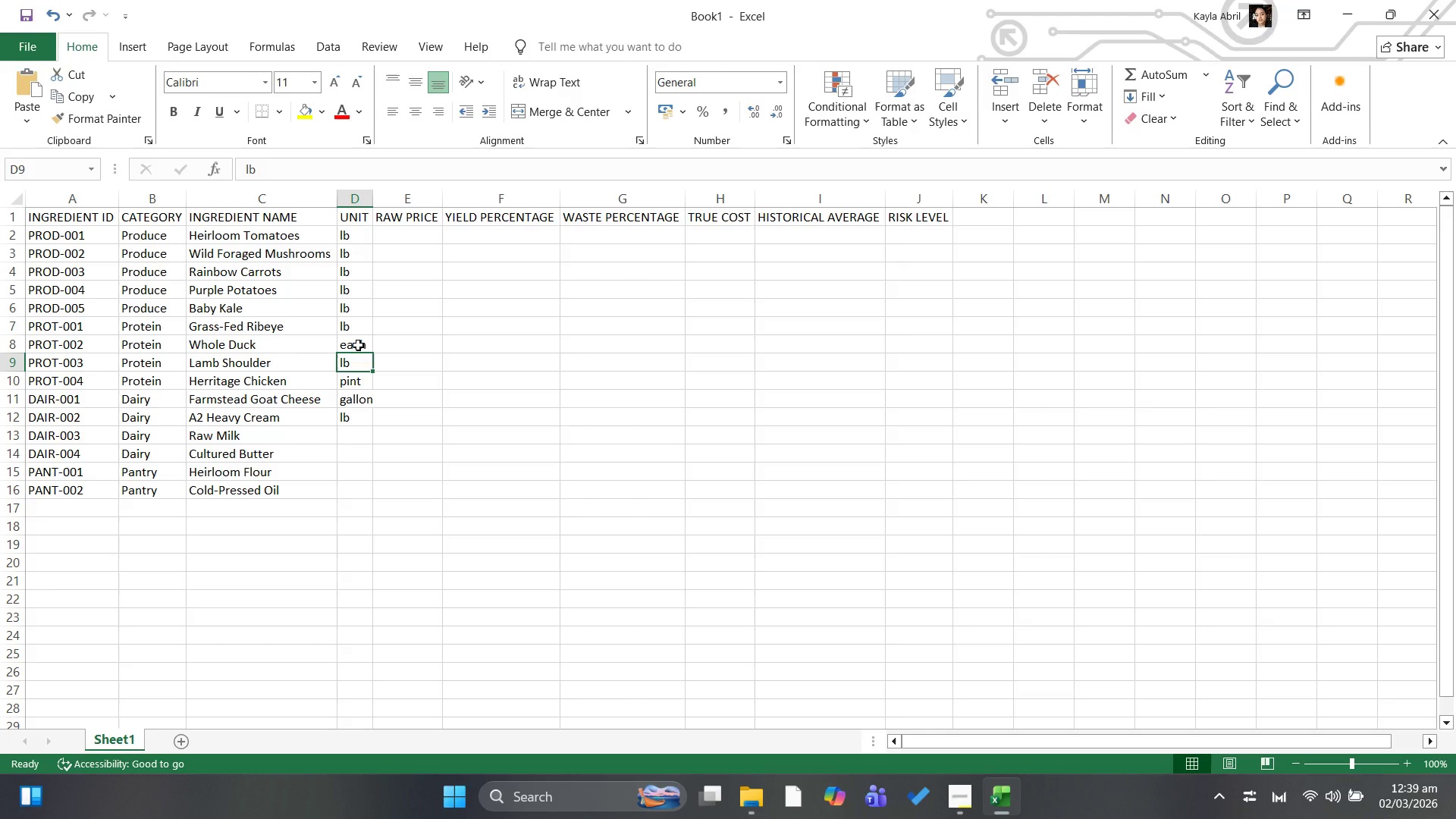 
key(ArrowDown)
 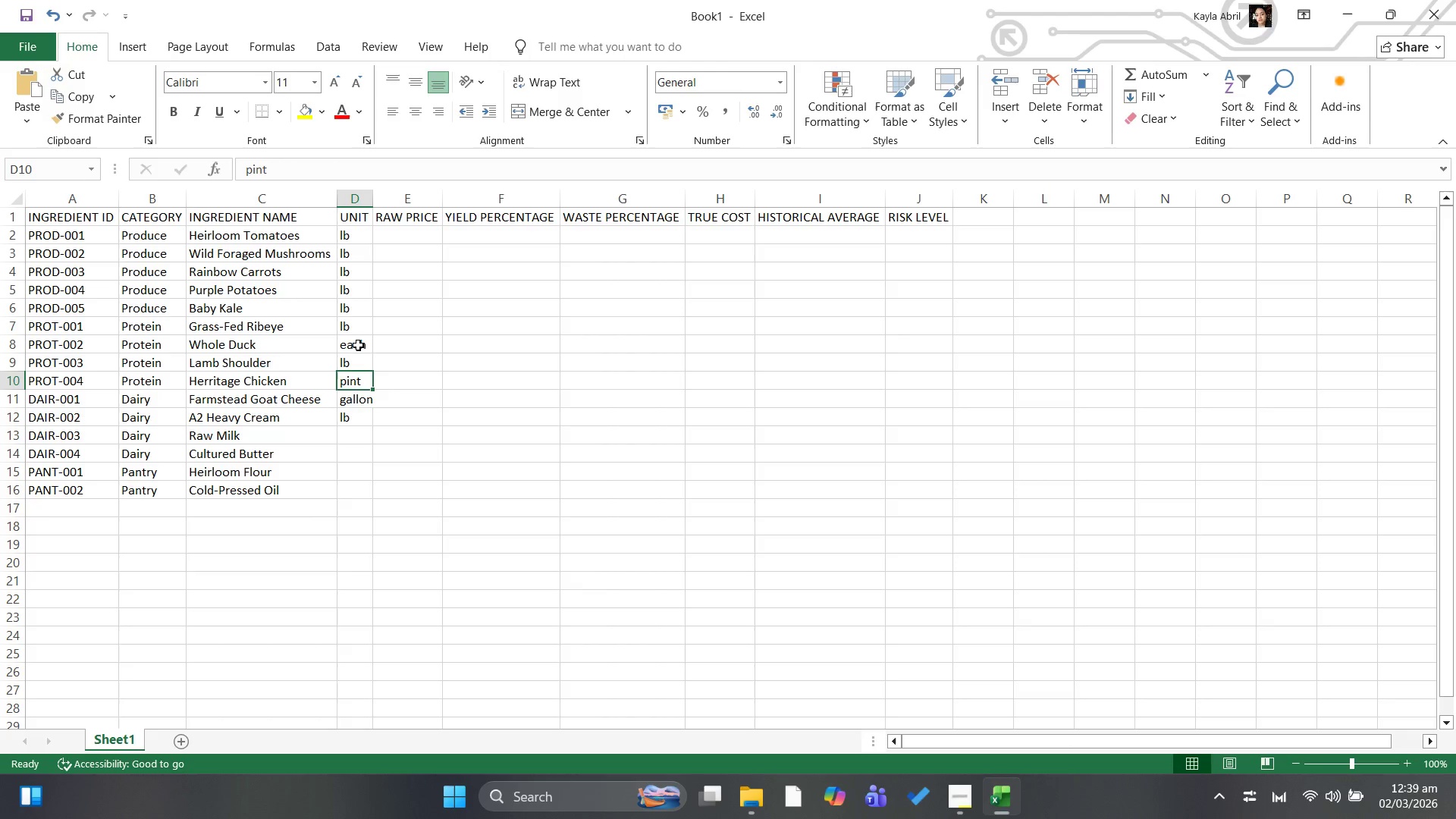 
type(each)
 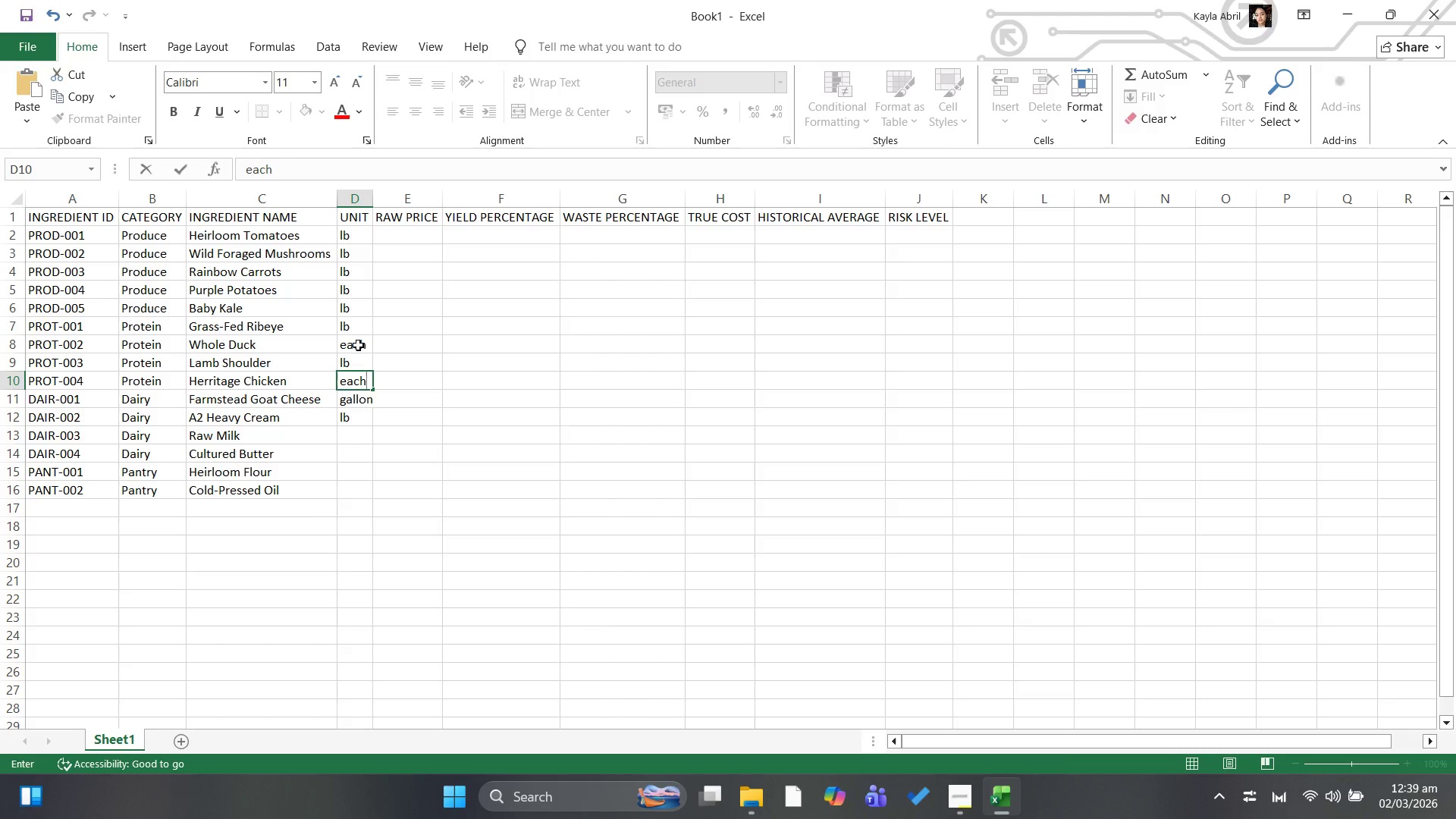 
key(ArrowDown)
 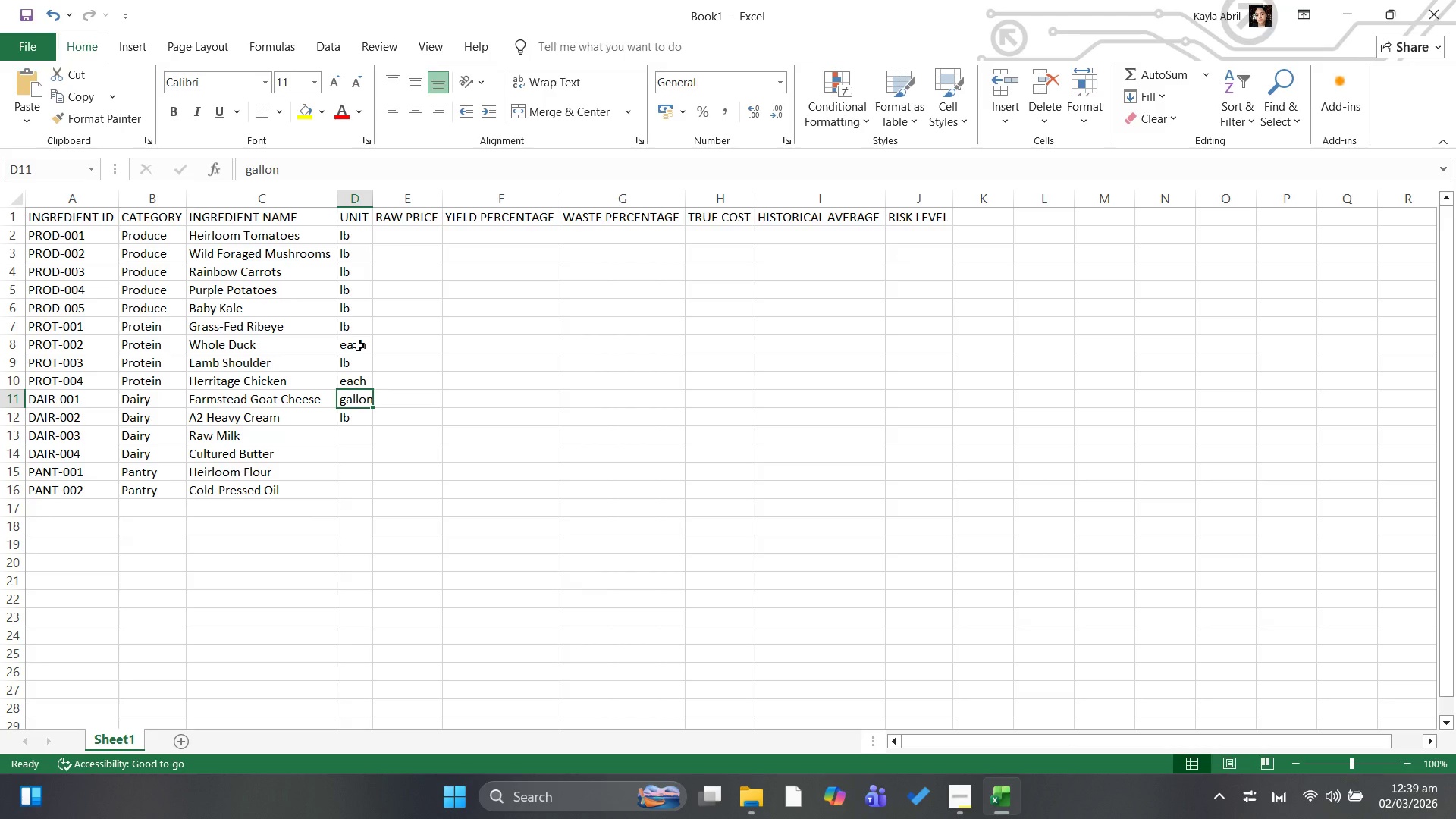 
type(lb)
 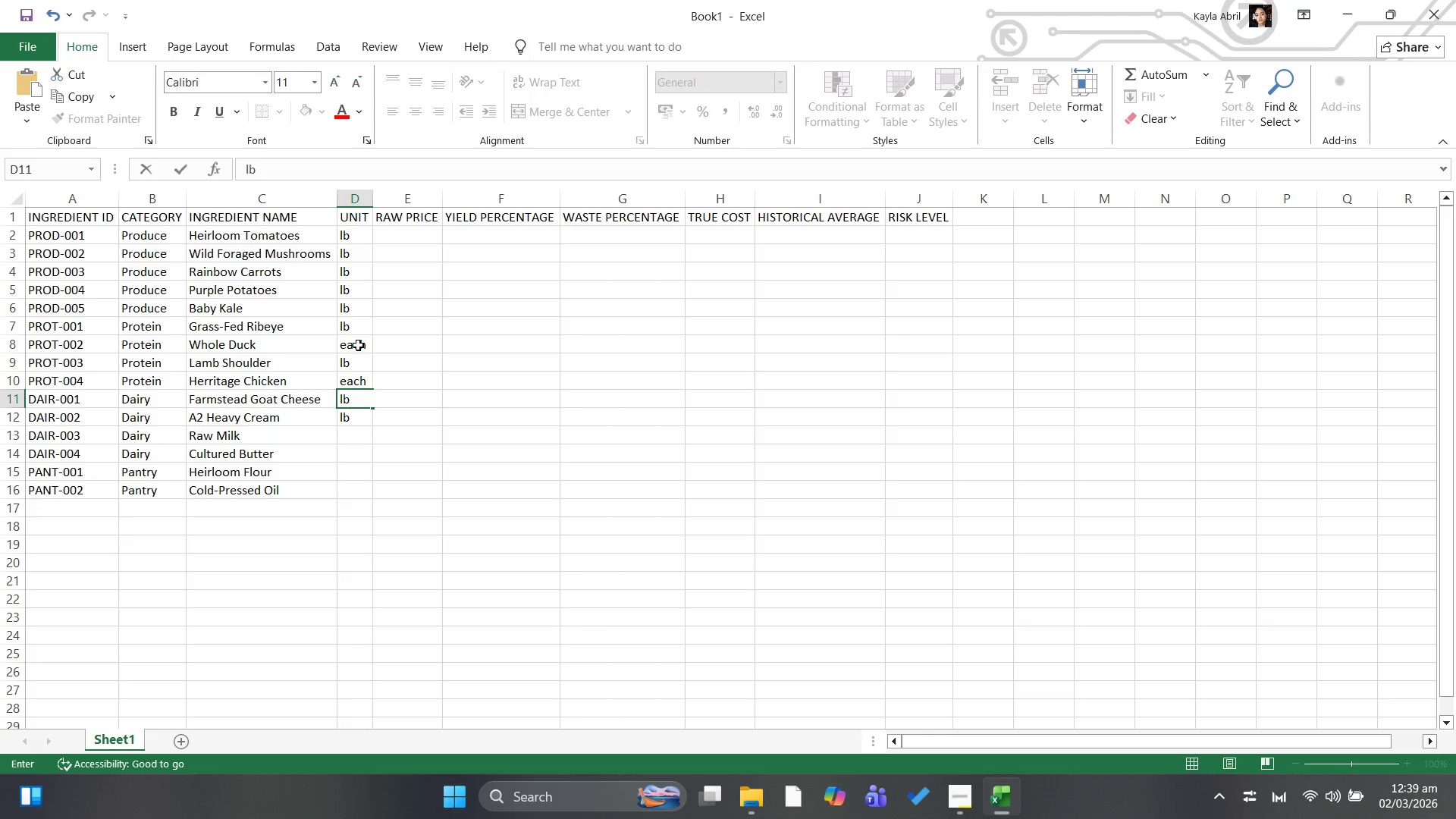 
key(ArrowDown)
 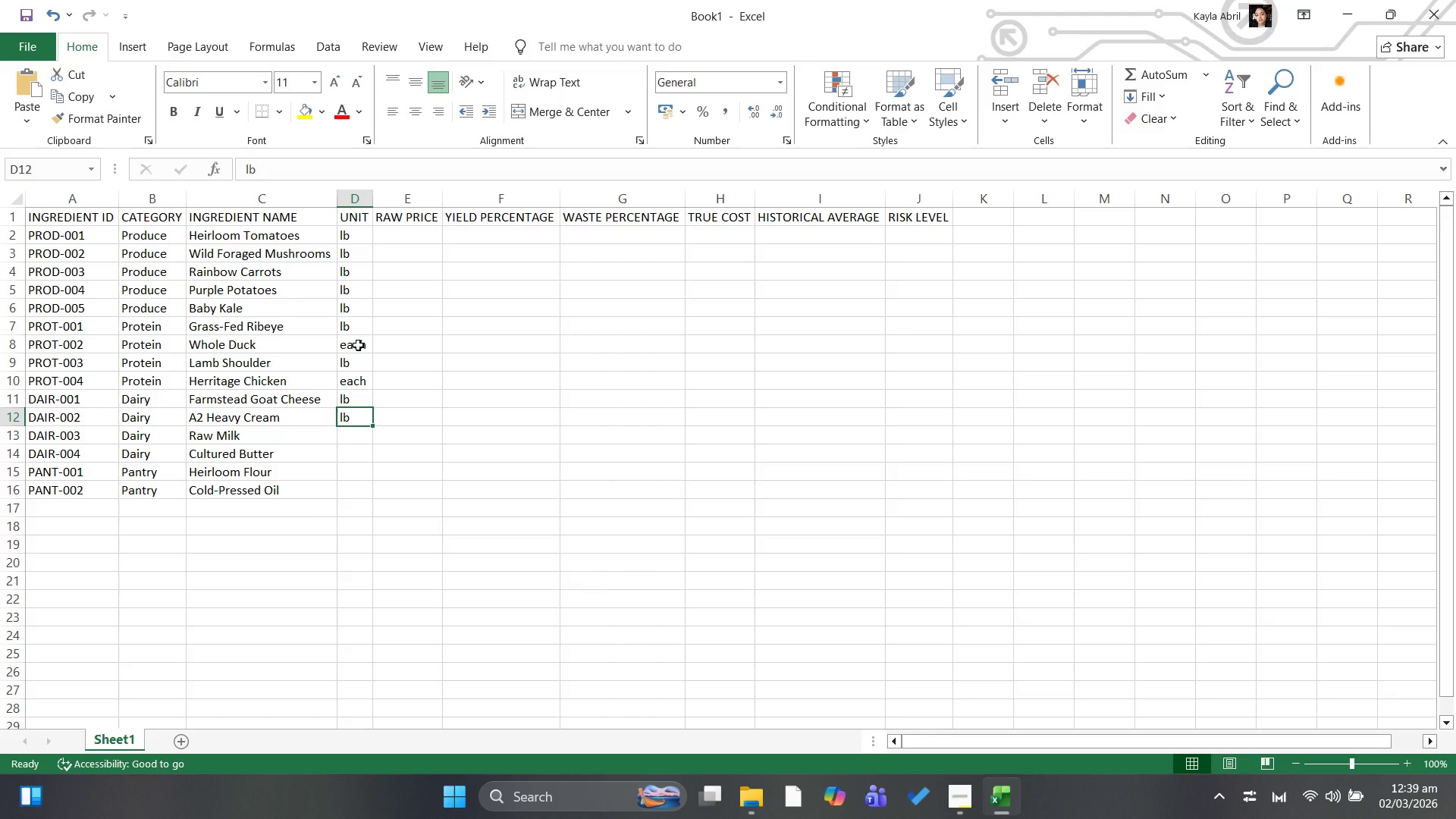 
type([)
key(Backspace)
type(piny)
key(Backspace)
type(t)
 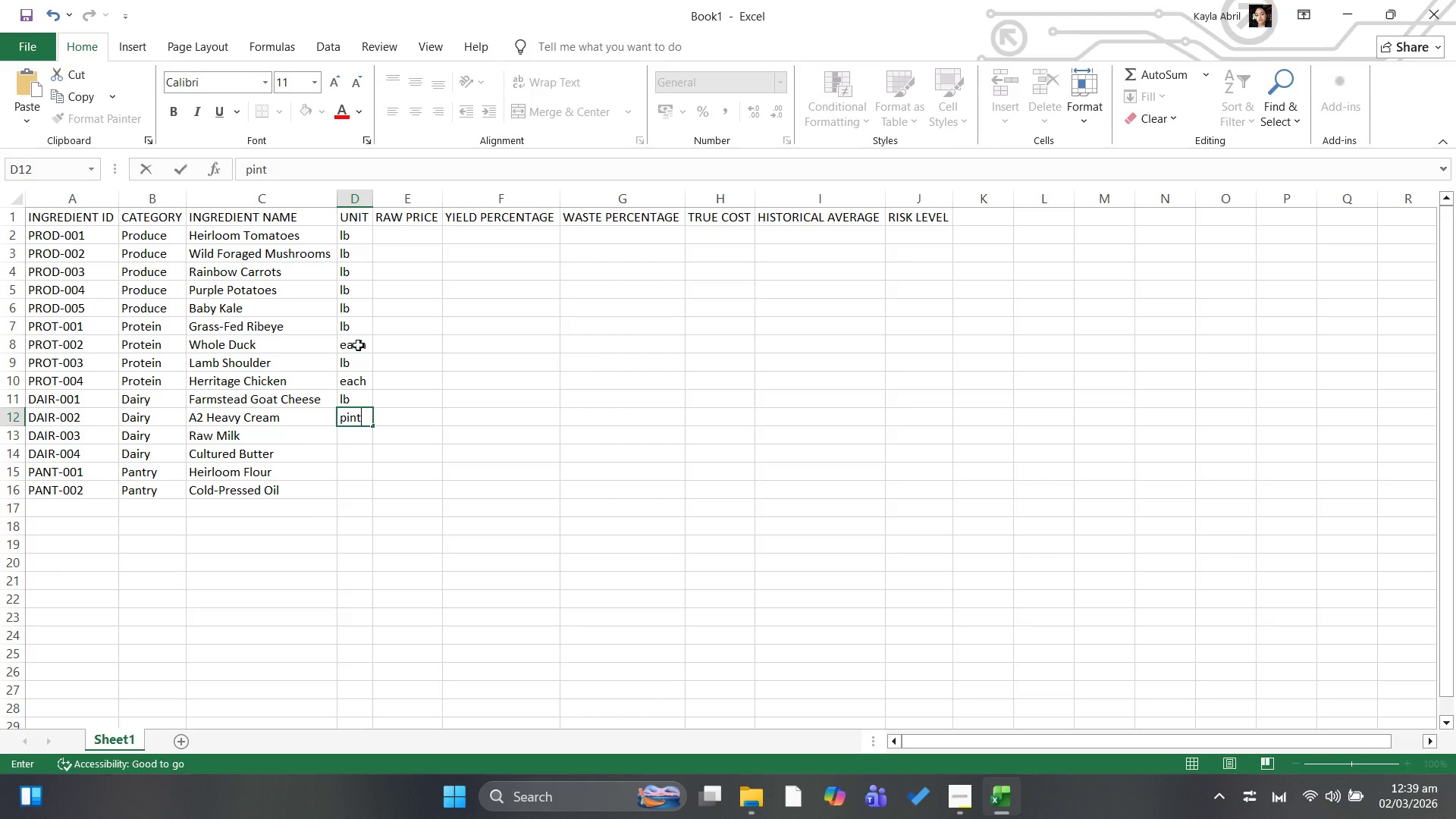 
key(ArrowDown)
 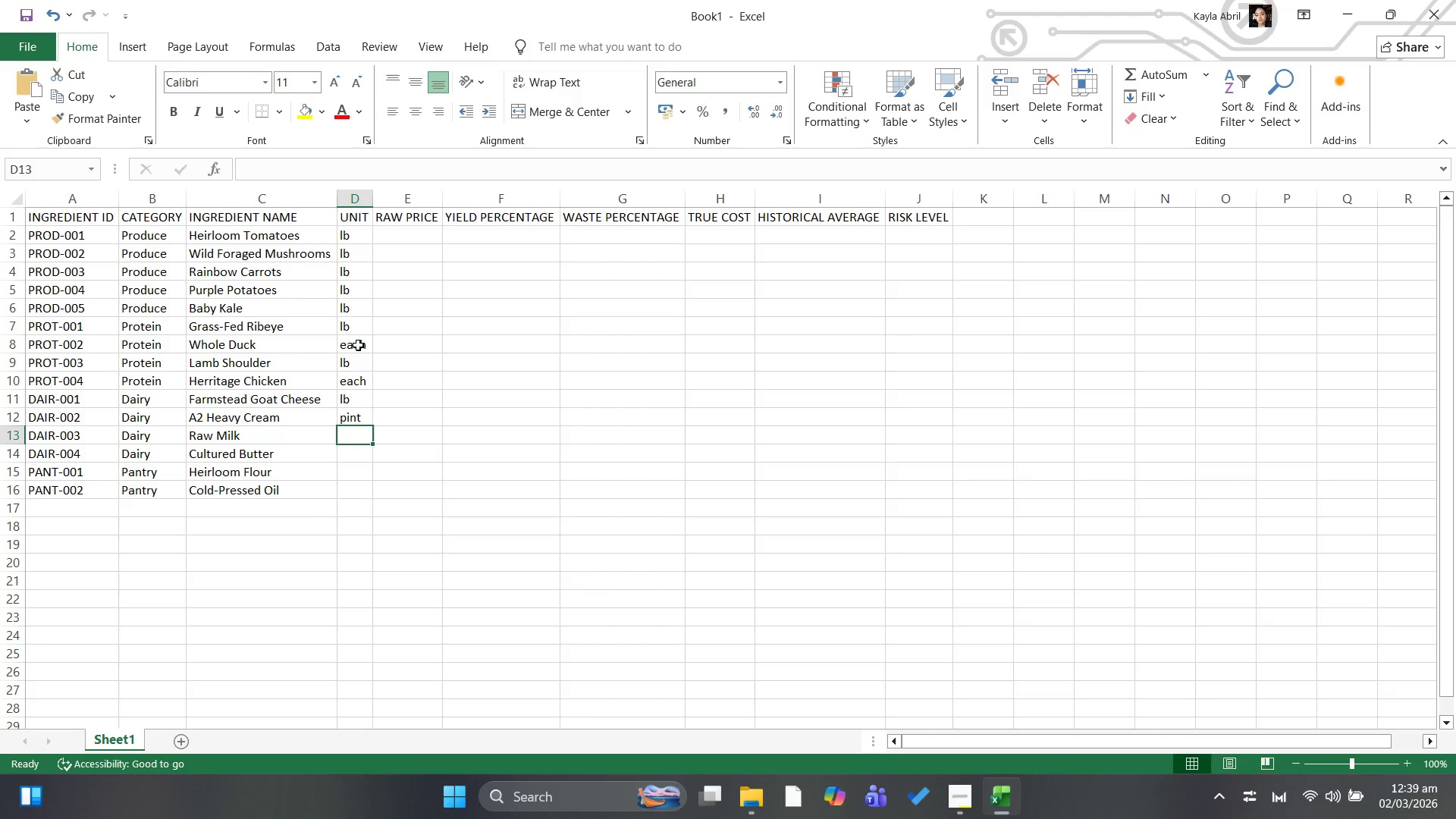 
type(gallon)
 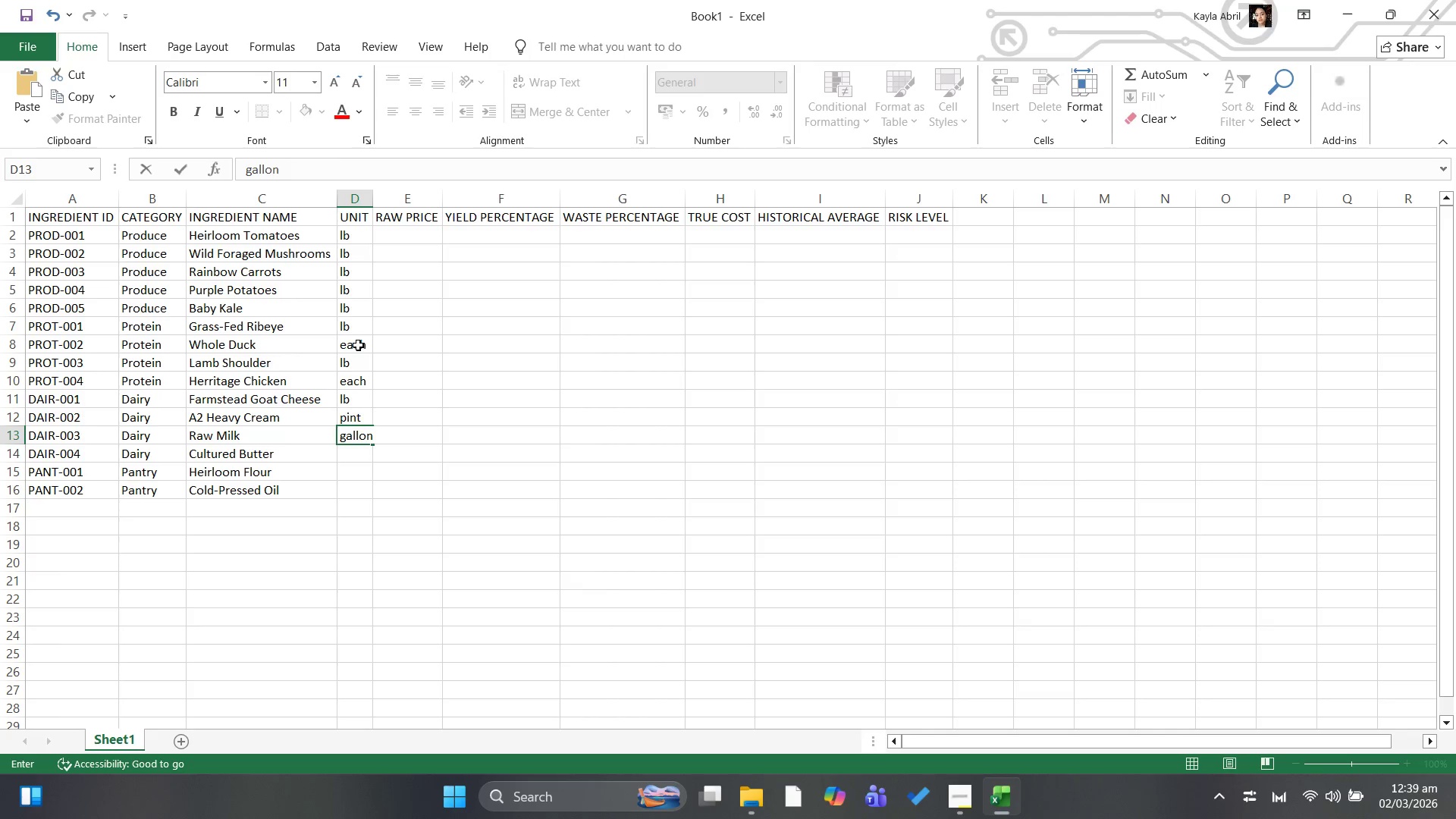 
key(ArrowDown)
 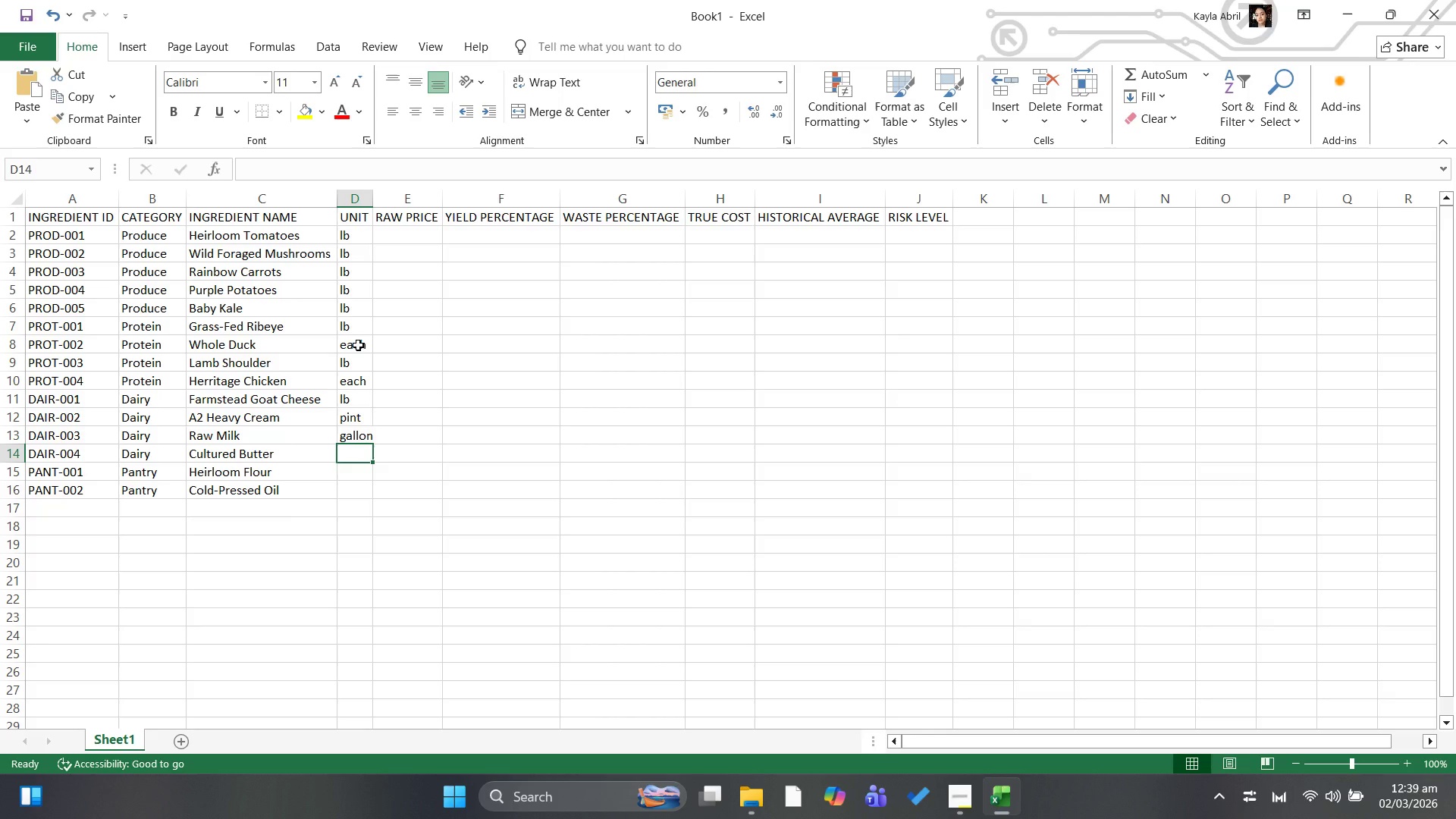 
type(lb)
 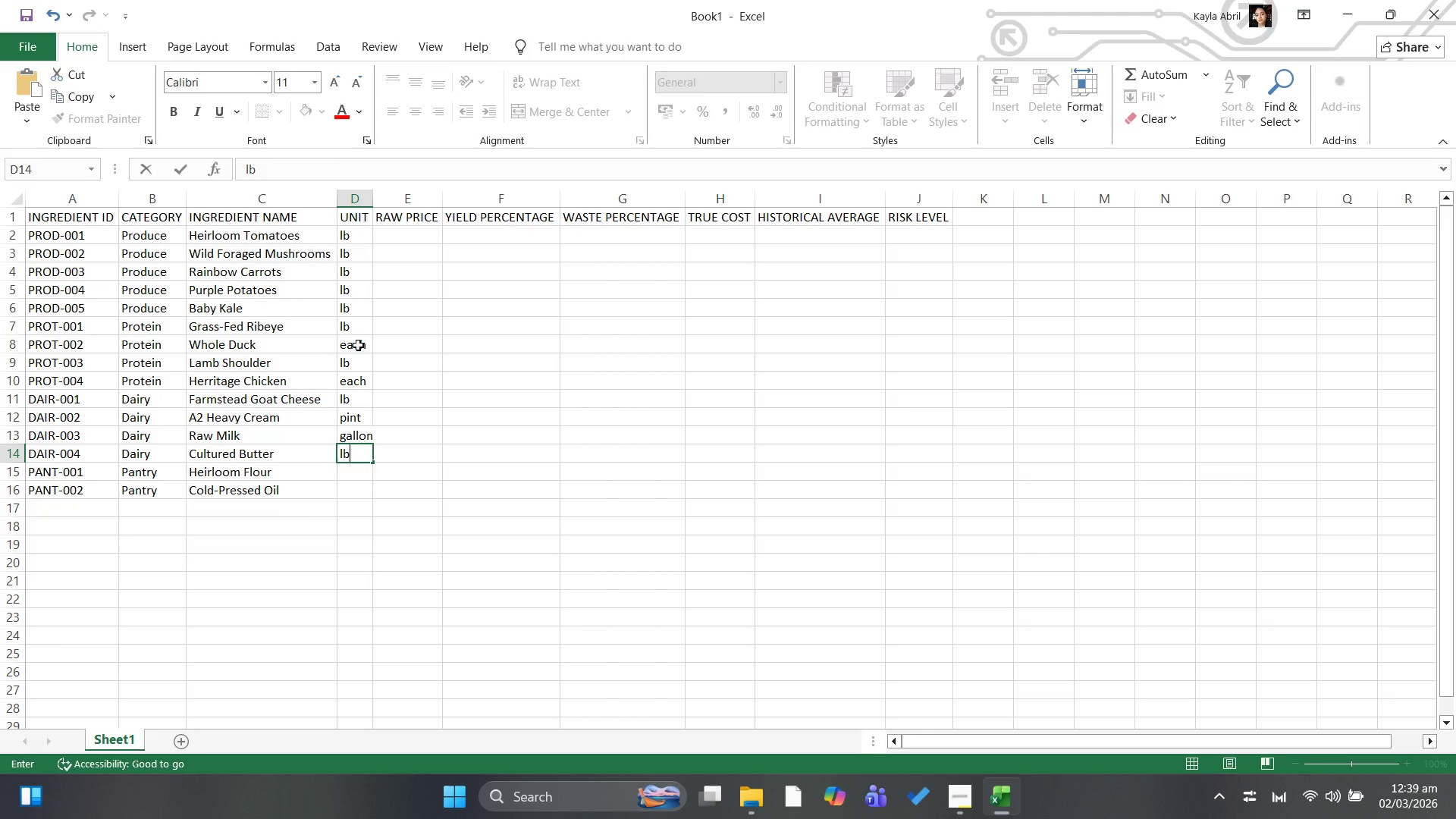 
key(ArrowDown)
 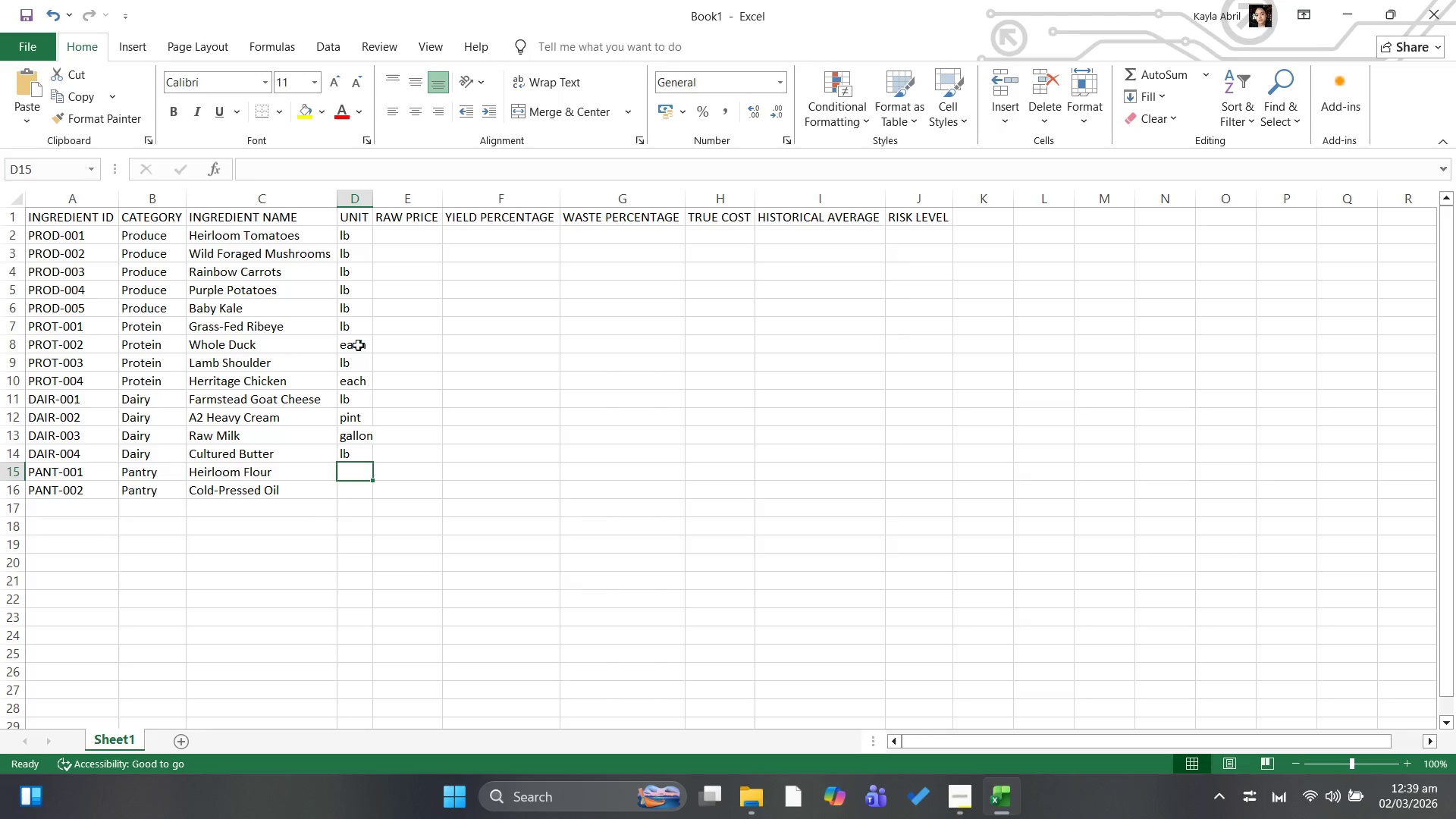 
type(lb)
 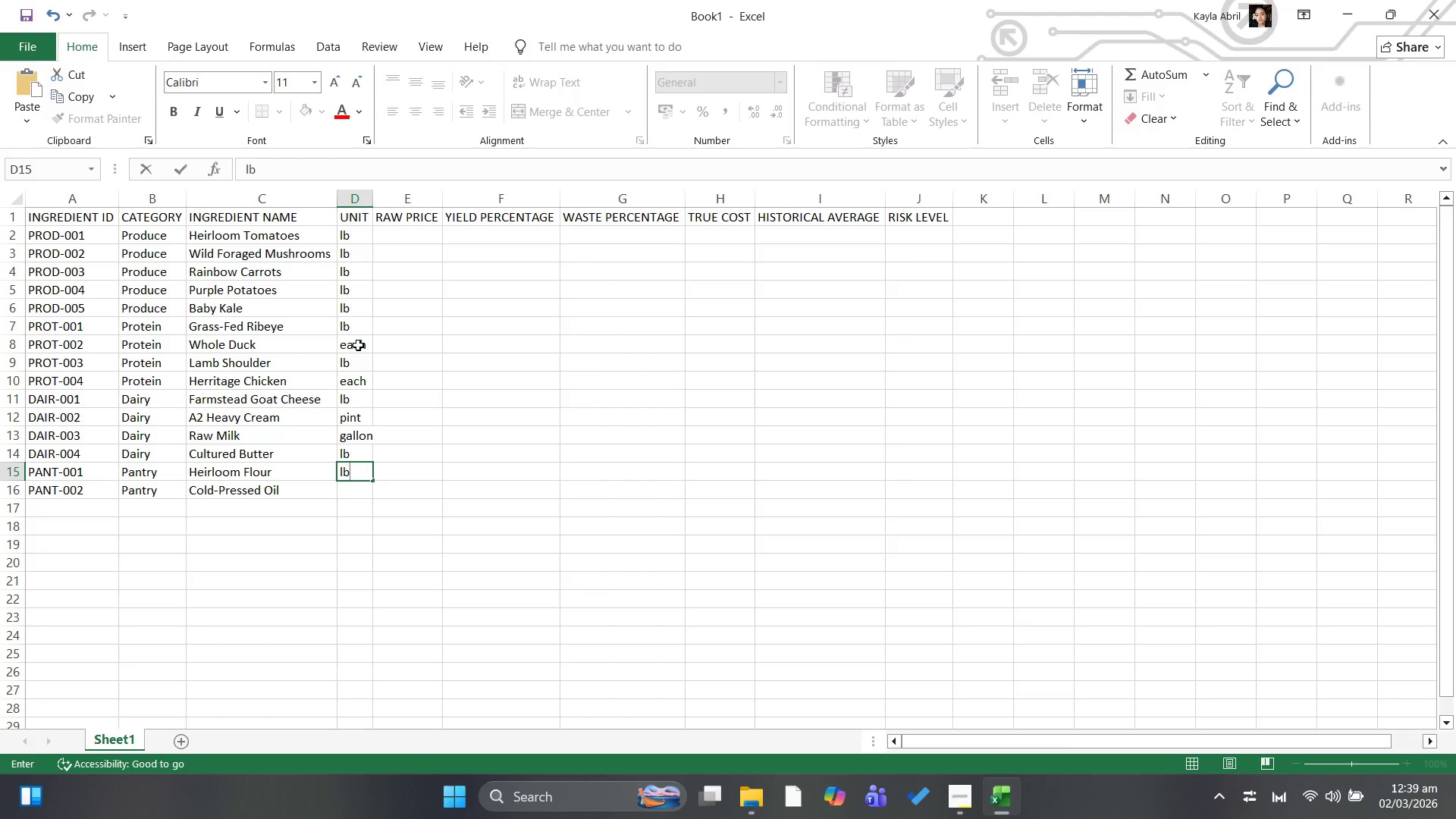 
key(ArrowDown)
 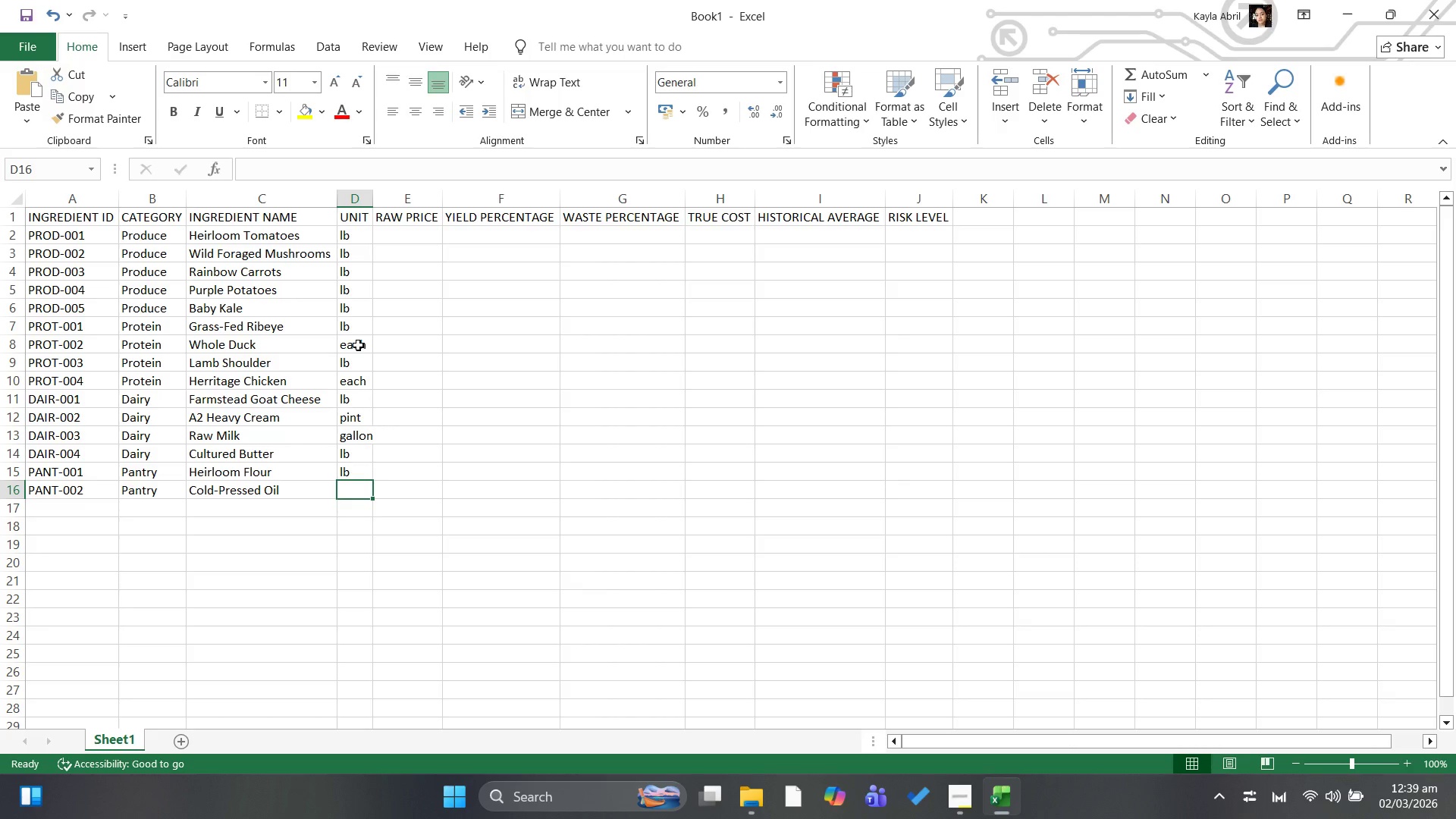 
type(bottle)
 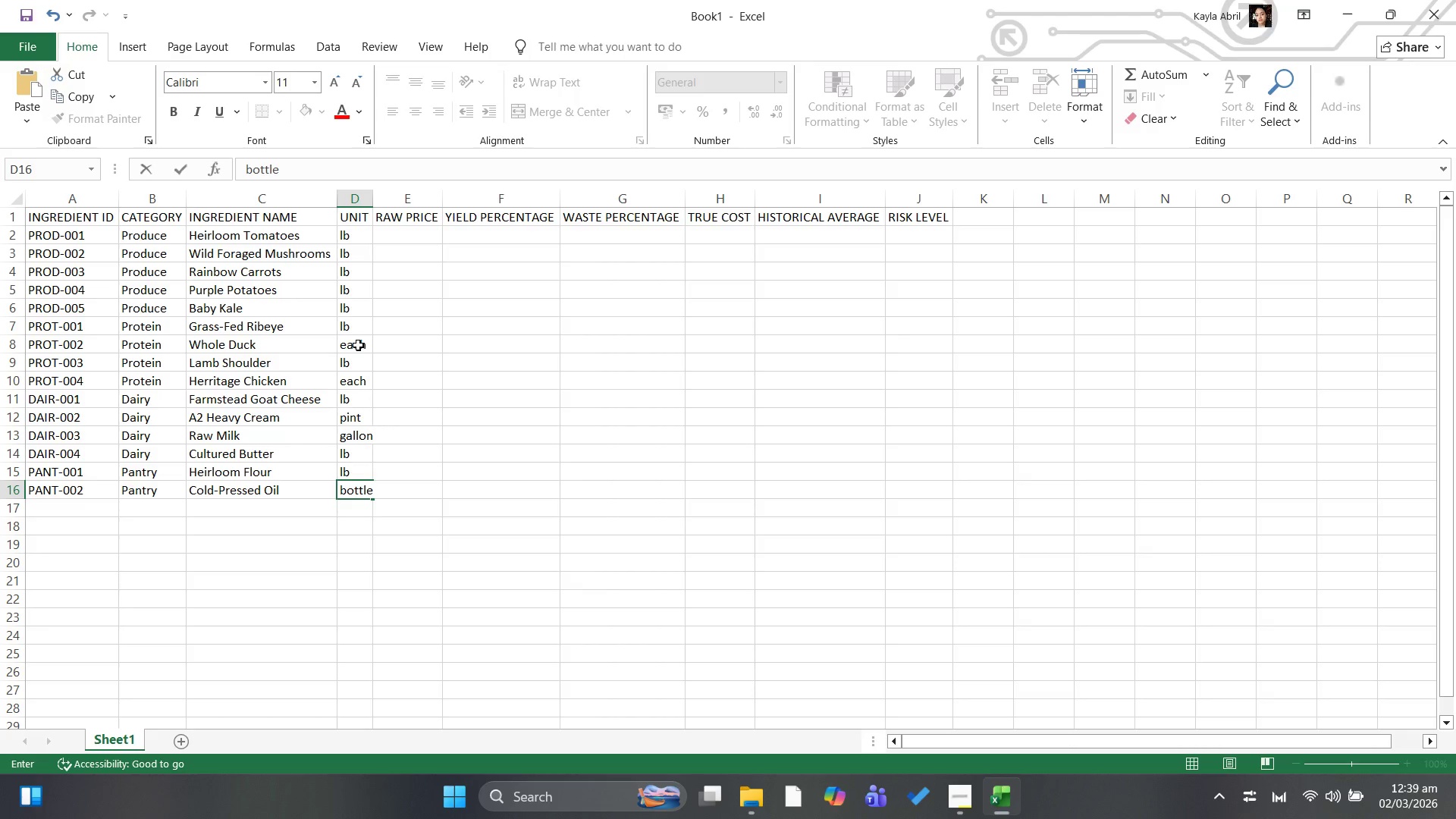 
key(ArrowRight)
 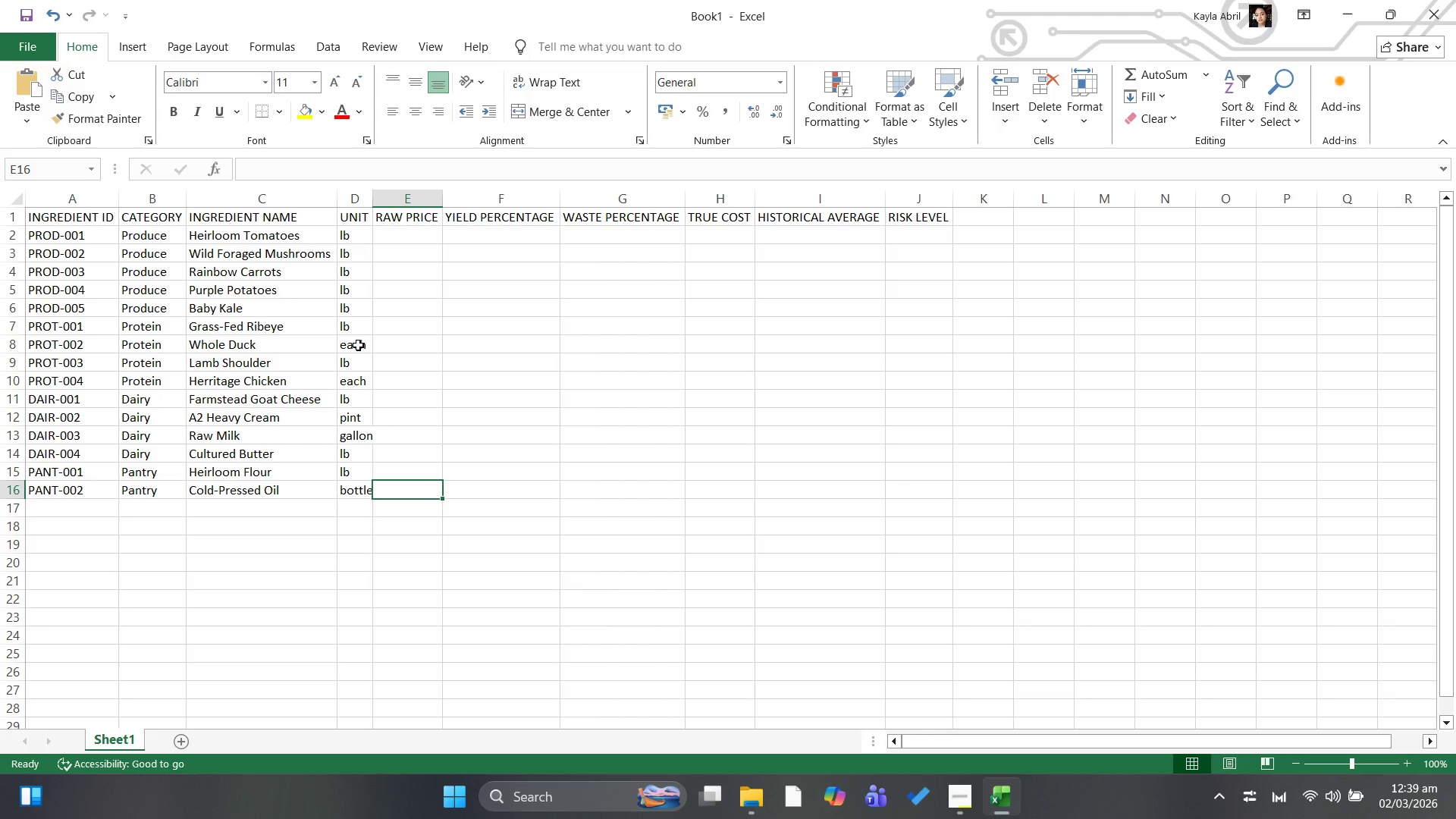 
hold_key(key=ArrowUp, duration=0.77)
 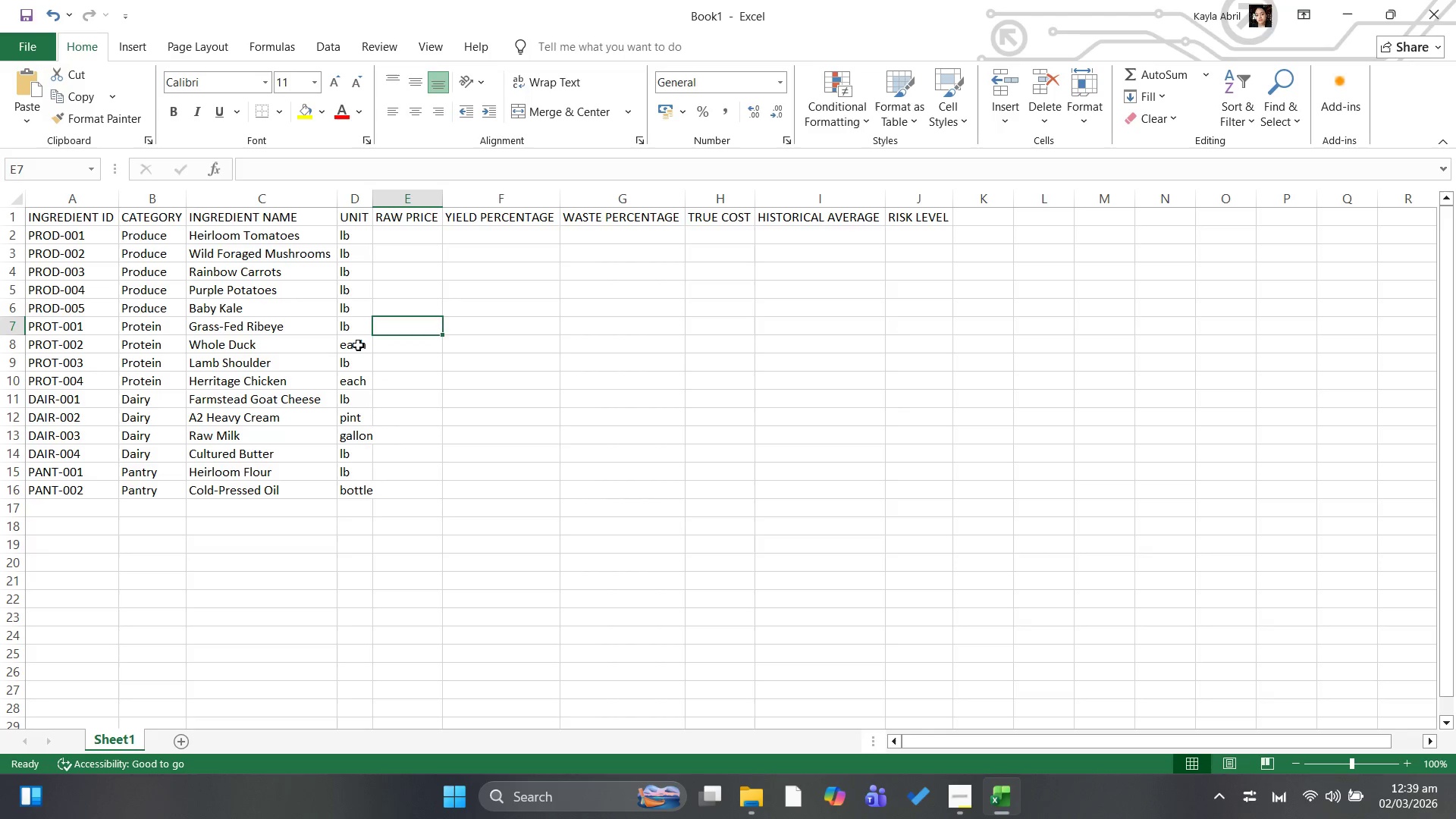 
key(ArrowUp)
 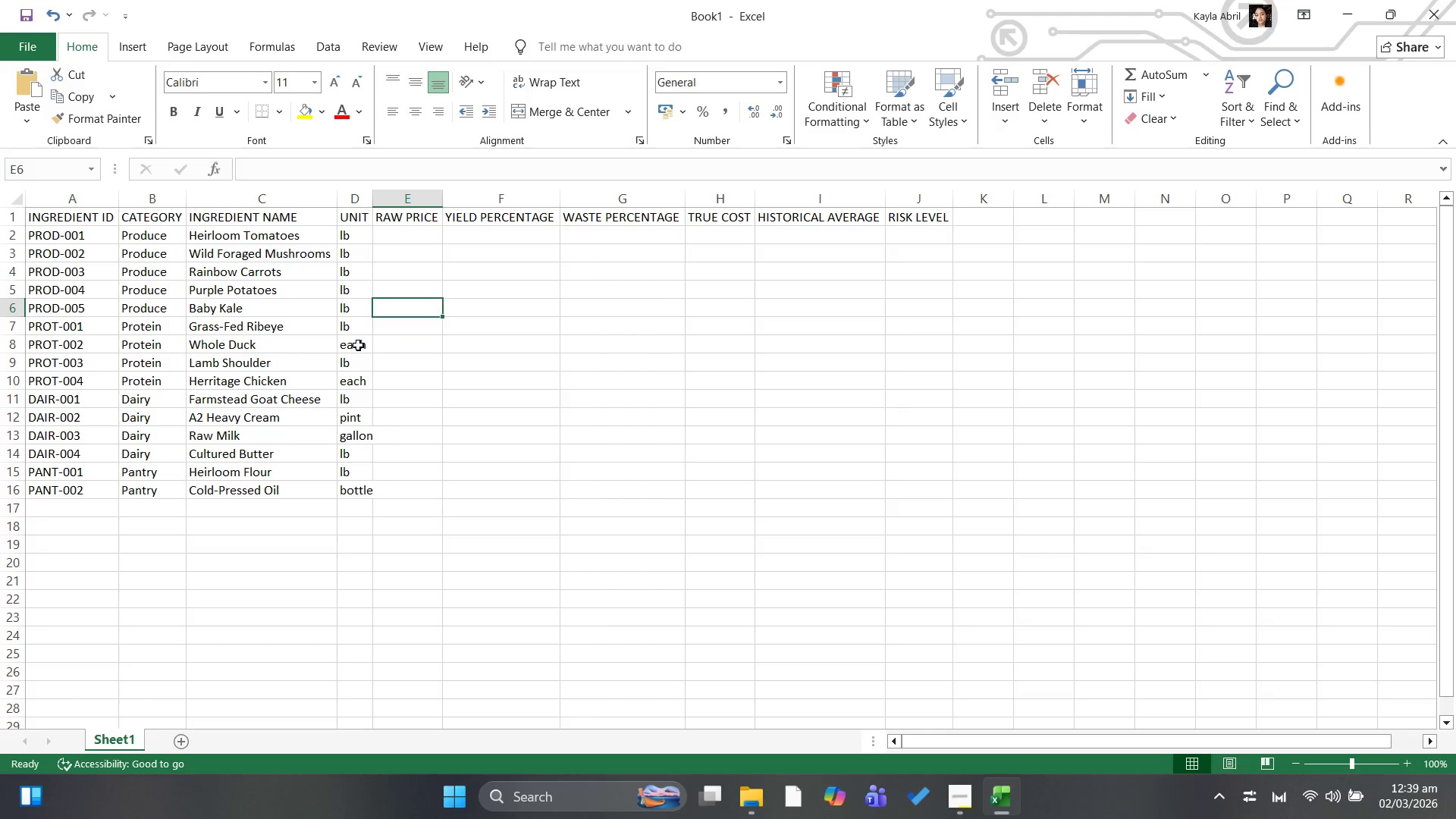 
key(ArrowUp)
 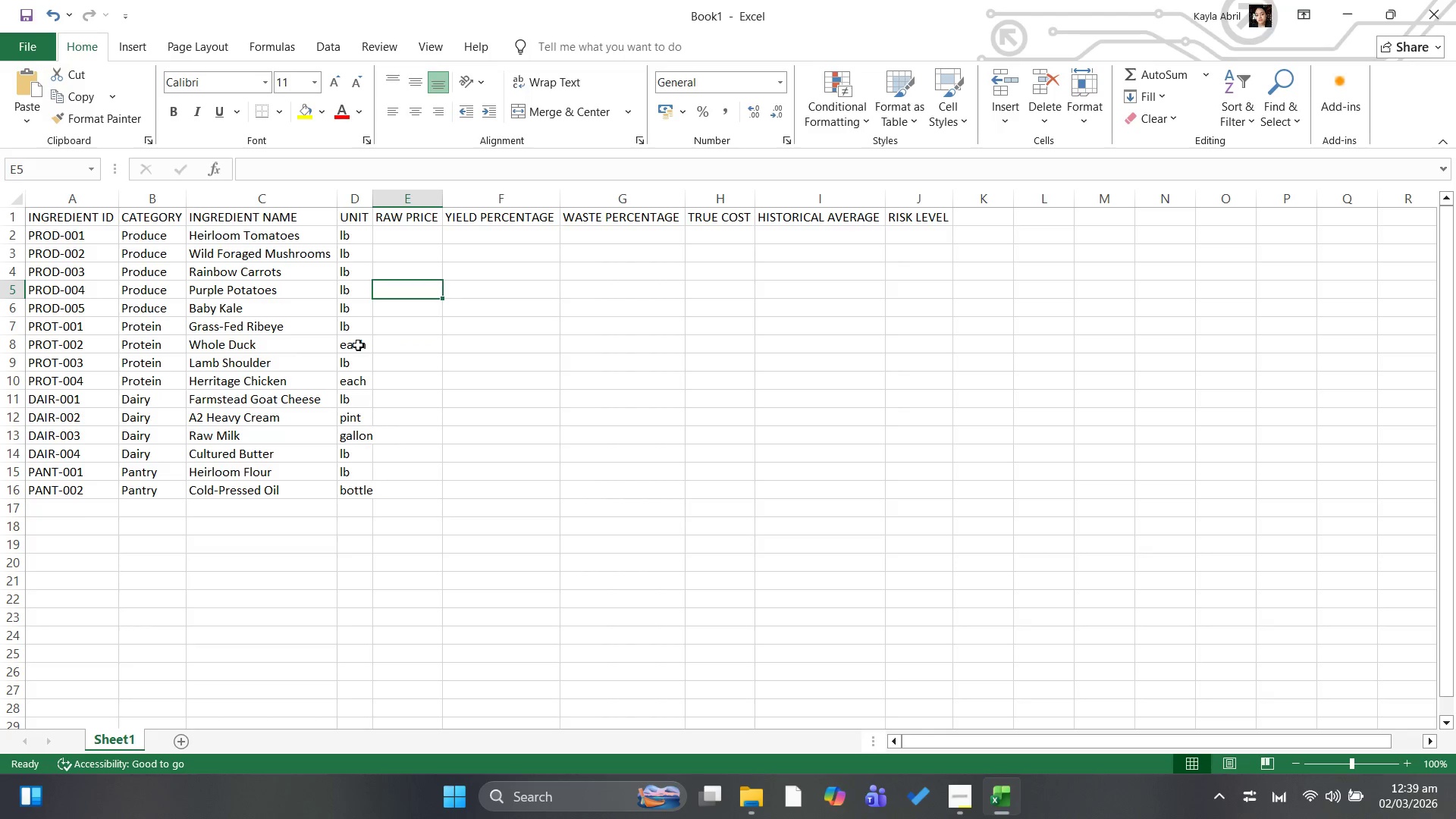 
key(ArrowUp)
 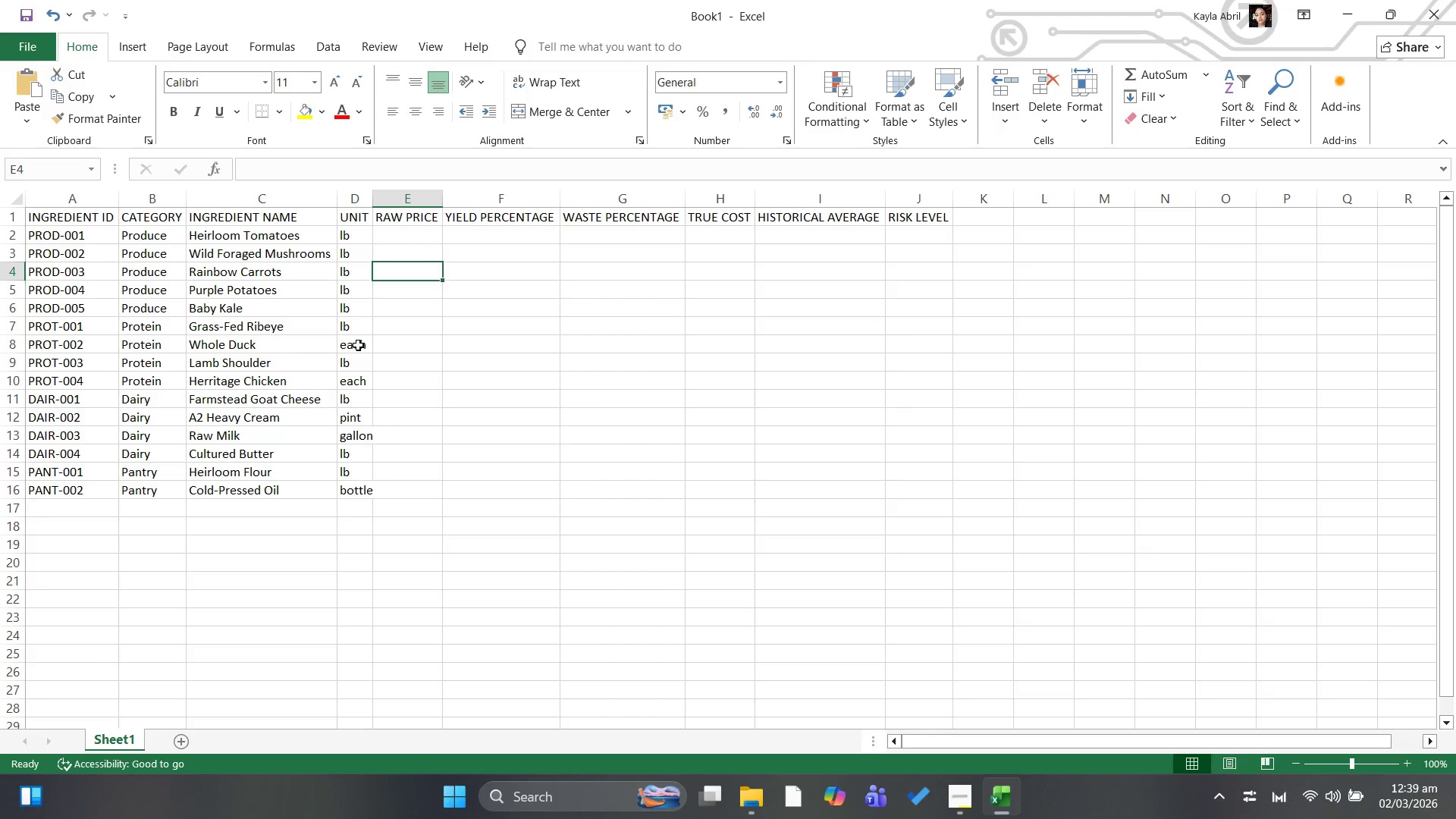 
key(ArrowUp)
 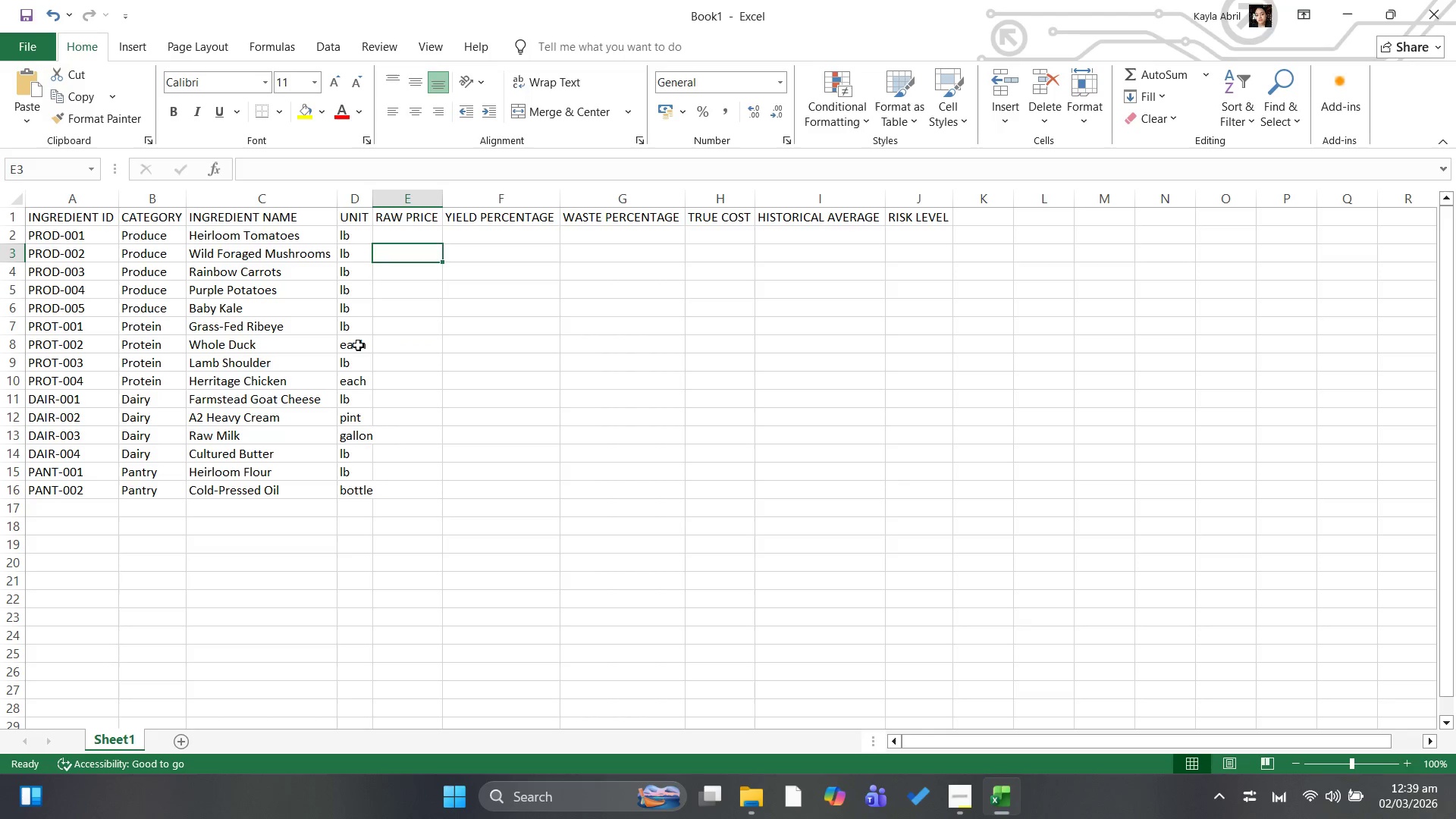 
key(ArrowUp)
 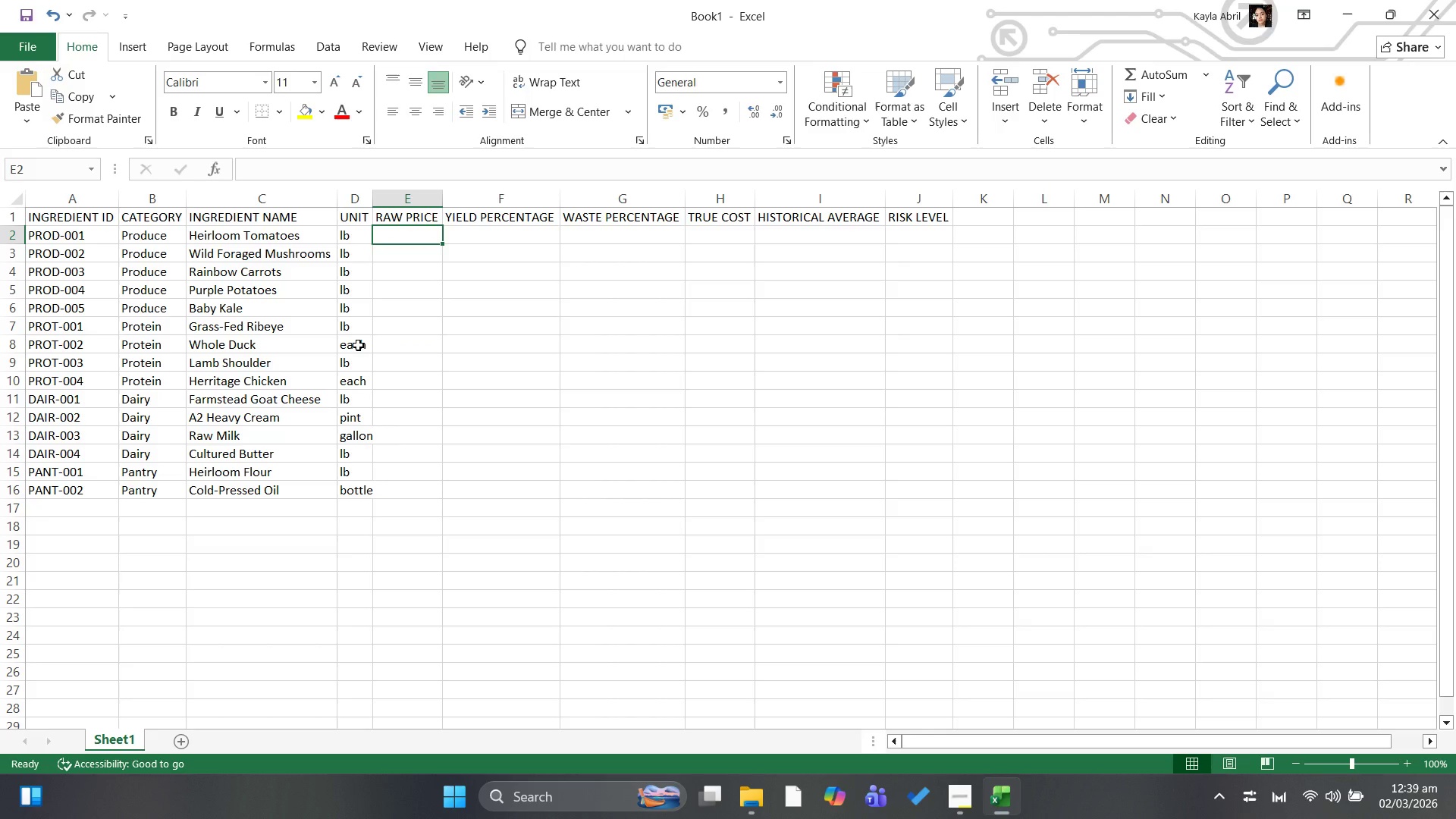 
wait(12.7)
 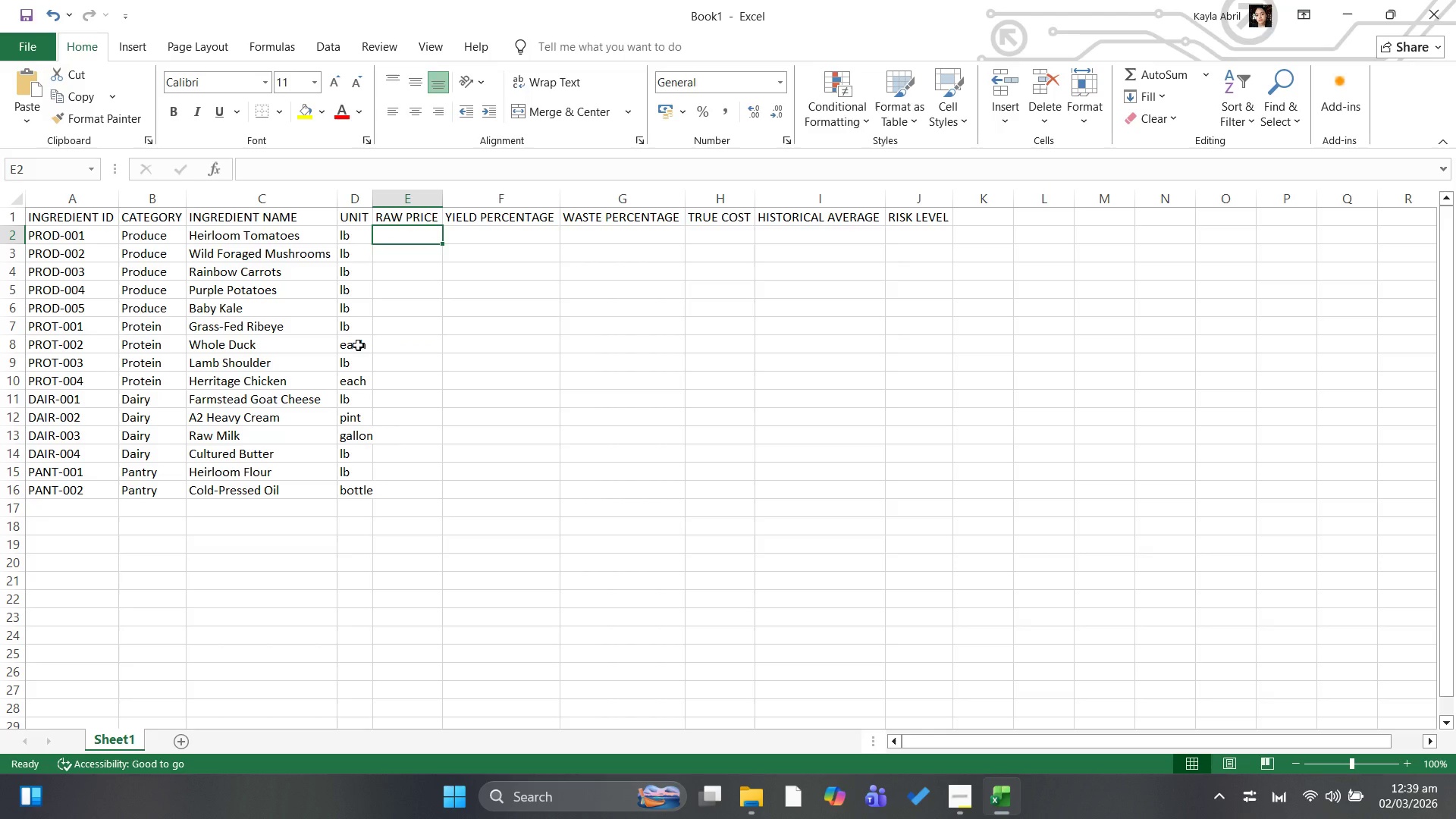 
left_click([416, 197])
 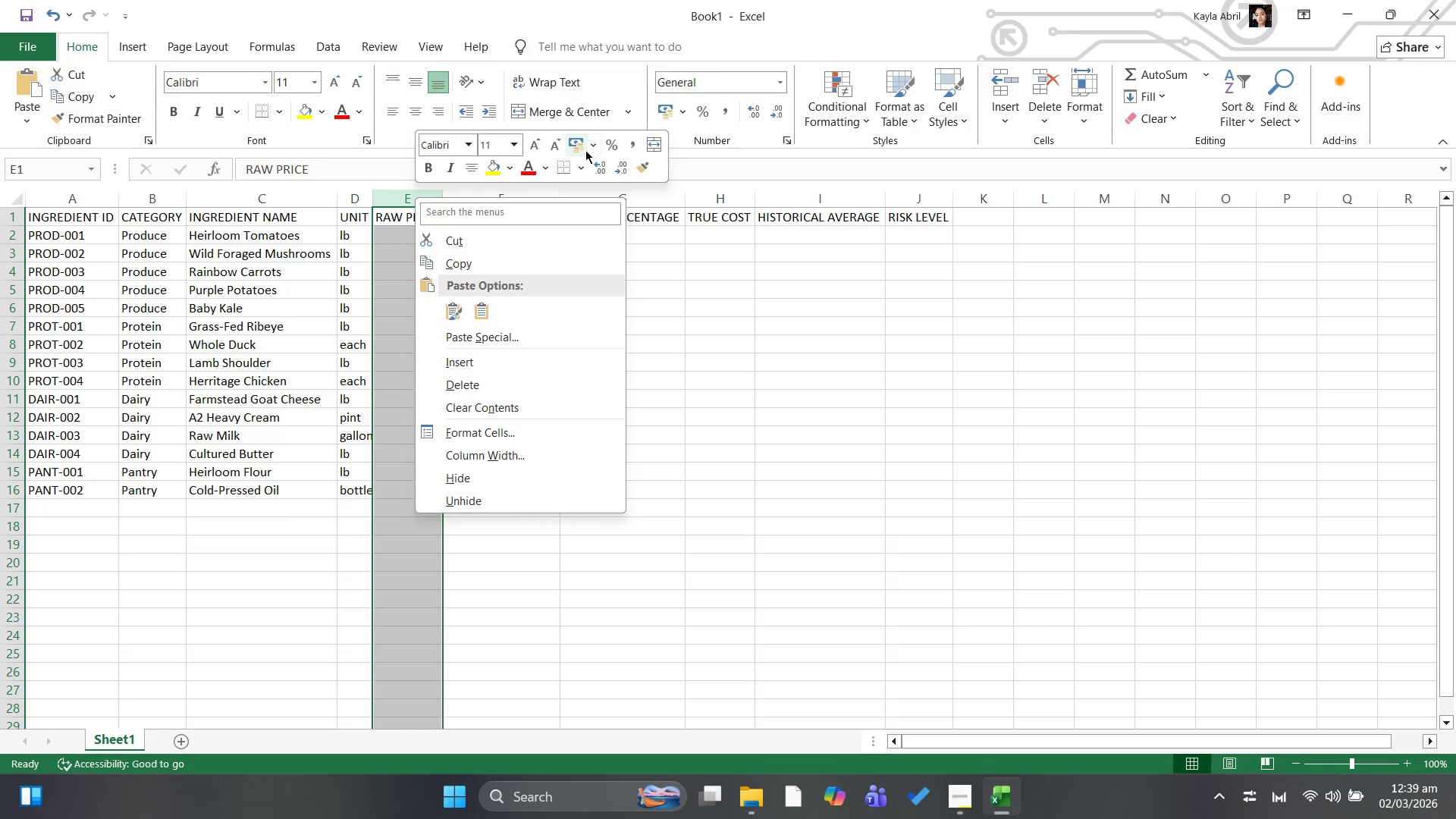 
wait(6.0)
 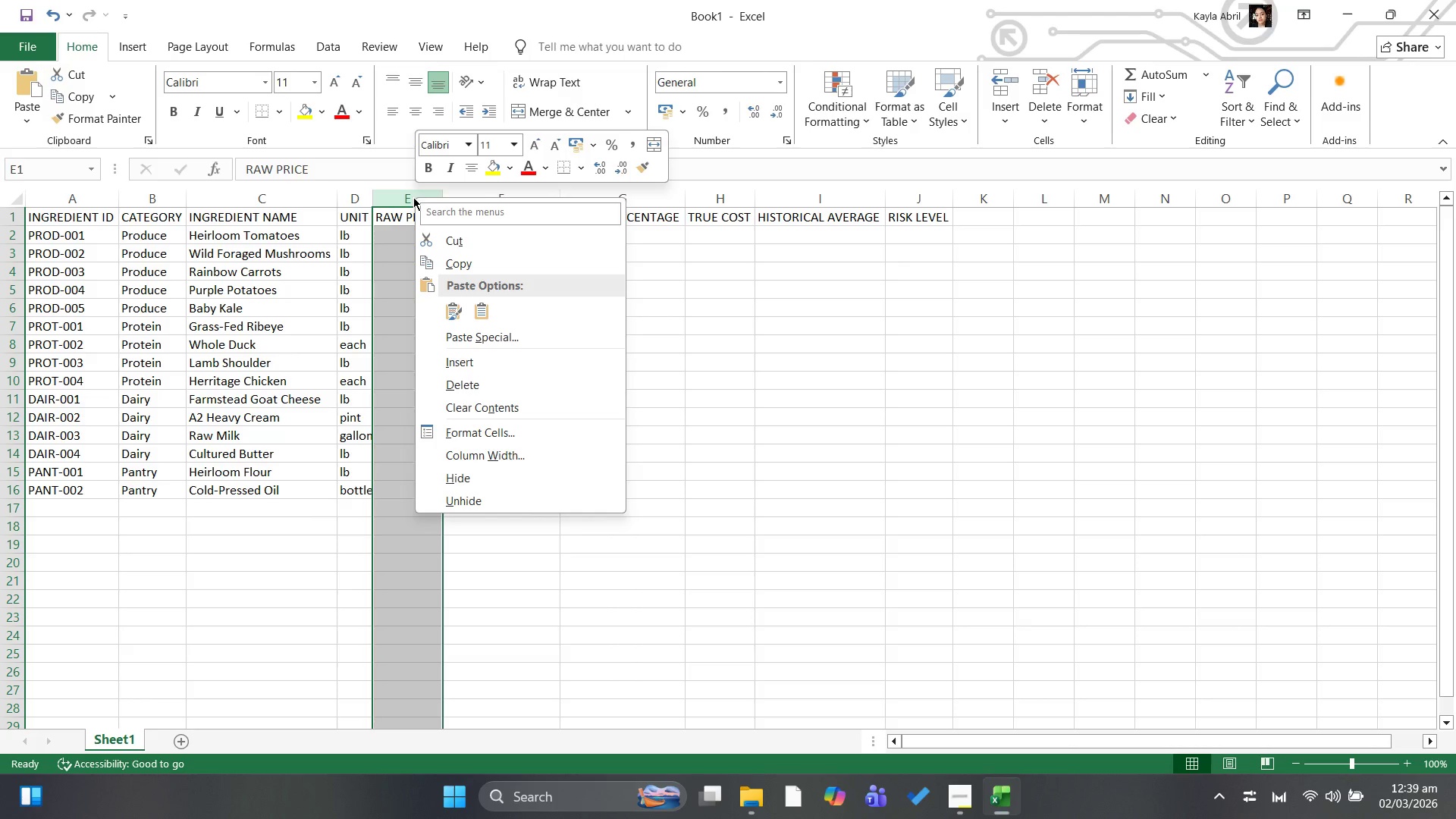 
left_click([593, 144])
 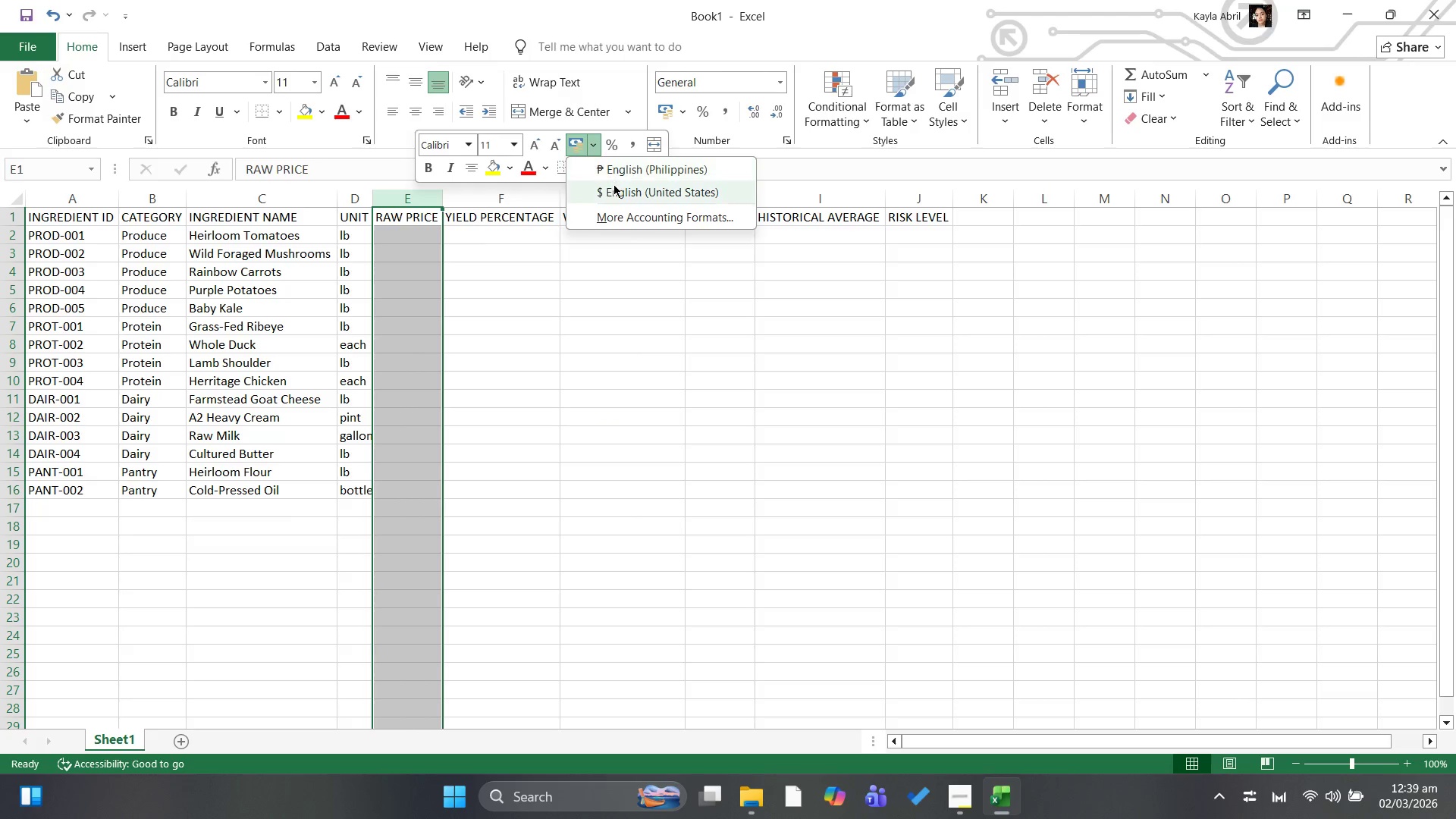 
left_click([615, 190])
 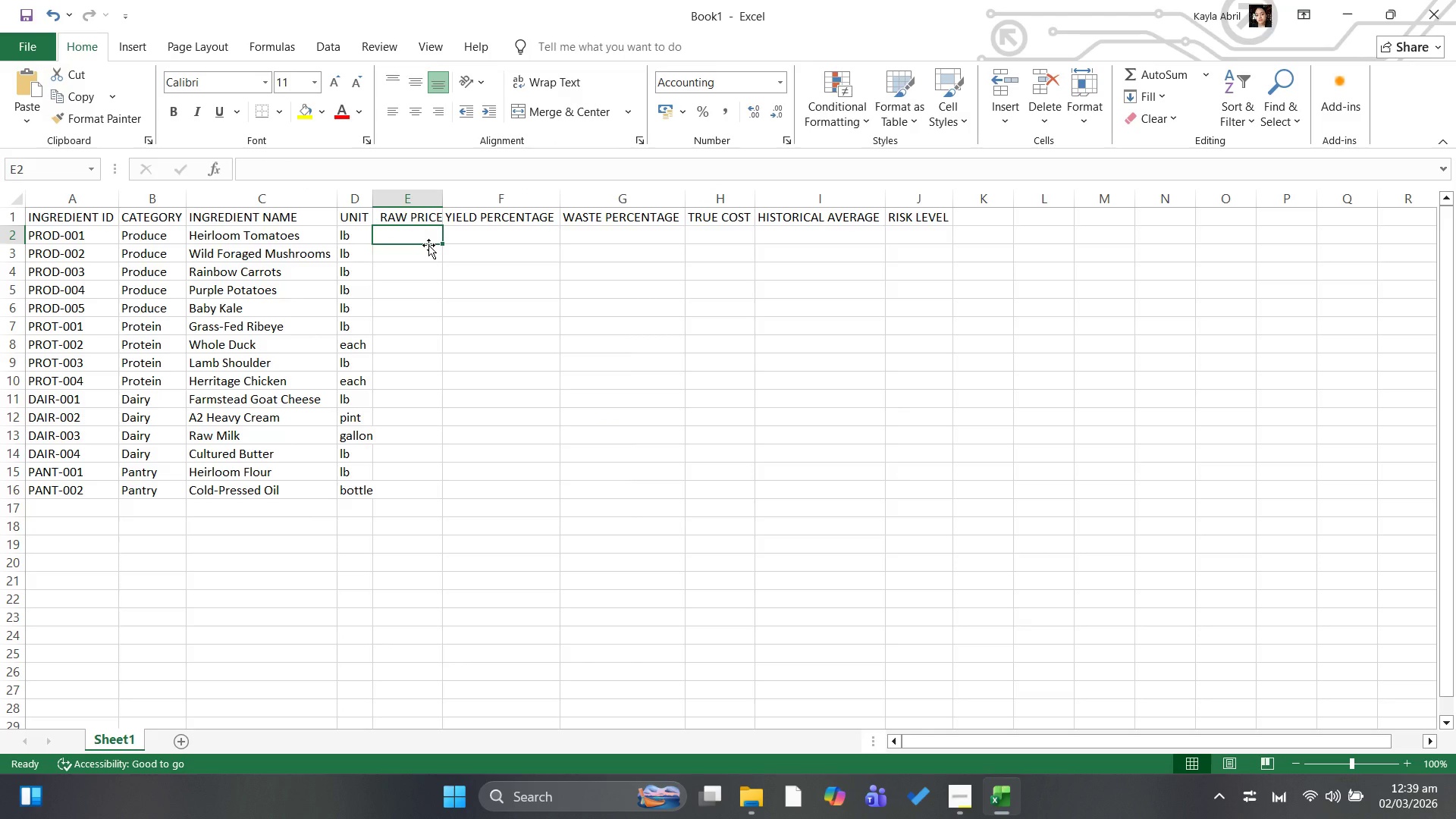 
type(4.50)
 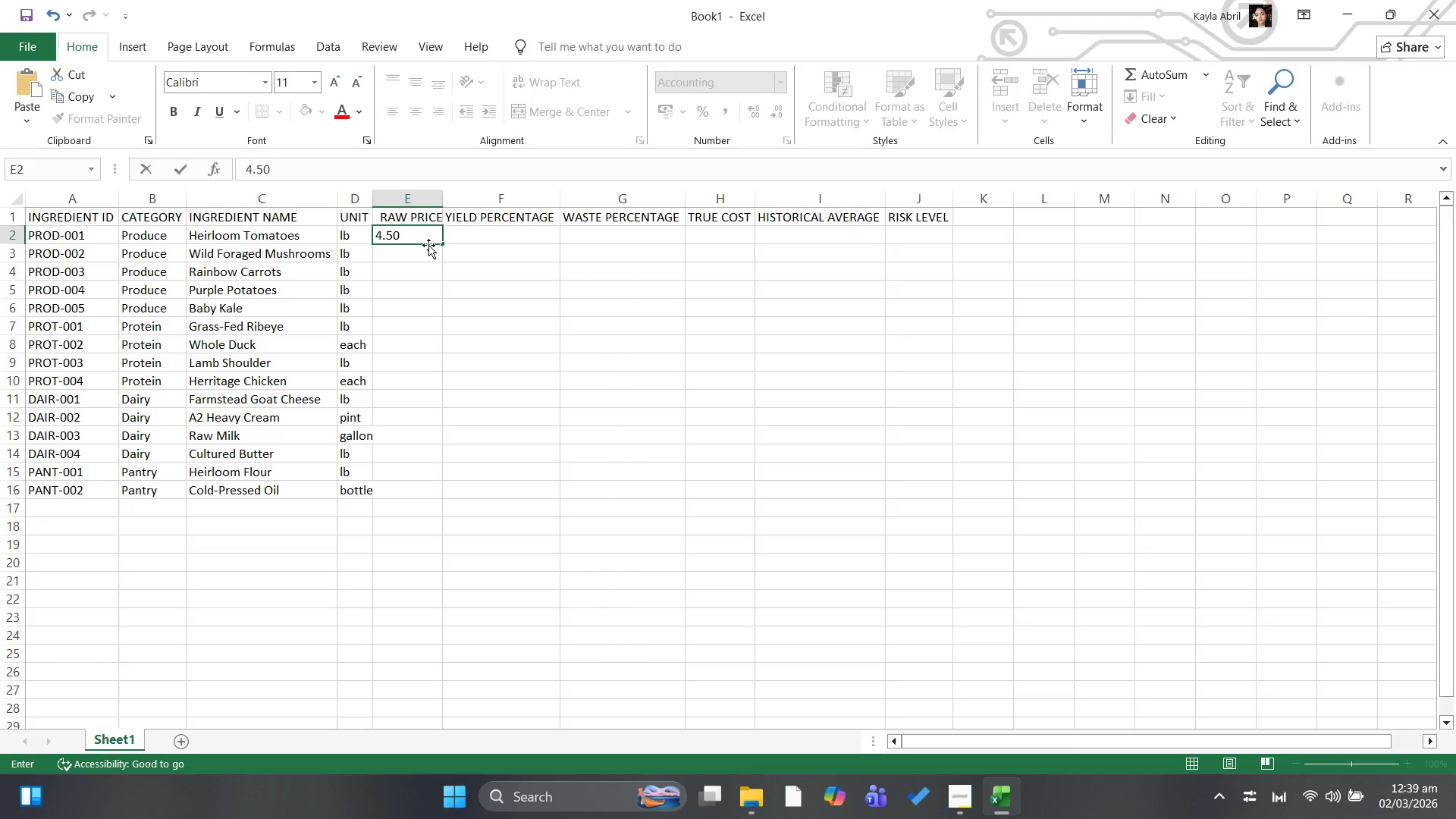 
key(ArrowDown)
 